 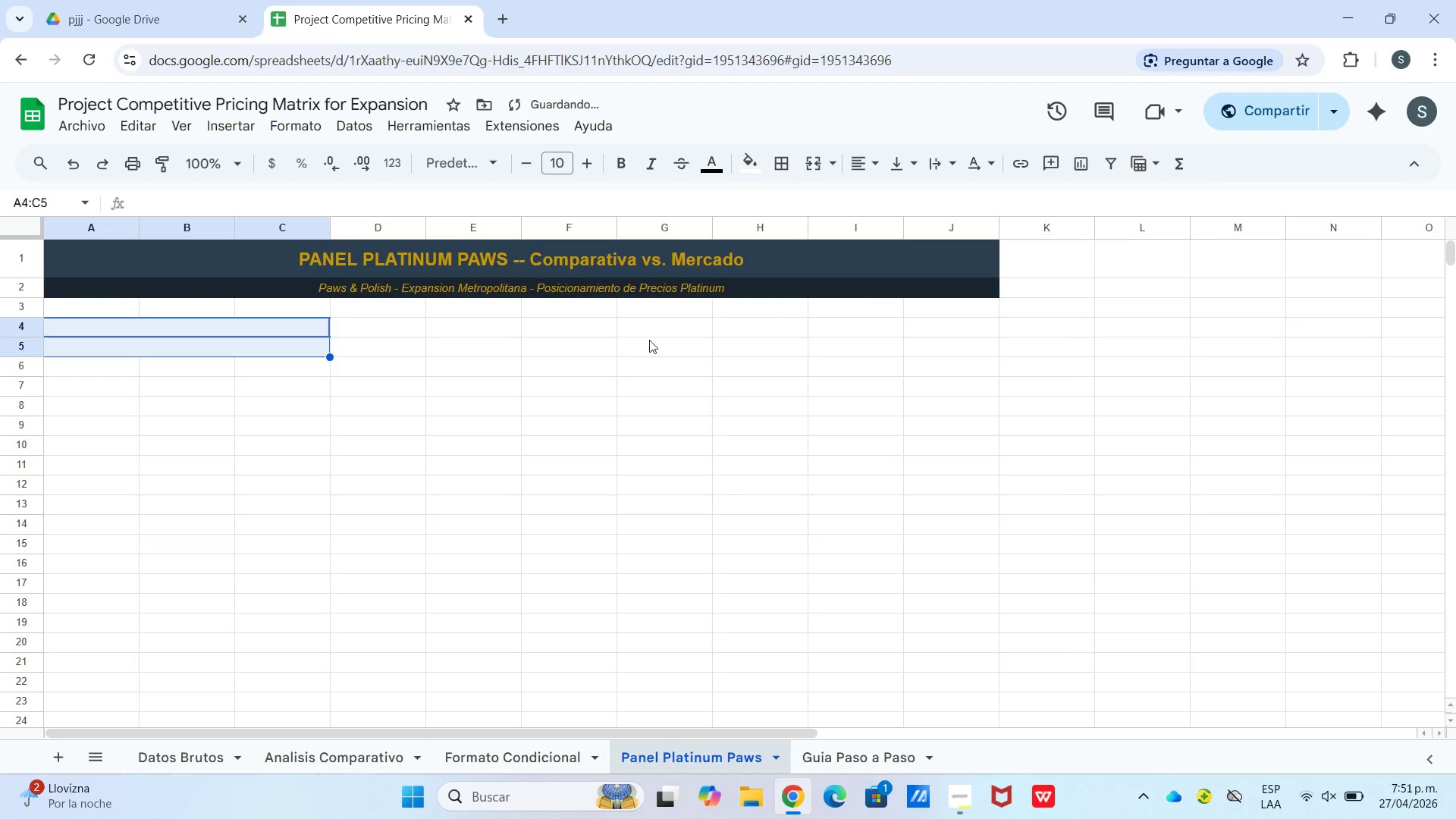 
left_click_drag(start_coordinate=[270, 335], to_coordinate=[332, 338])
 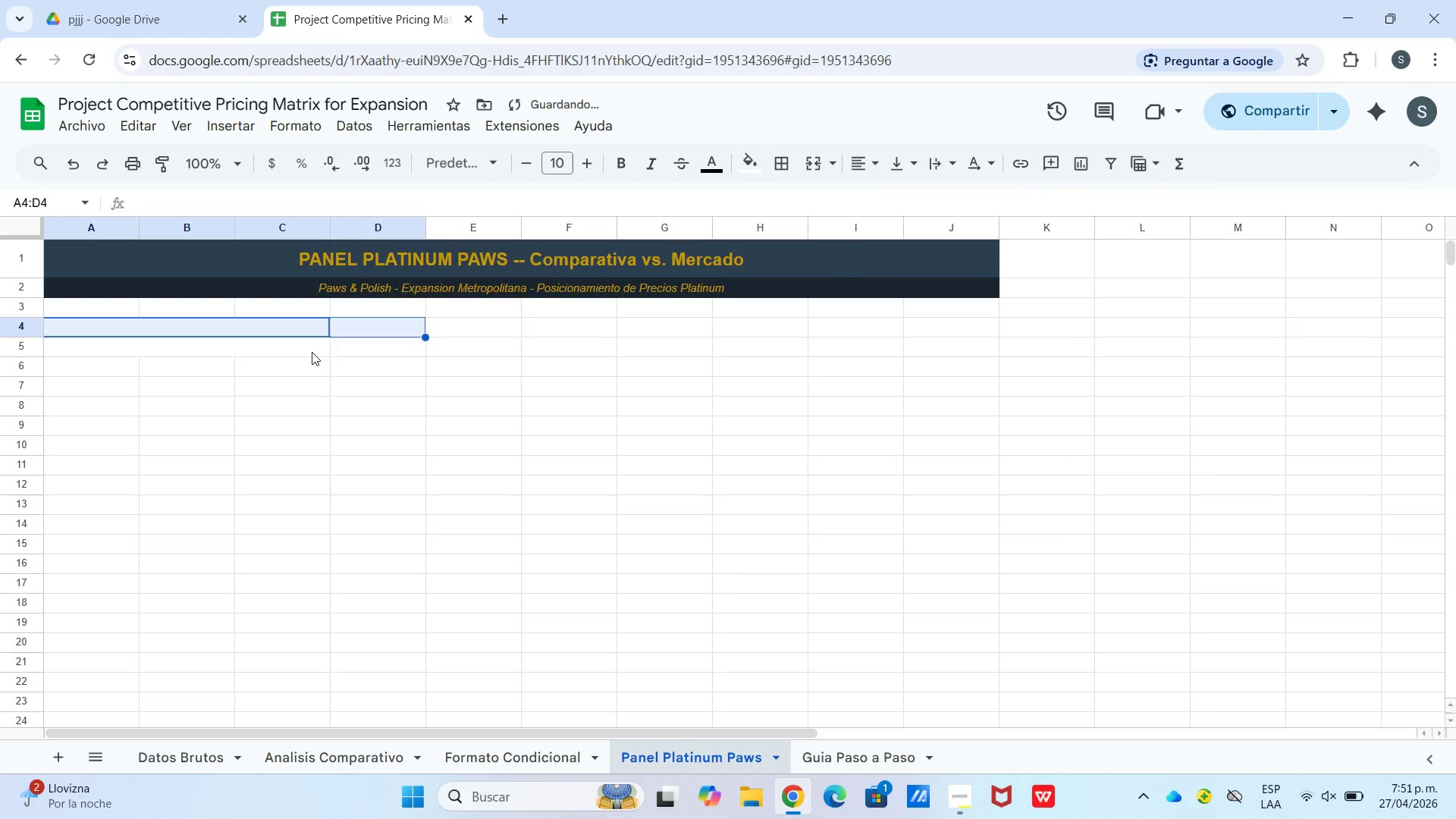 
left_click([311, 352])
 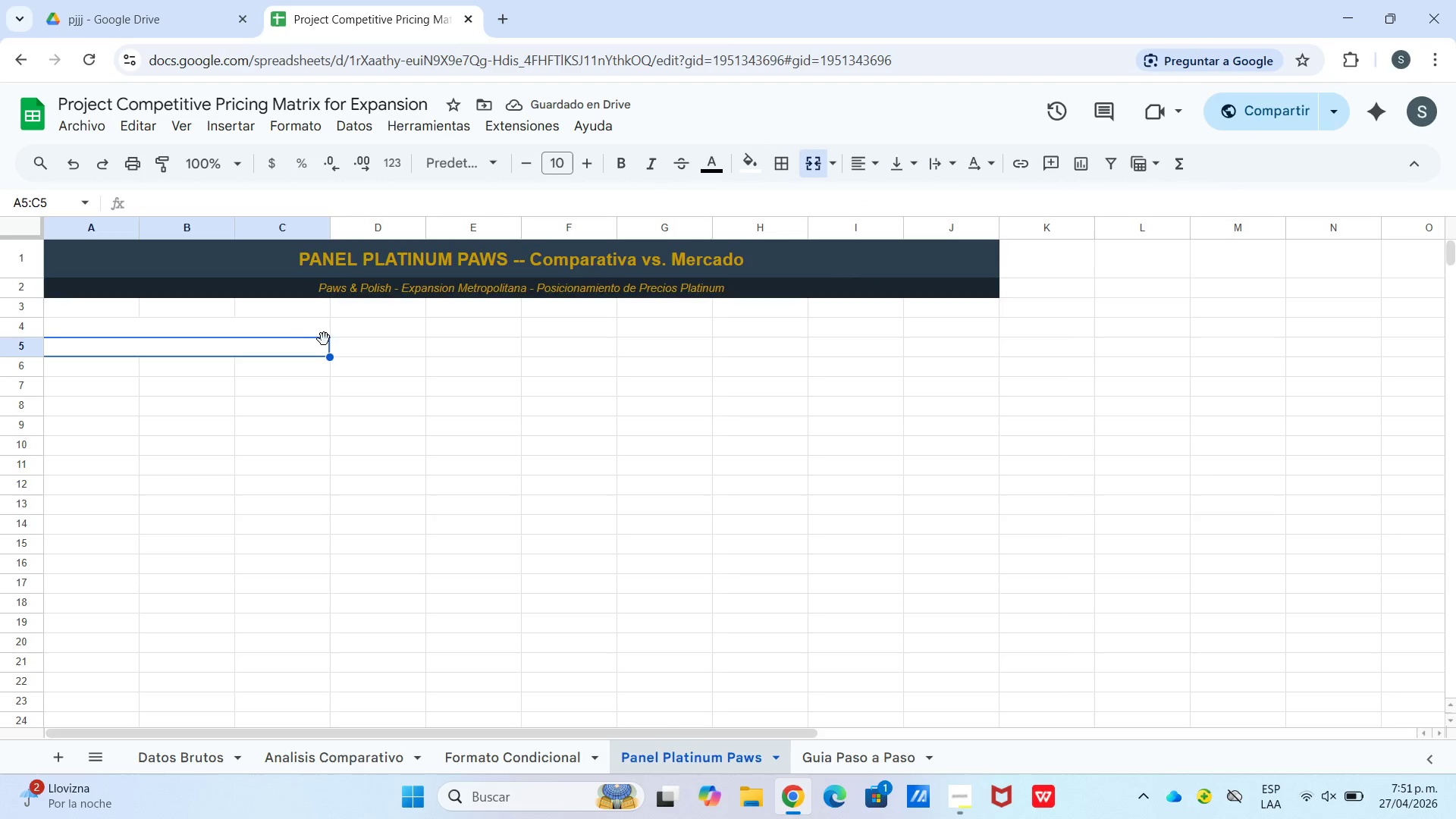 
left_click_drag(start_coordinate=[306, 336], to_coordinate=[310, 347])
 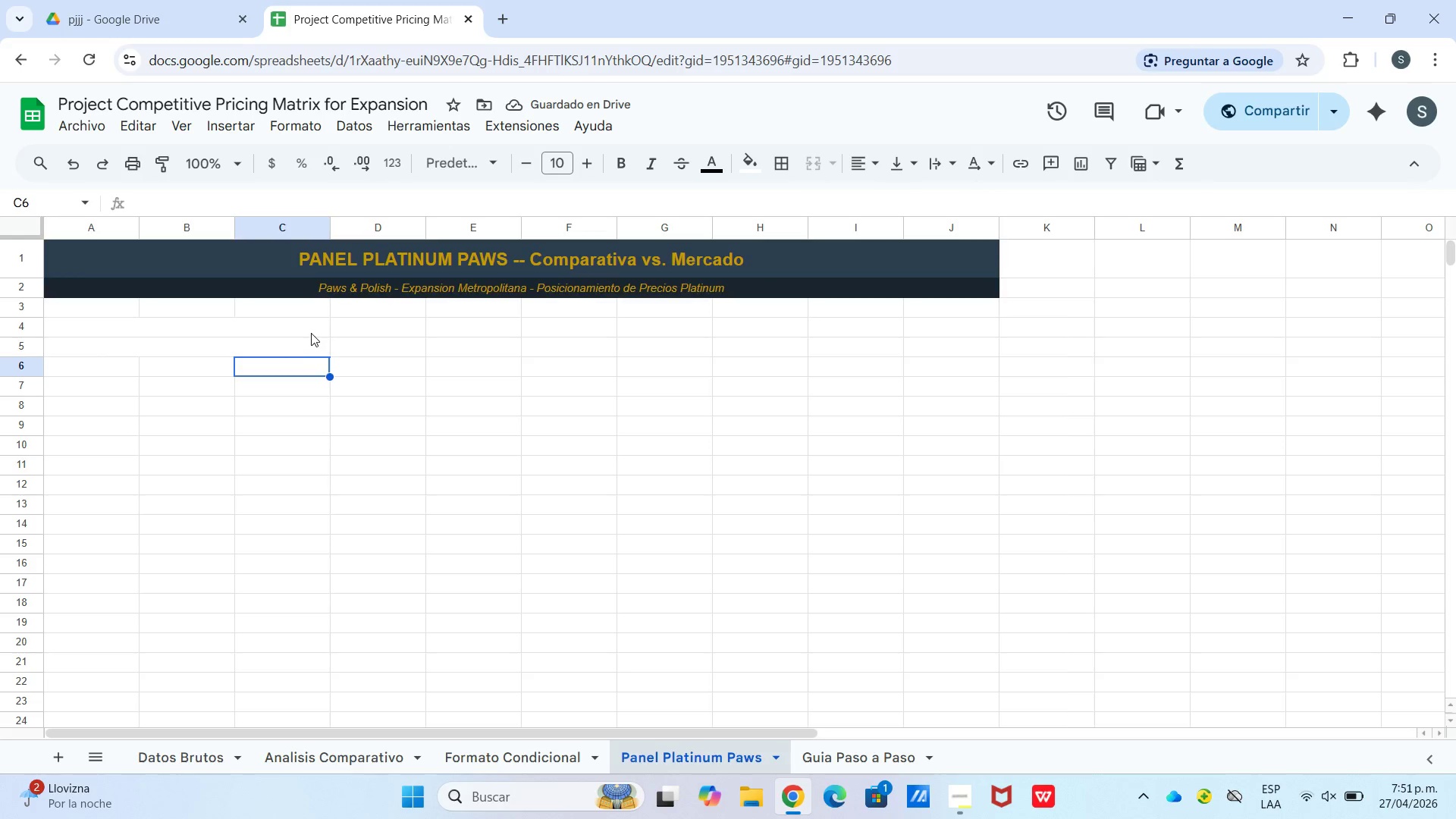 
left_click_drag(start_coordinate=[309, 331], to_coordinate=[314, 350])
 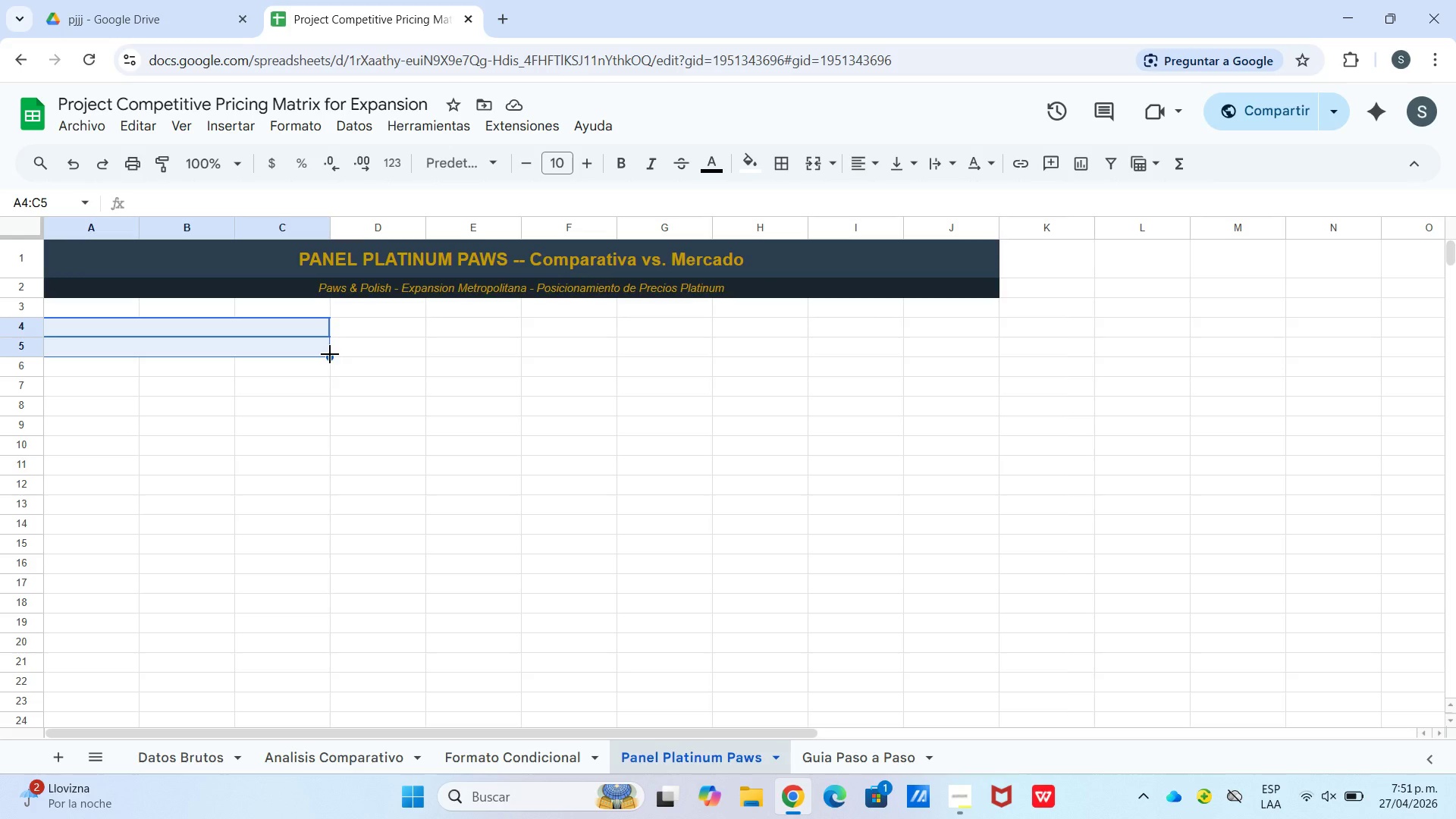 
left_click_drag(start_coordinate=[329, 355], to_coordinate=[879, 347])
 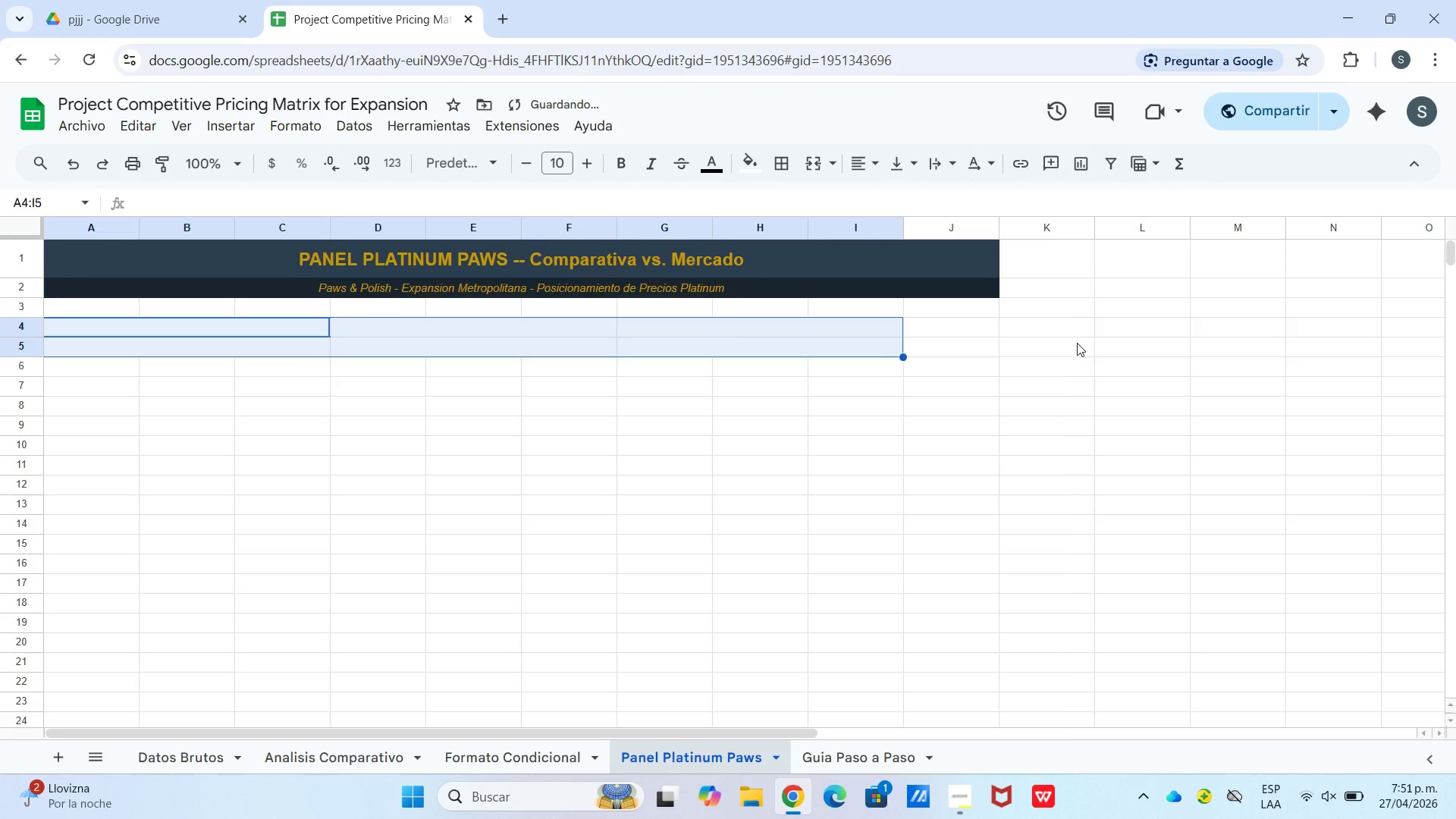 
left_click([1147, 343])
 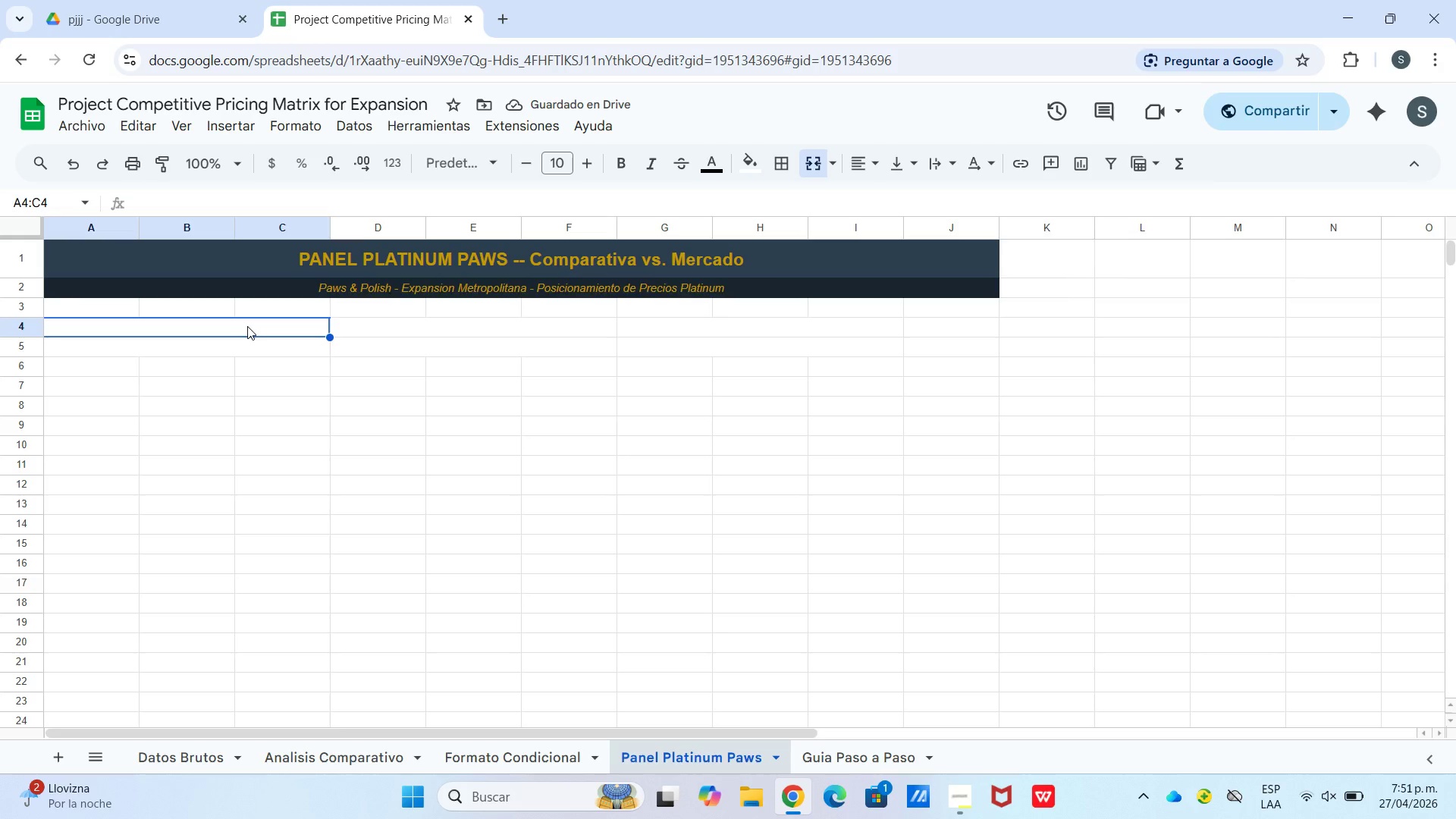 
type(Total Servicios Analizados)
 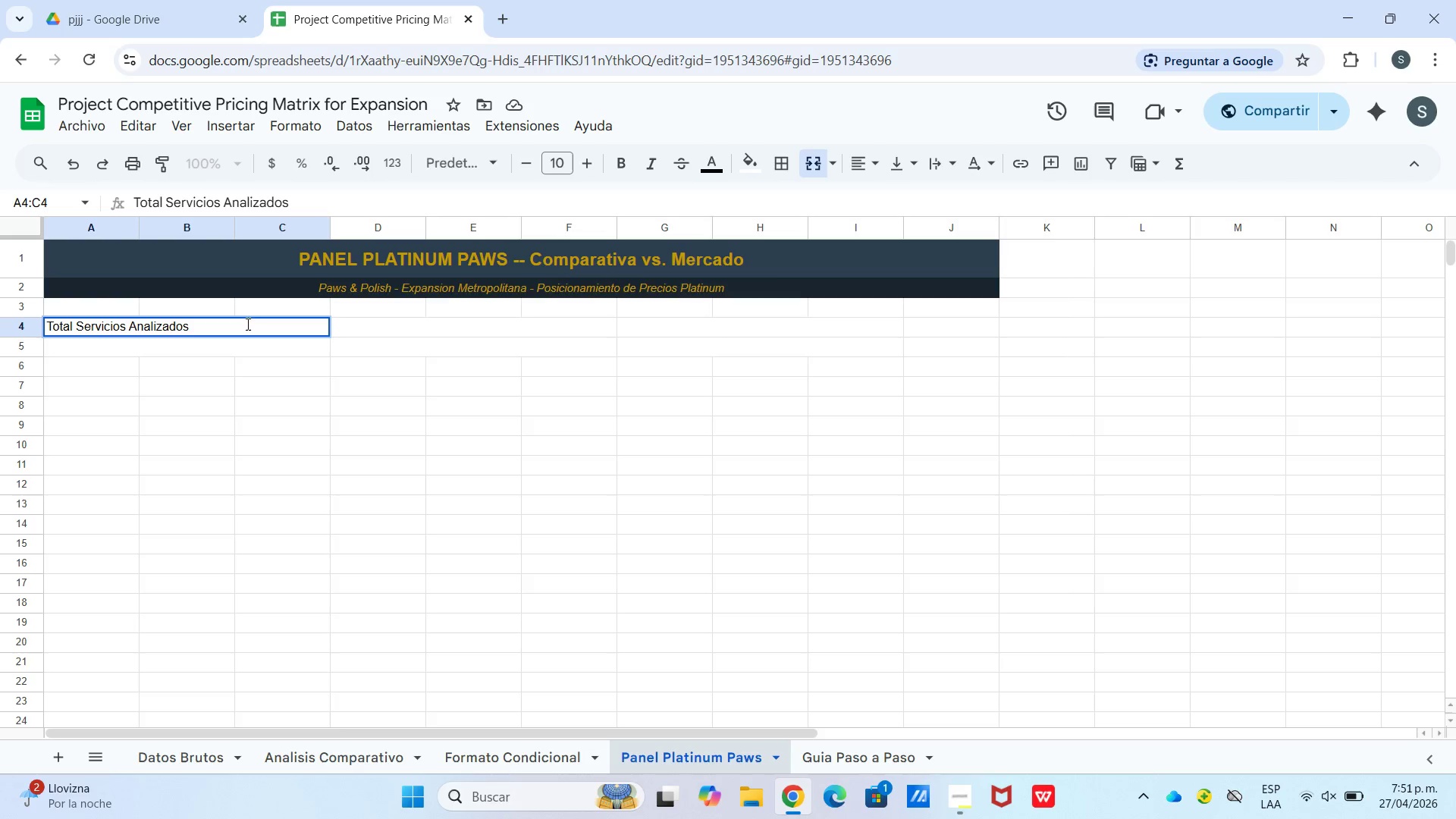 
key(ArrowRight)
 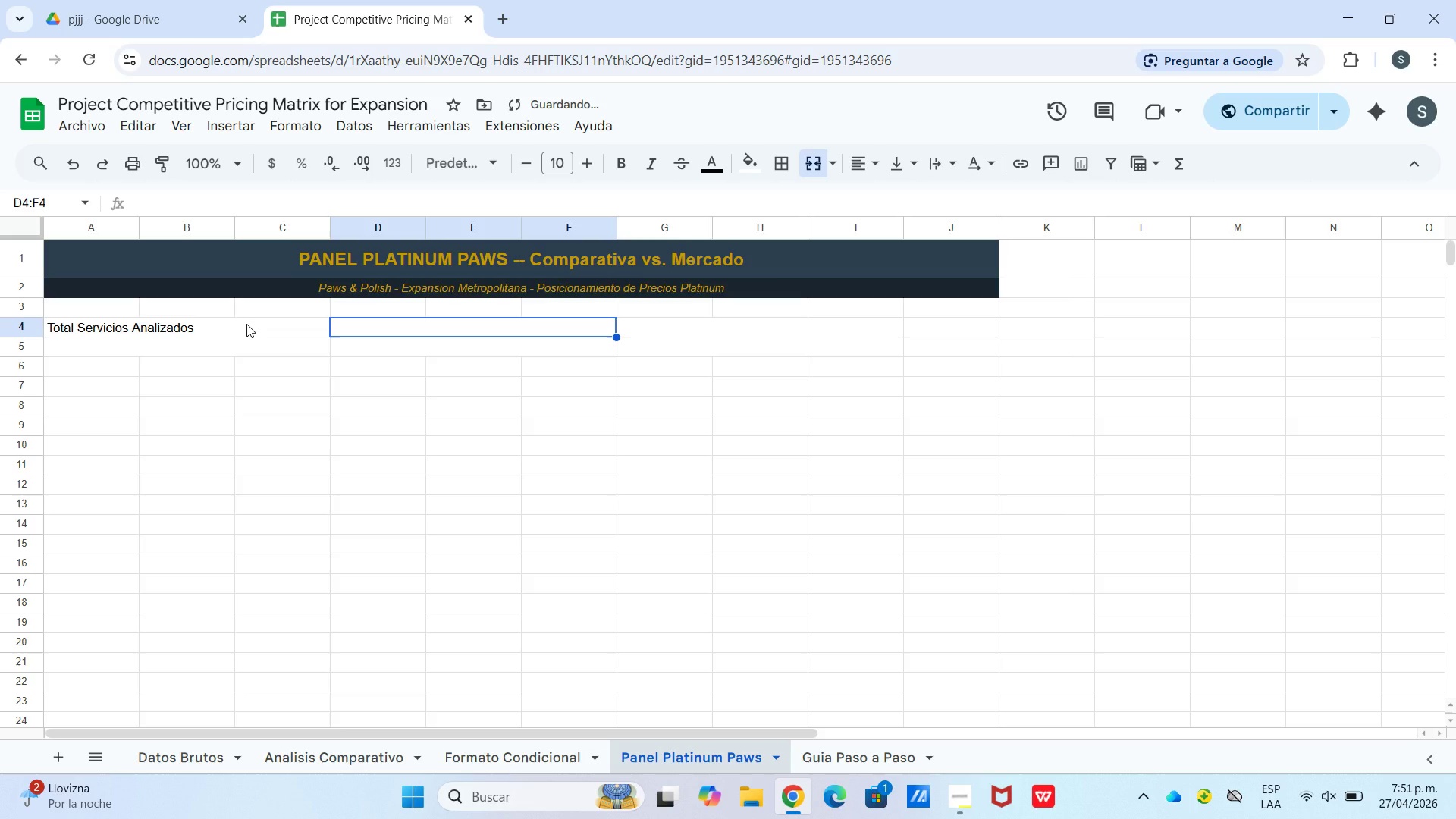 
type(Servicios sobre +15% Promedio)
 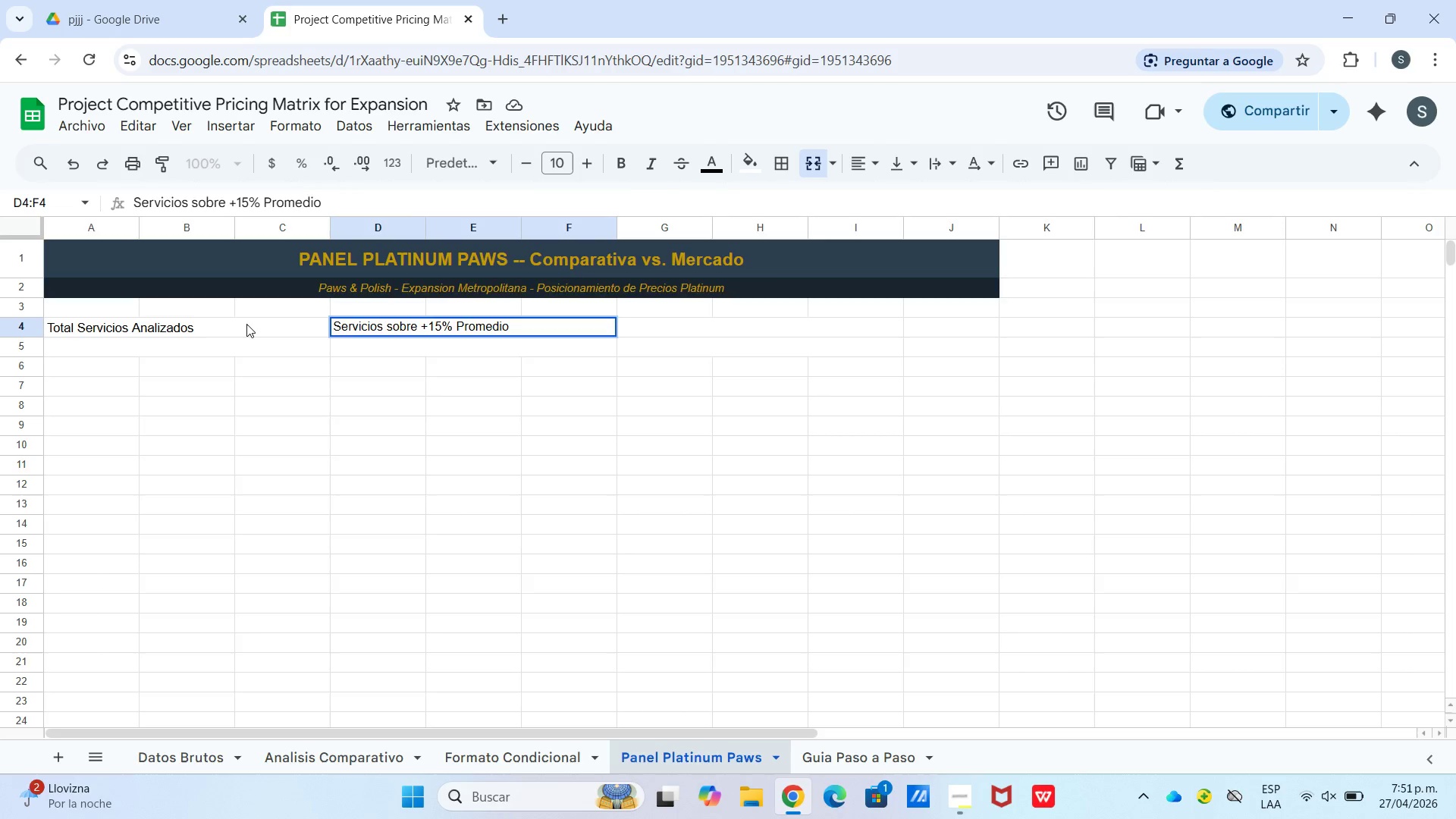 
key(ArrowRight)
 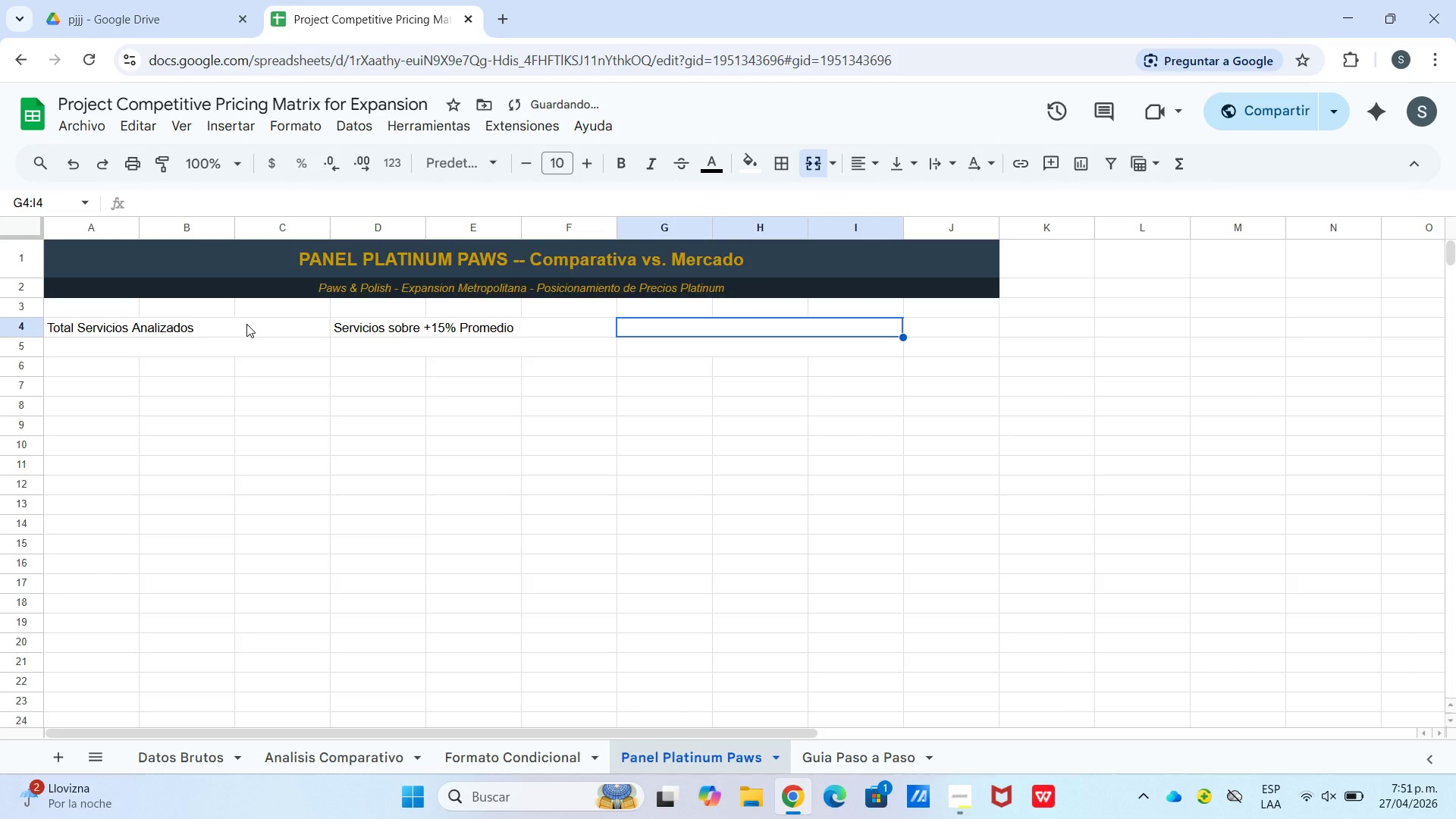 
type(Margen Promedio Estimado)
 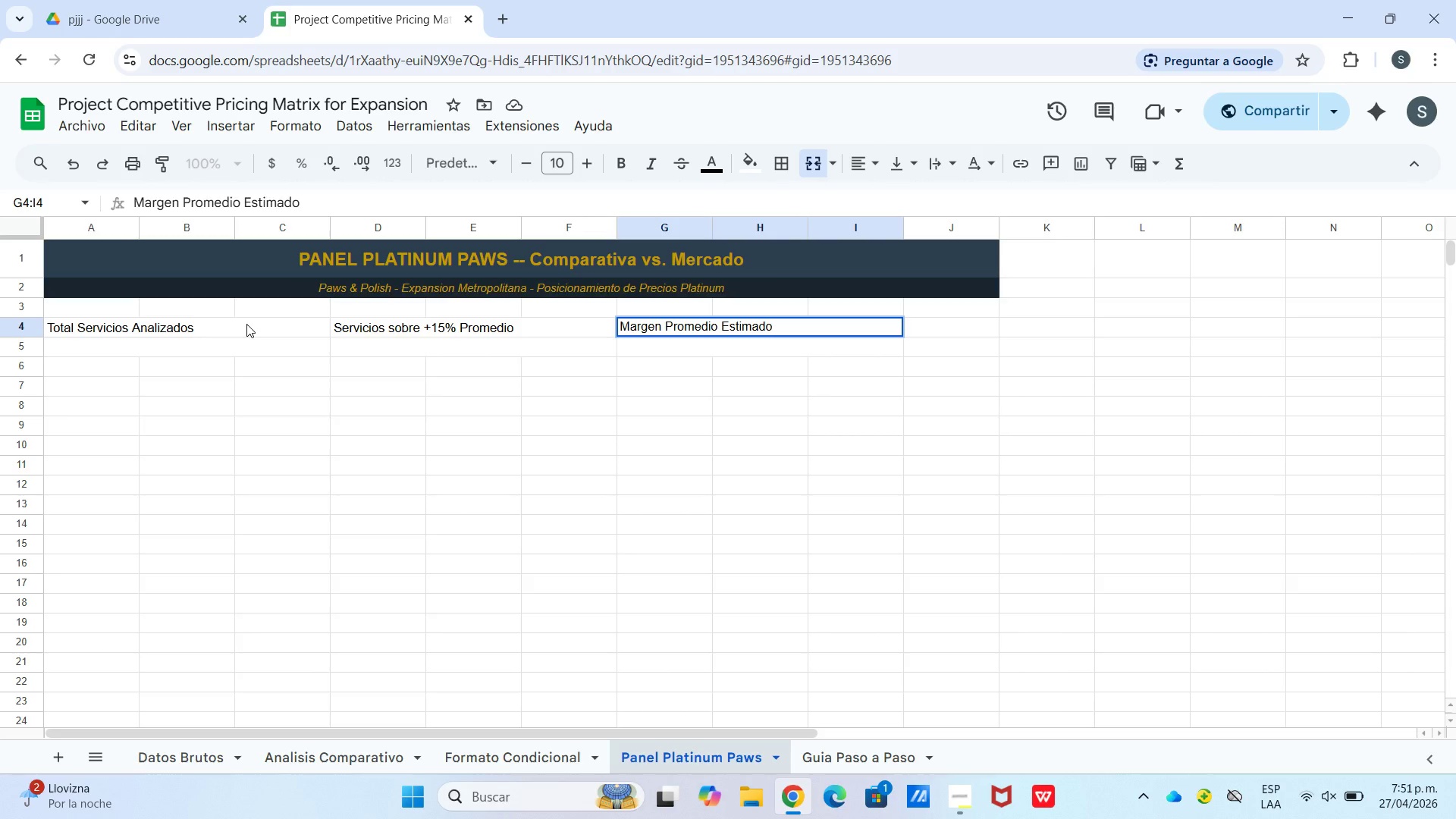 
wait(11.42)
 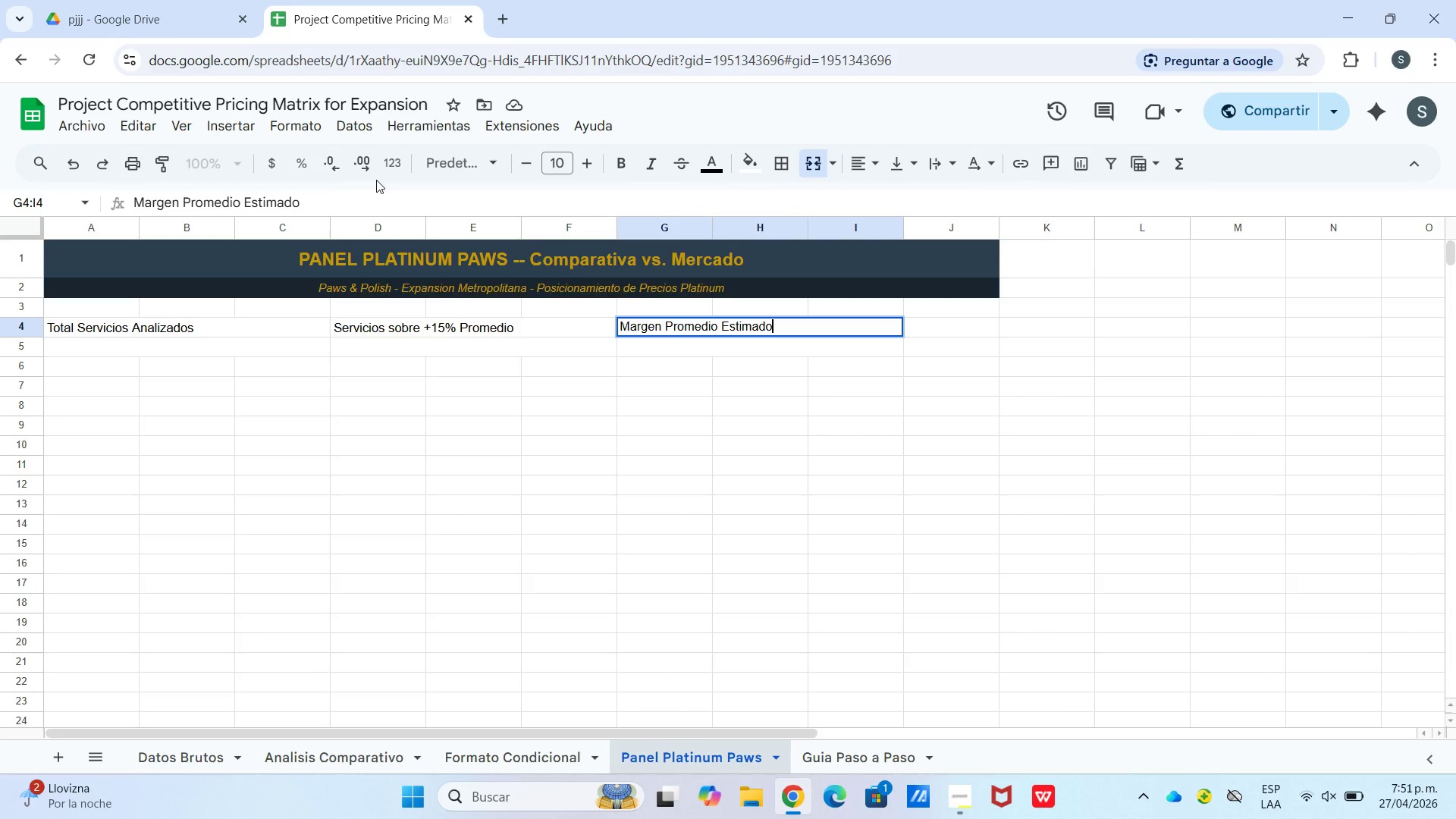 
left_click_drag(start_coordinate=[242, 329], to_coordinate=[246, 347])
 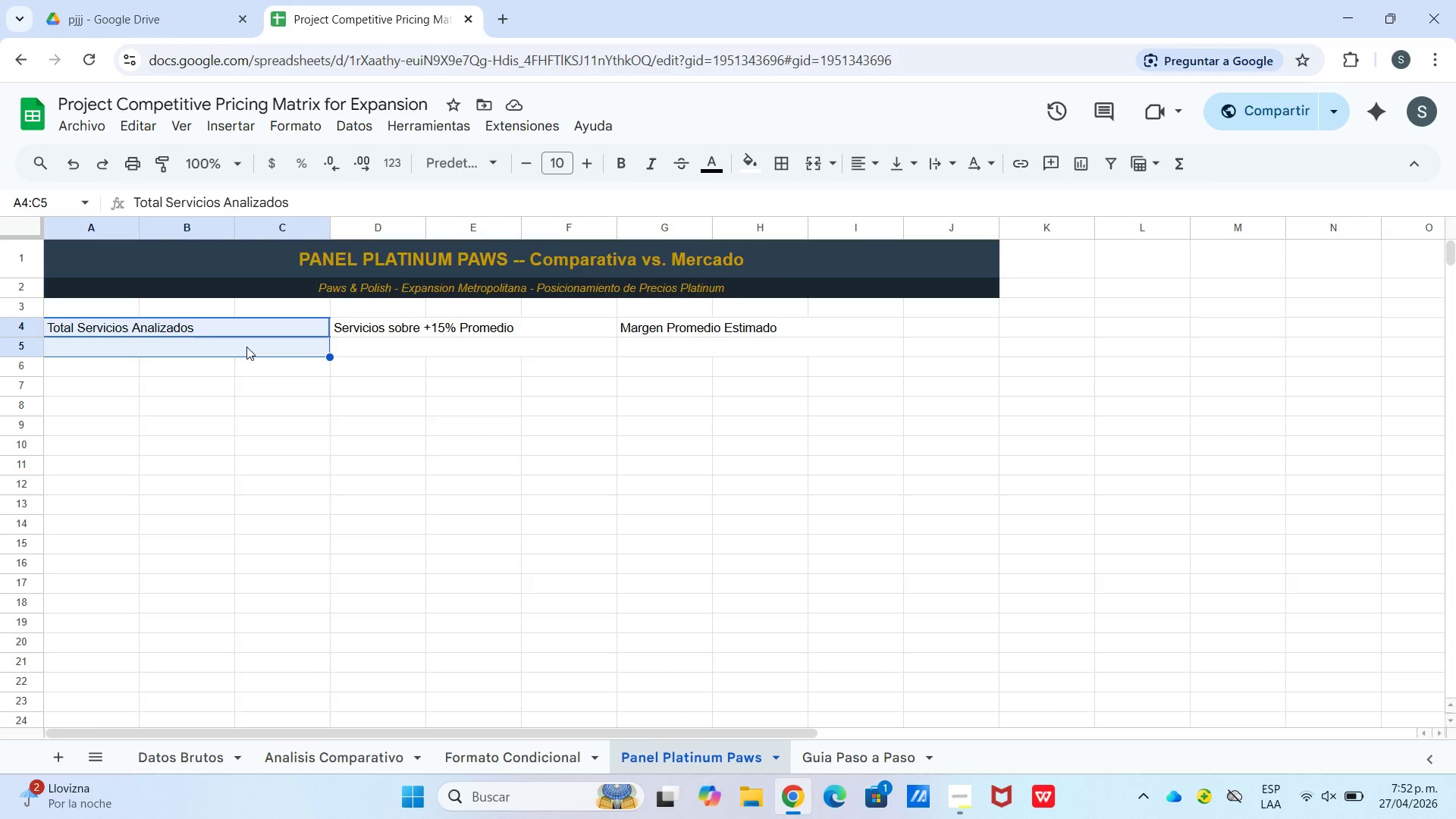 
wait(37.95)
 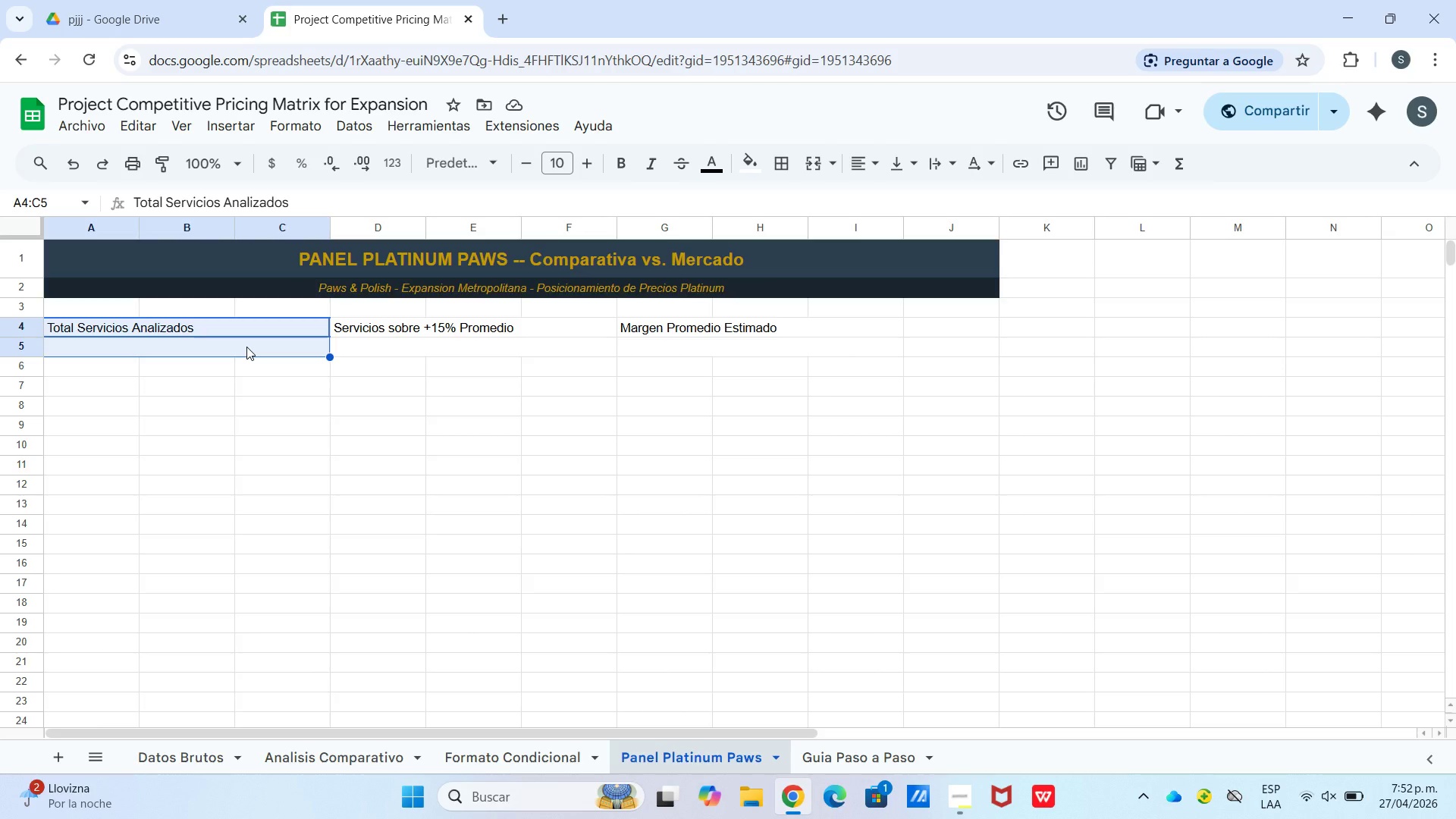 
left_click([818, 160])
 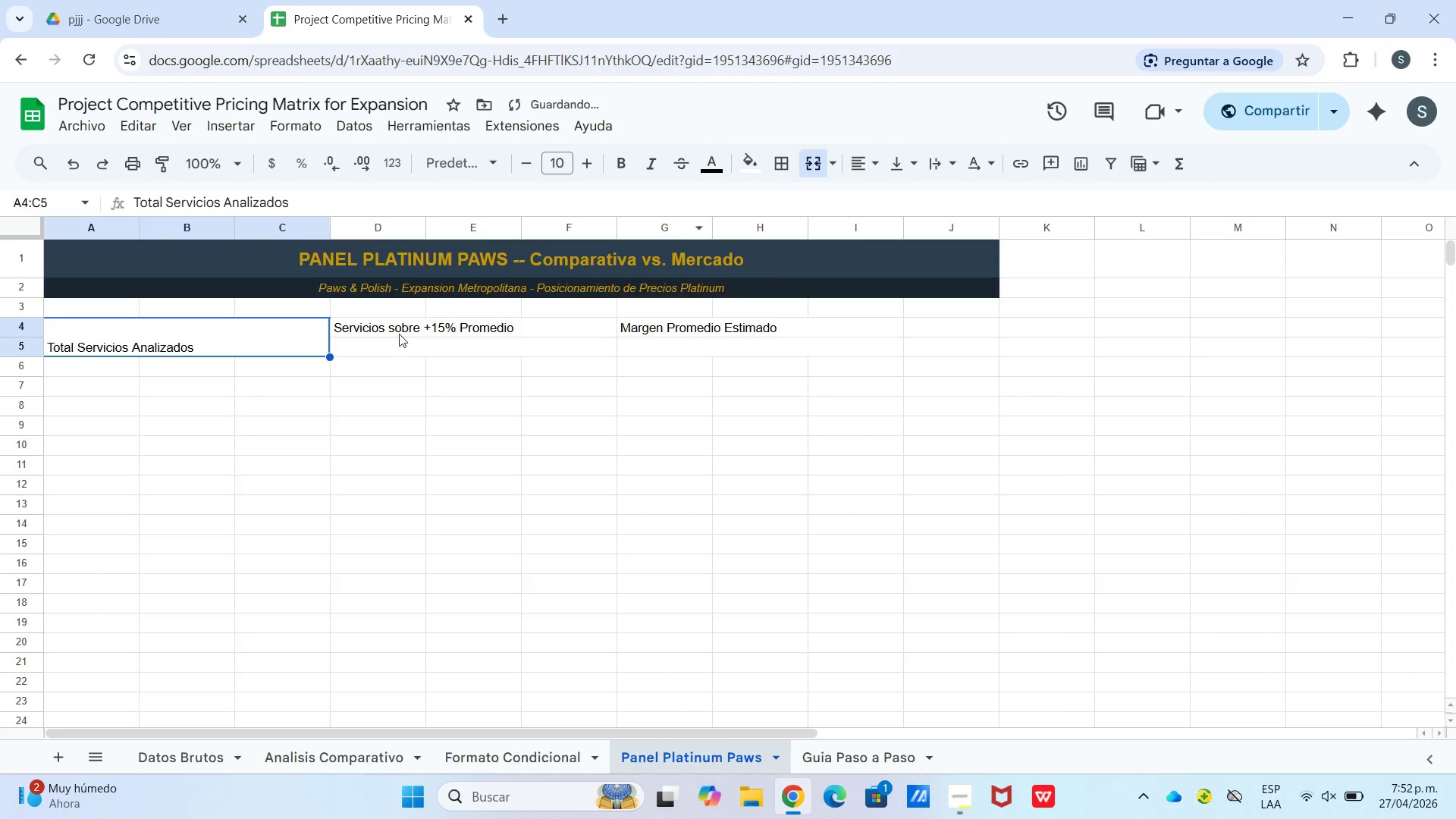 
left_click_drag(start_coordinate=[399, 321], to_coordinate=[406, 352])
 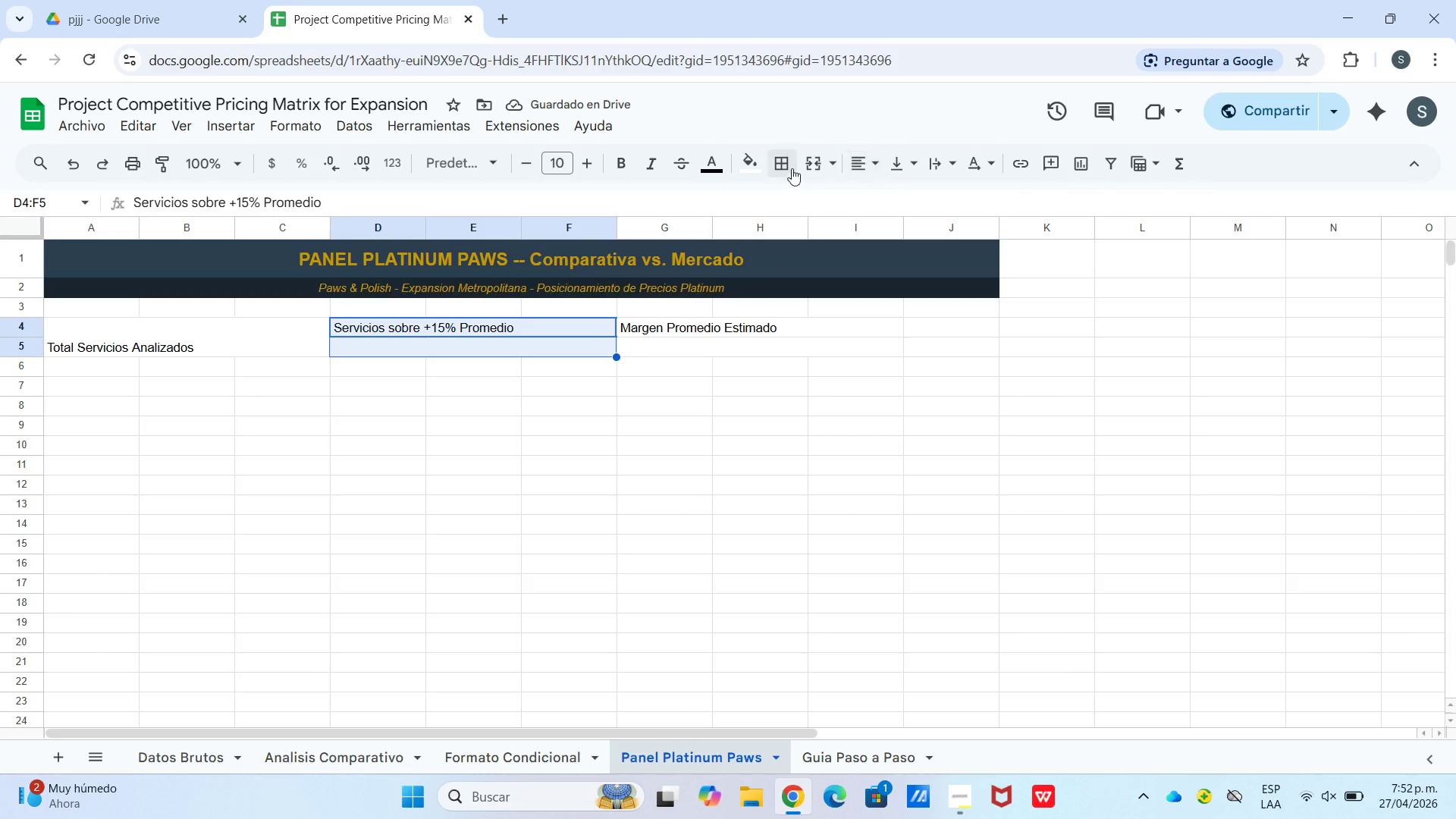 
left_click_drag(start_coordinate=[812, 166], to_coordinate=[822, 171])
 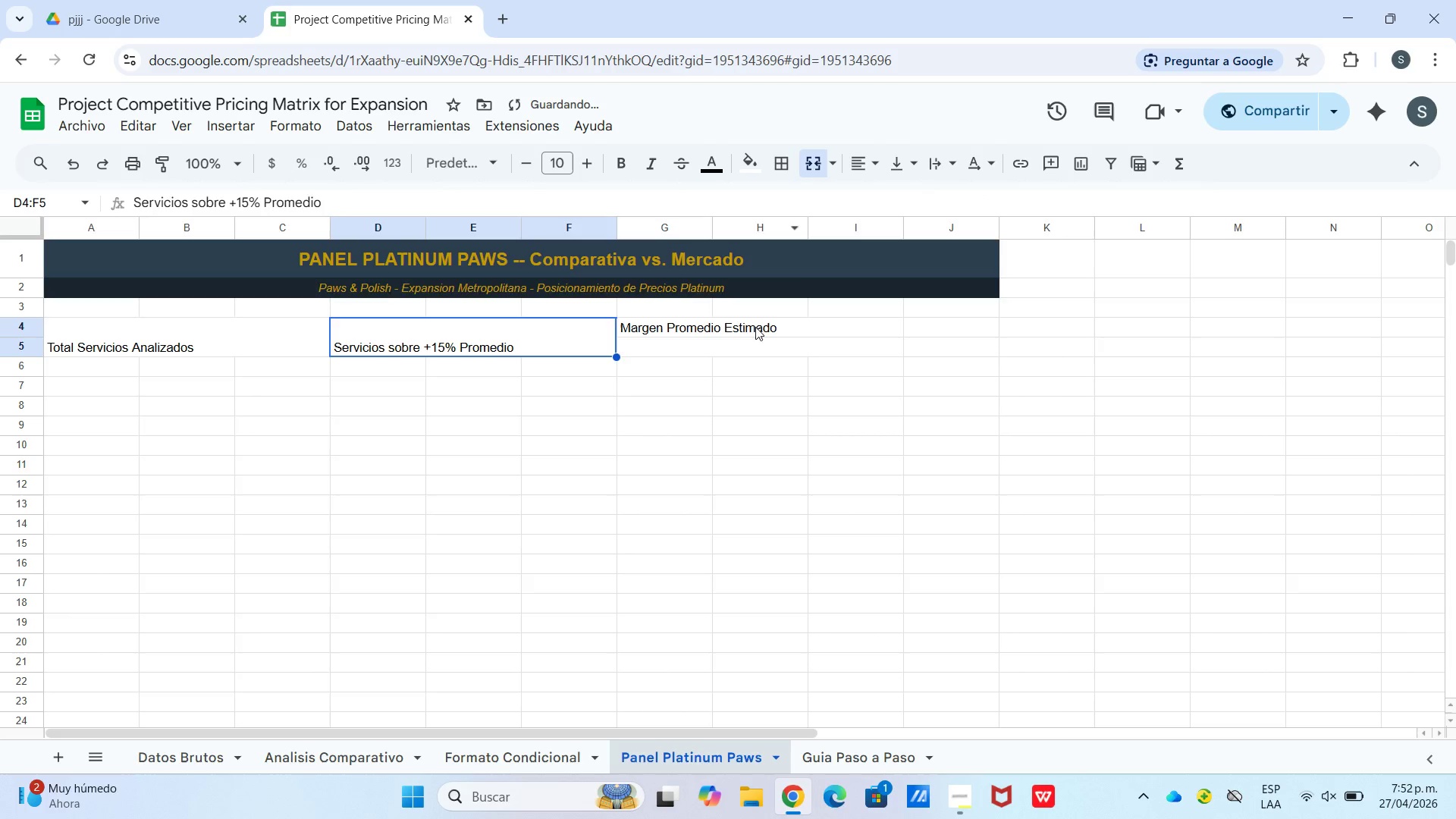 
left_click_drag(start_coordinate=[755, 333], to_coordinate=[752, 348])
 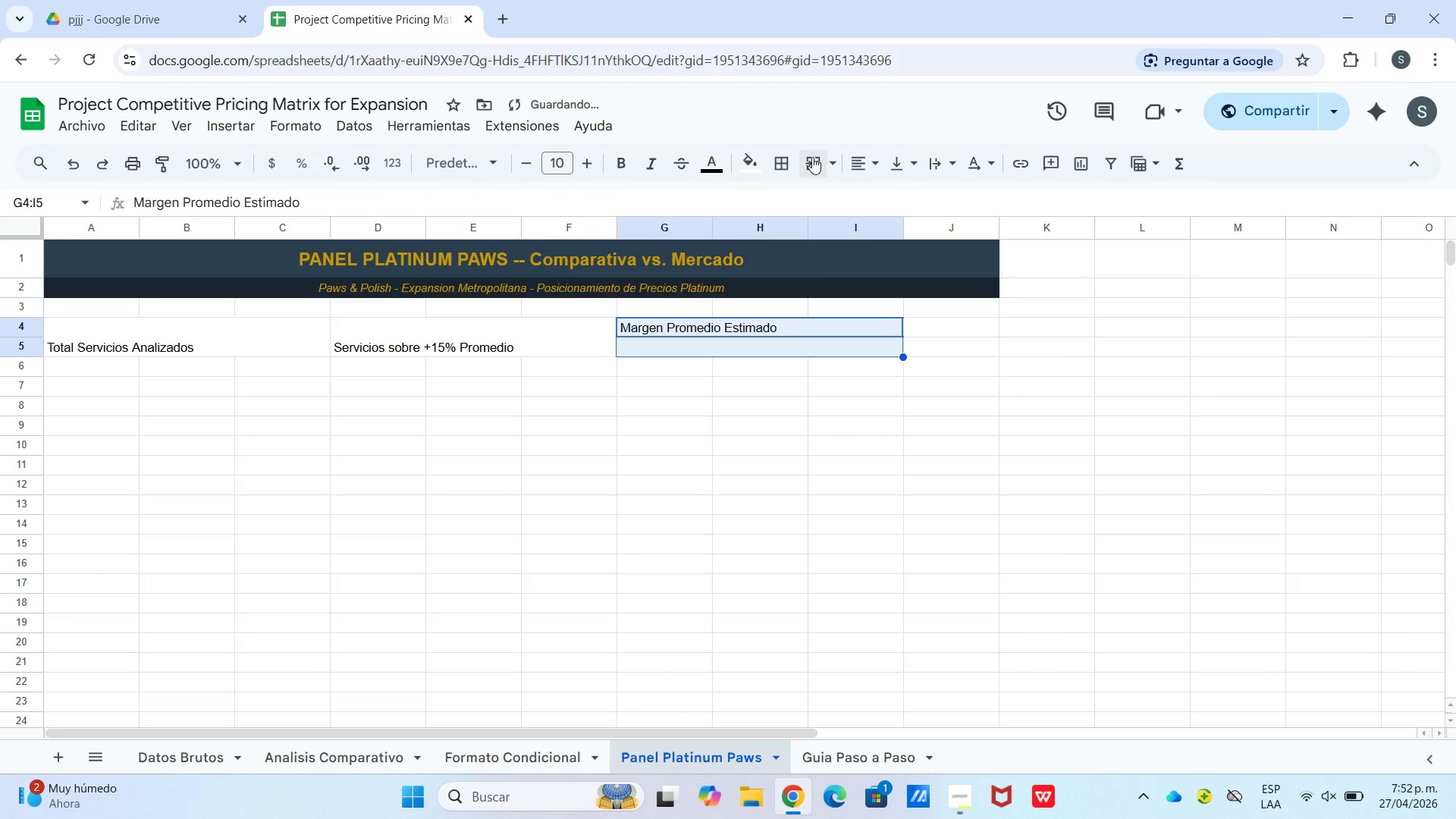 
left_click_drag(start_coordinate=[817, 158], to_coordinate=[814, 162])
 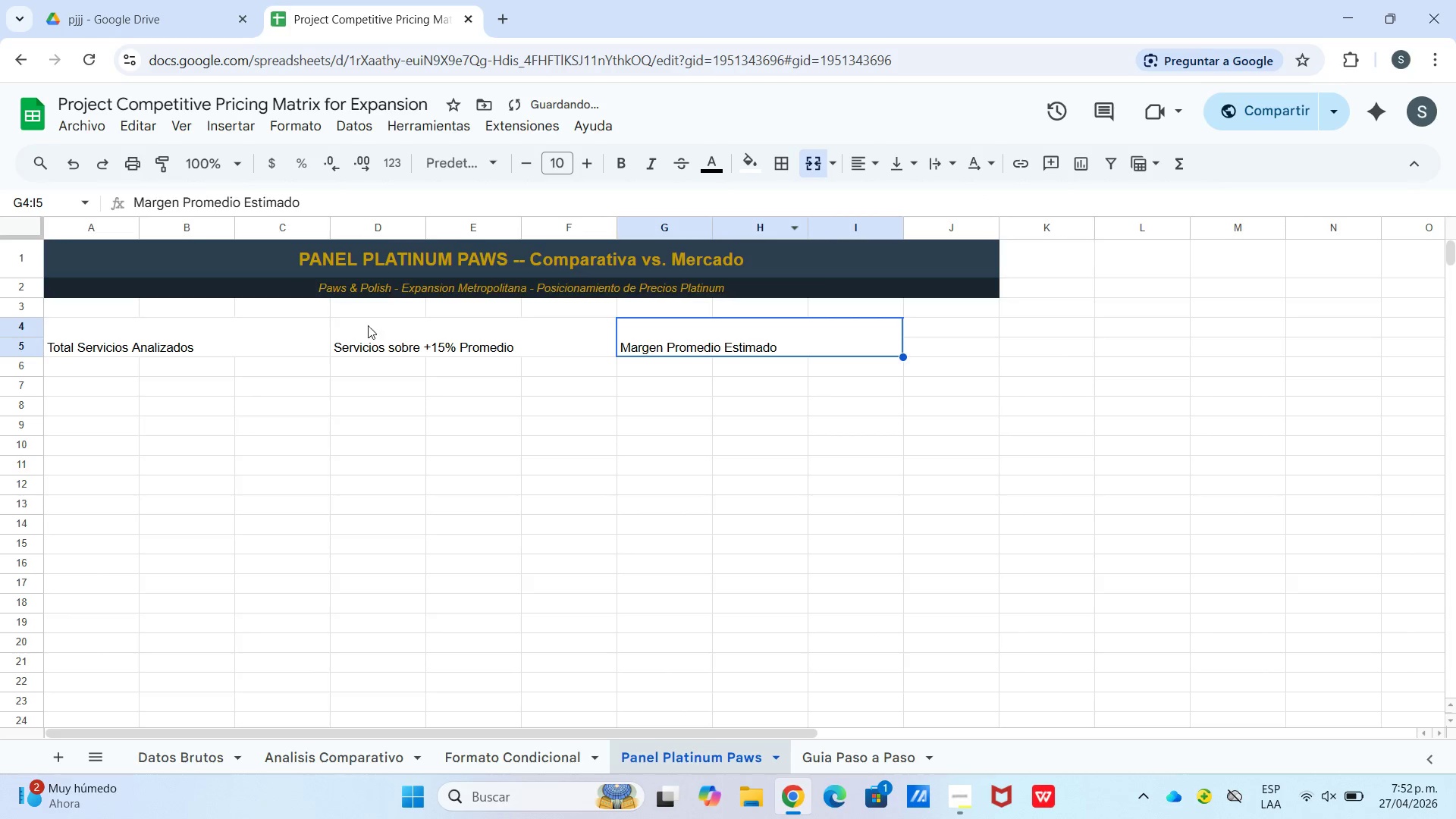 
left_click([318, 328])
 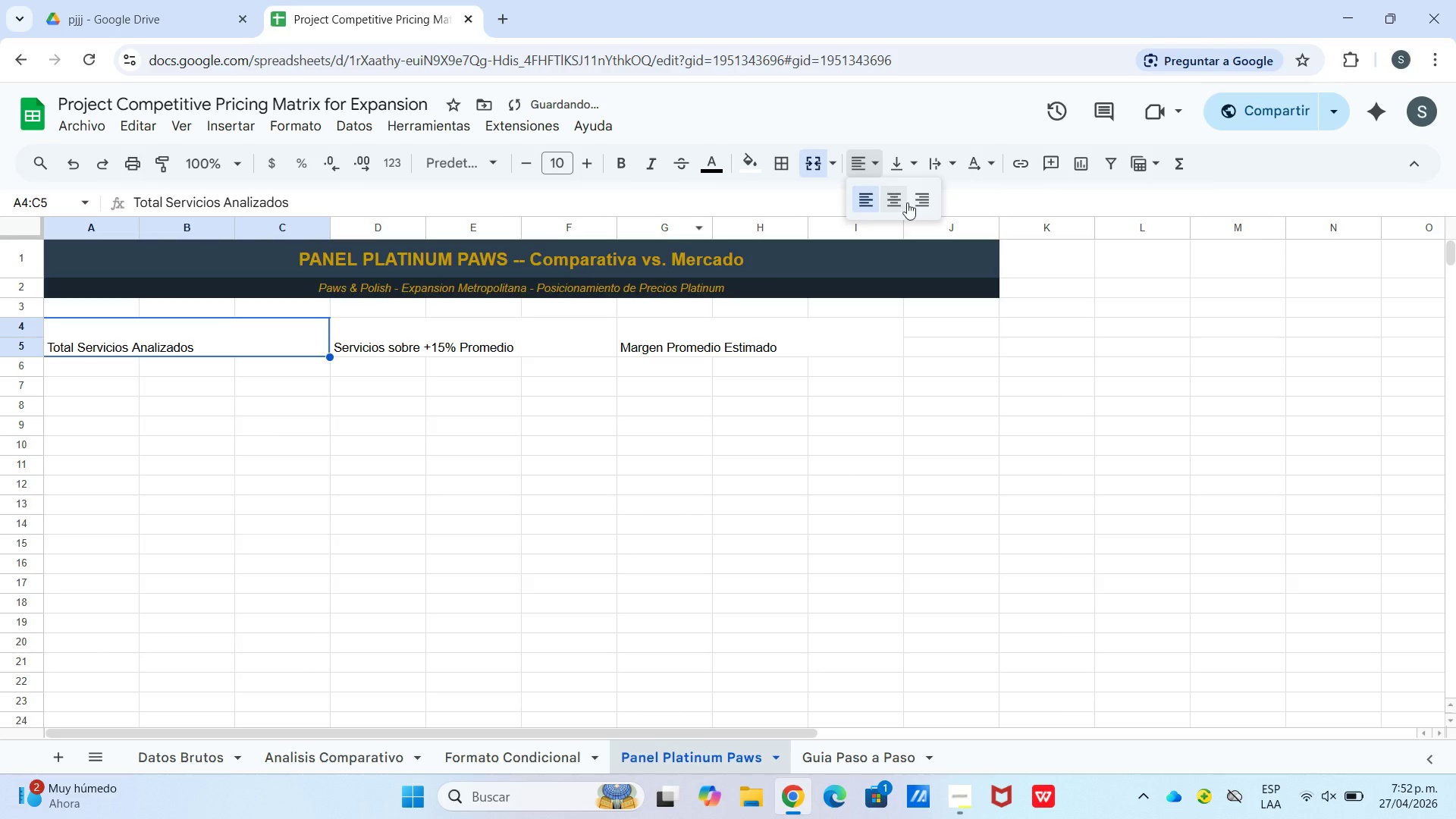 
left_click([891, 202])
 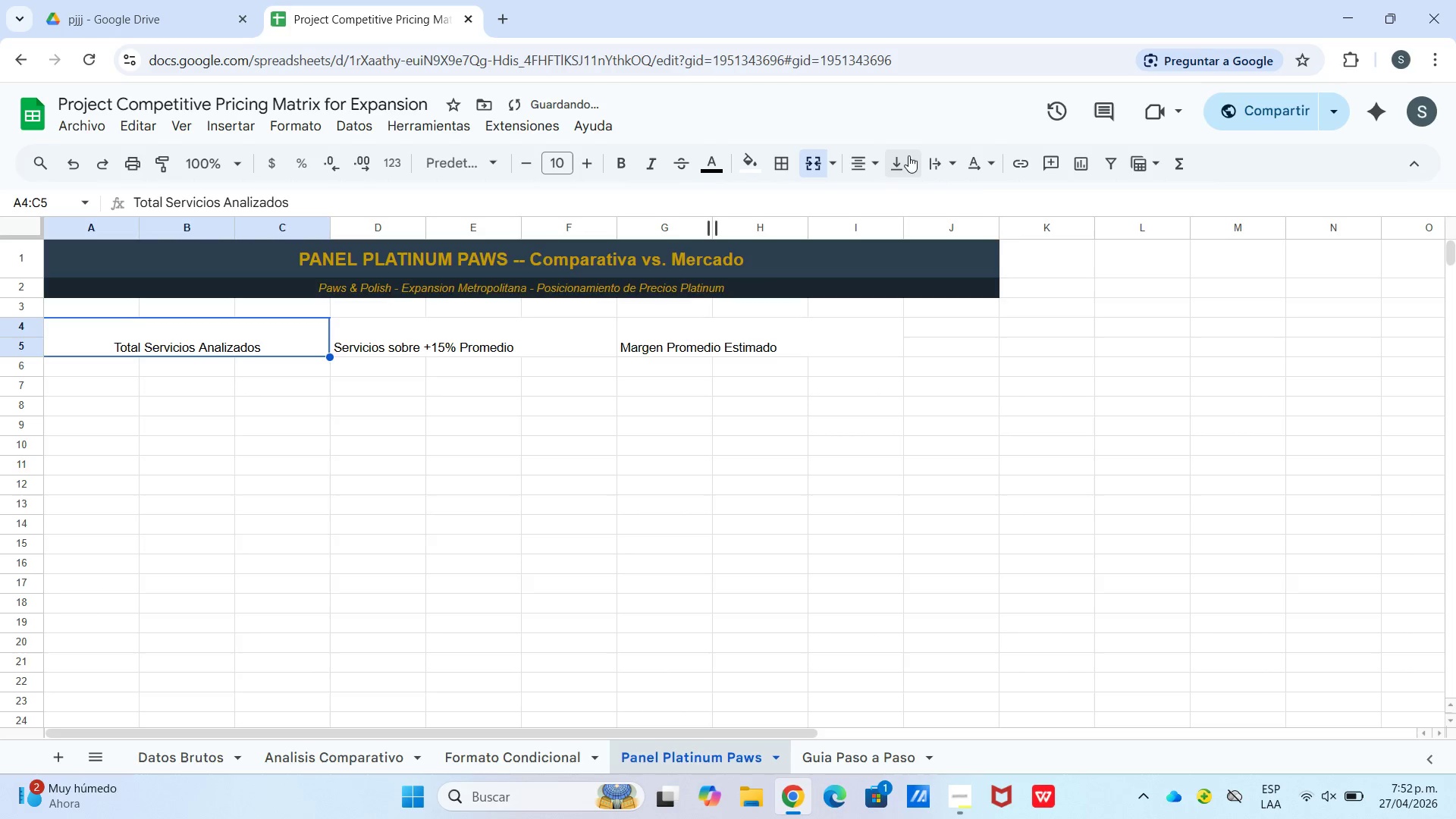 
left_click_drag(start_coordinate=[929, 199], to_coordinate=[925, 201])
 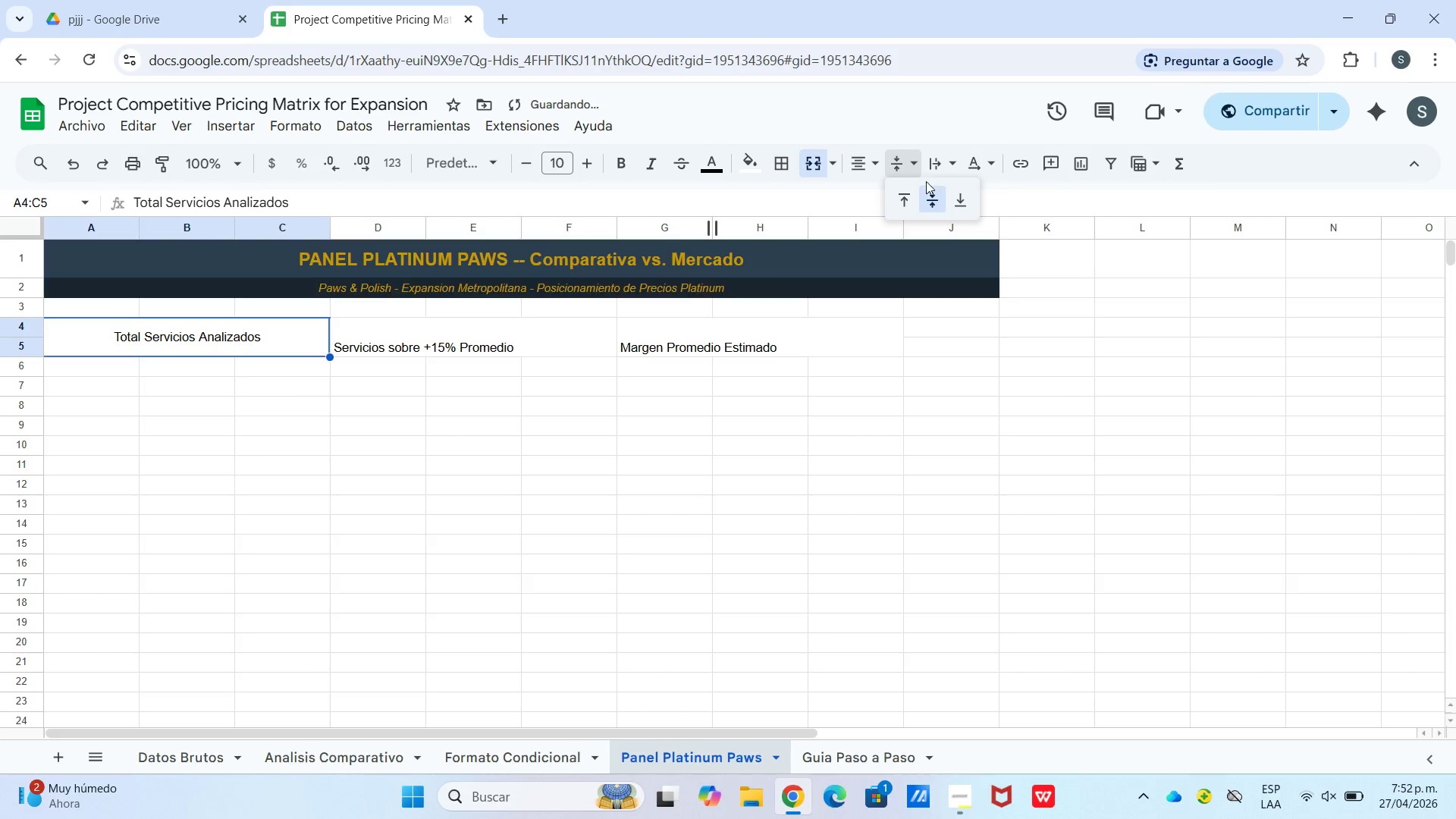 
left_click([907, 198])
 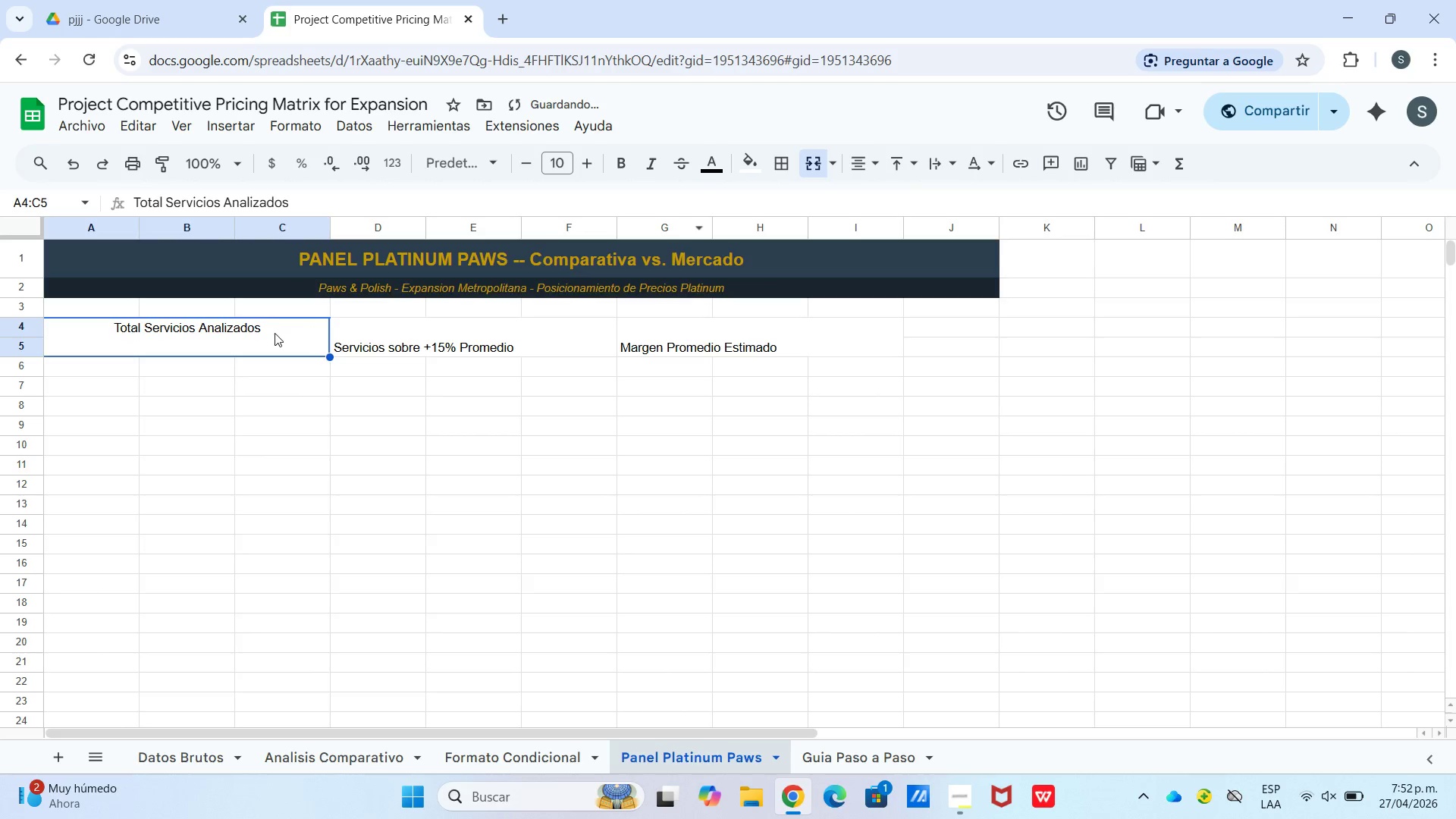 
double_click([274, 336])
 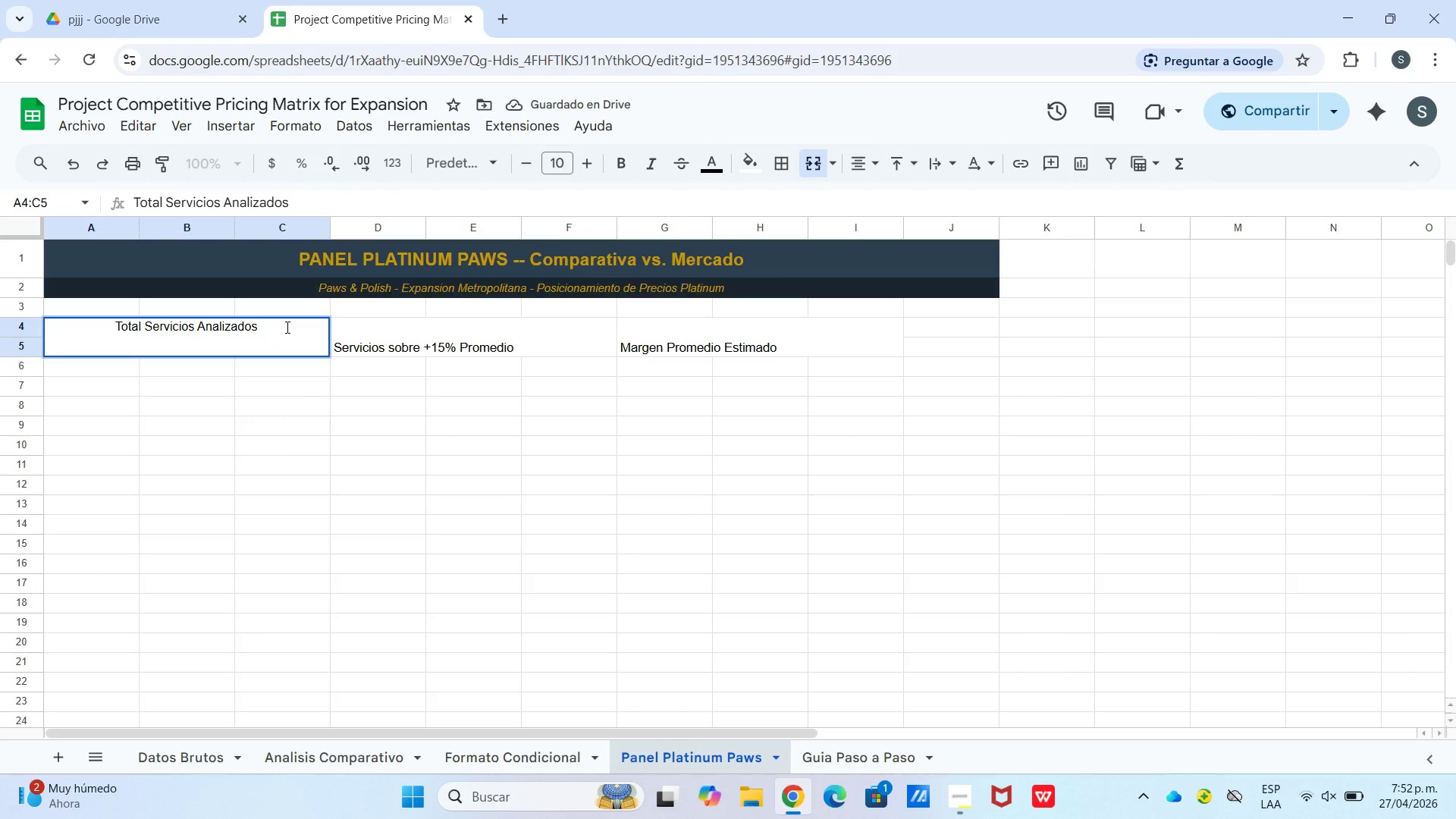 
key(Control+Enter)
 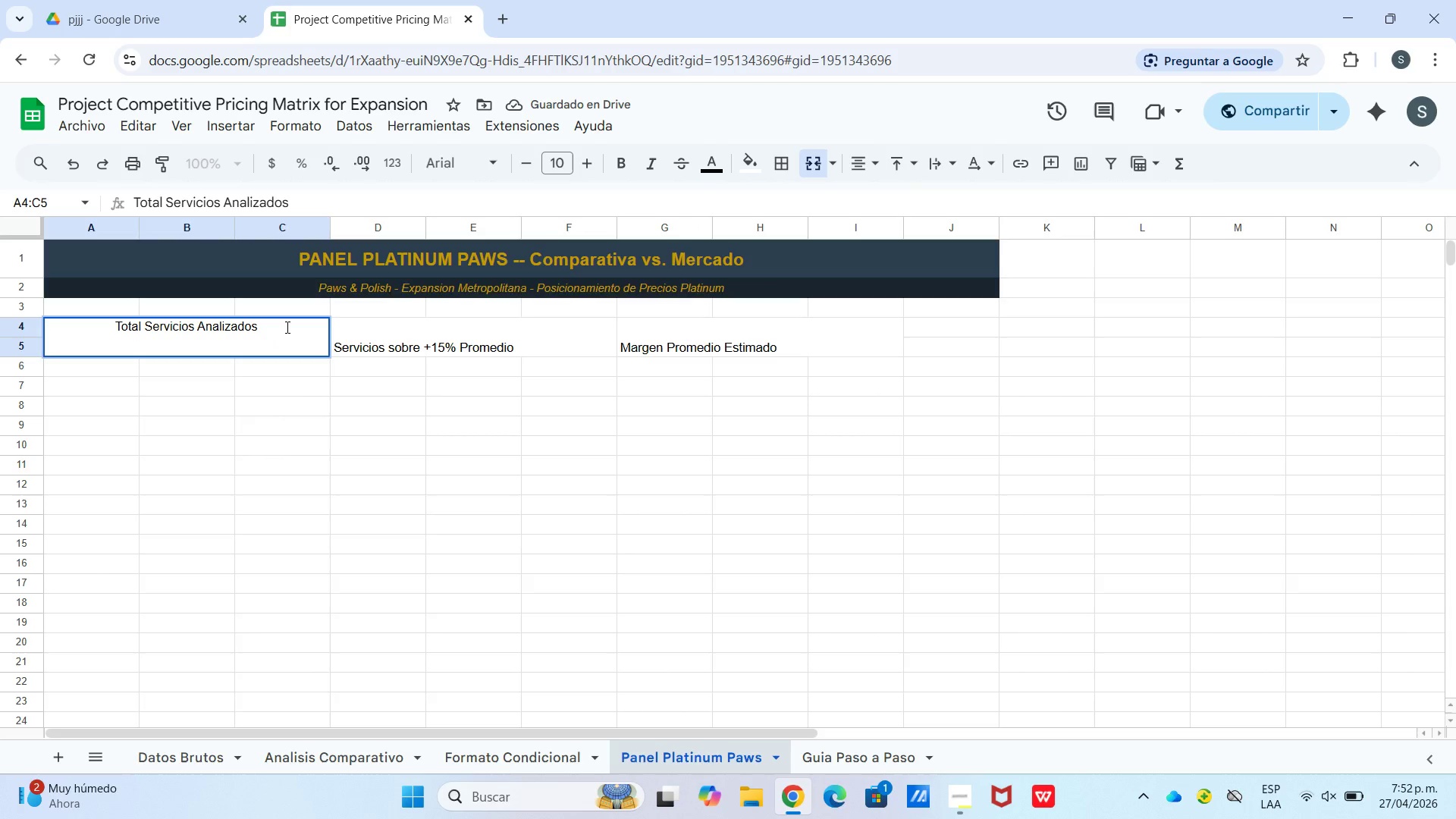 
type(20)
 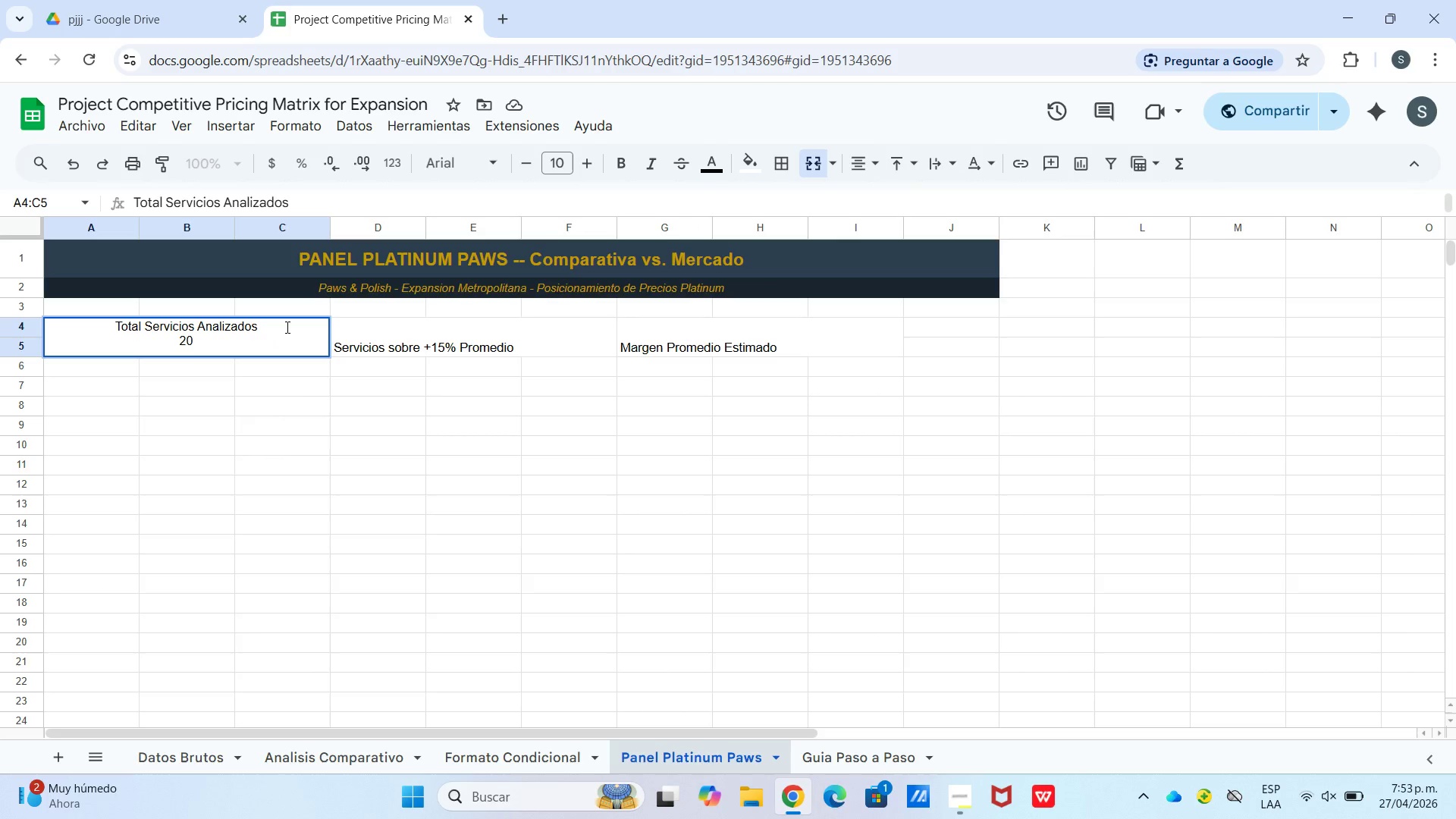 
key(ArrowRight)
 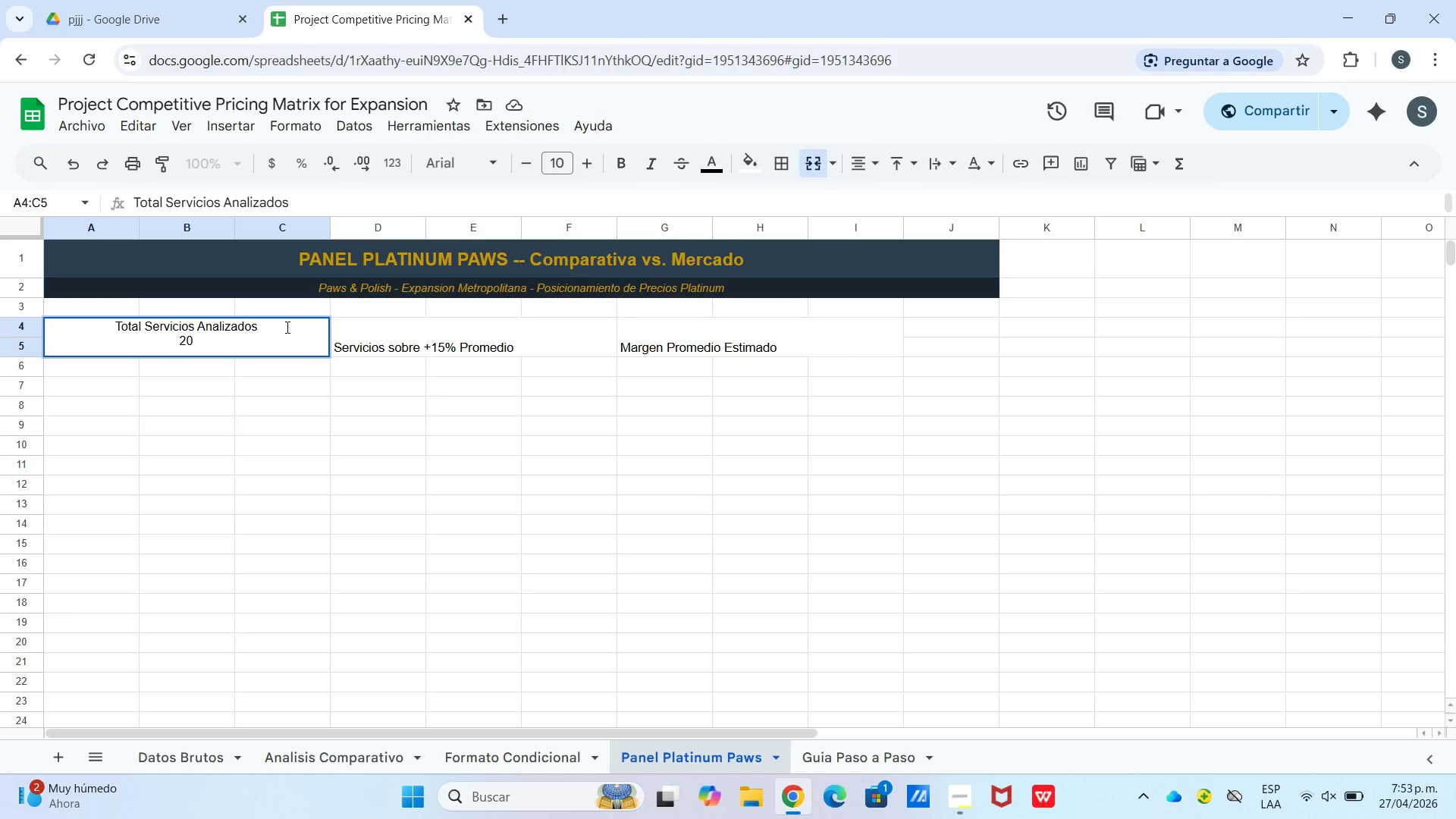 
key(ArrowRight)
 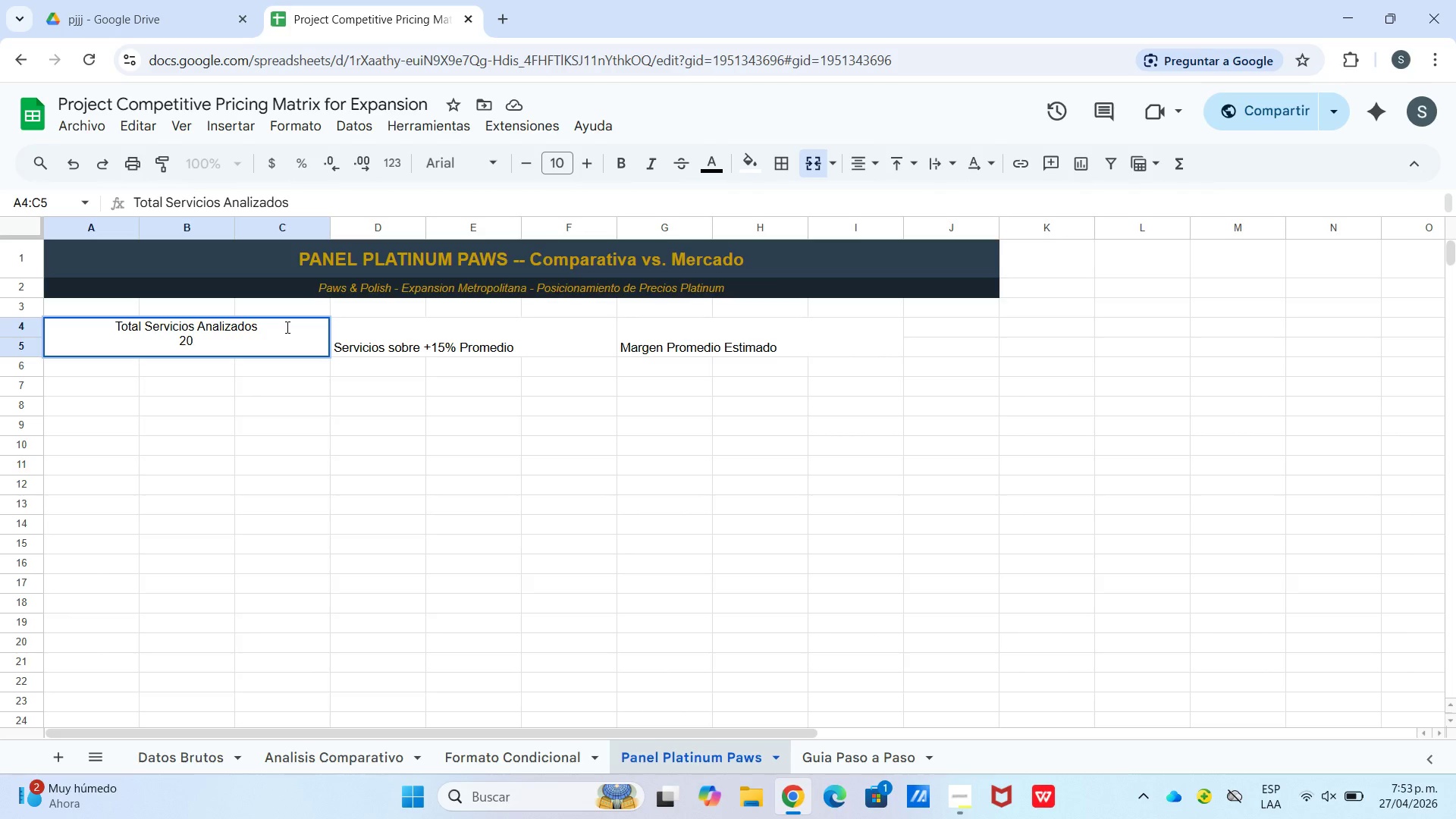 
key(Enter)
 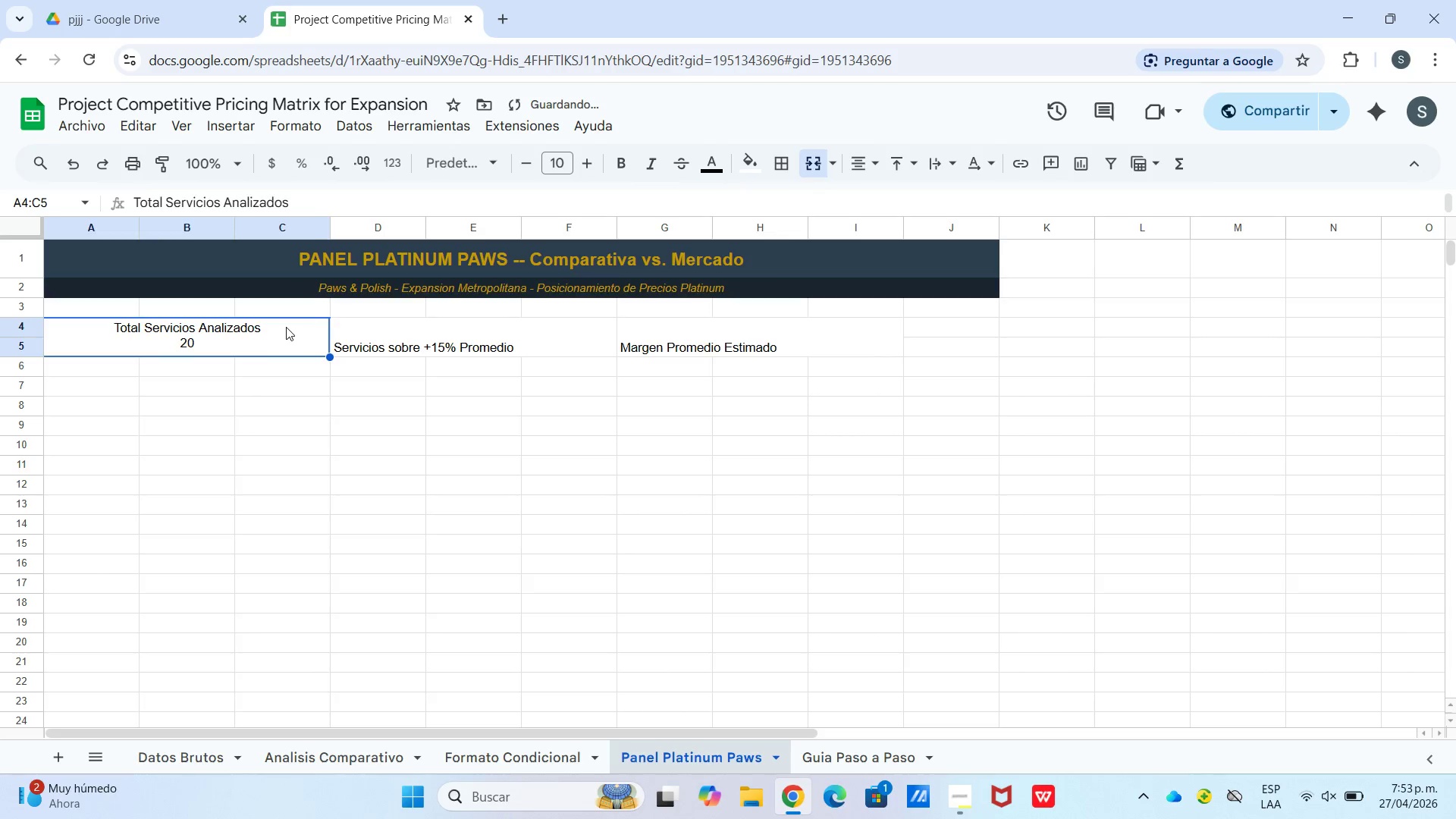 
key(ArrowRight)
 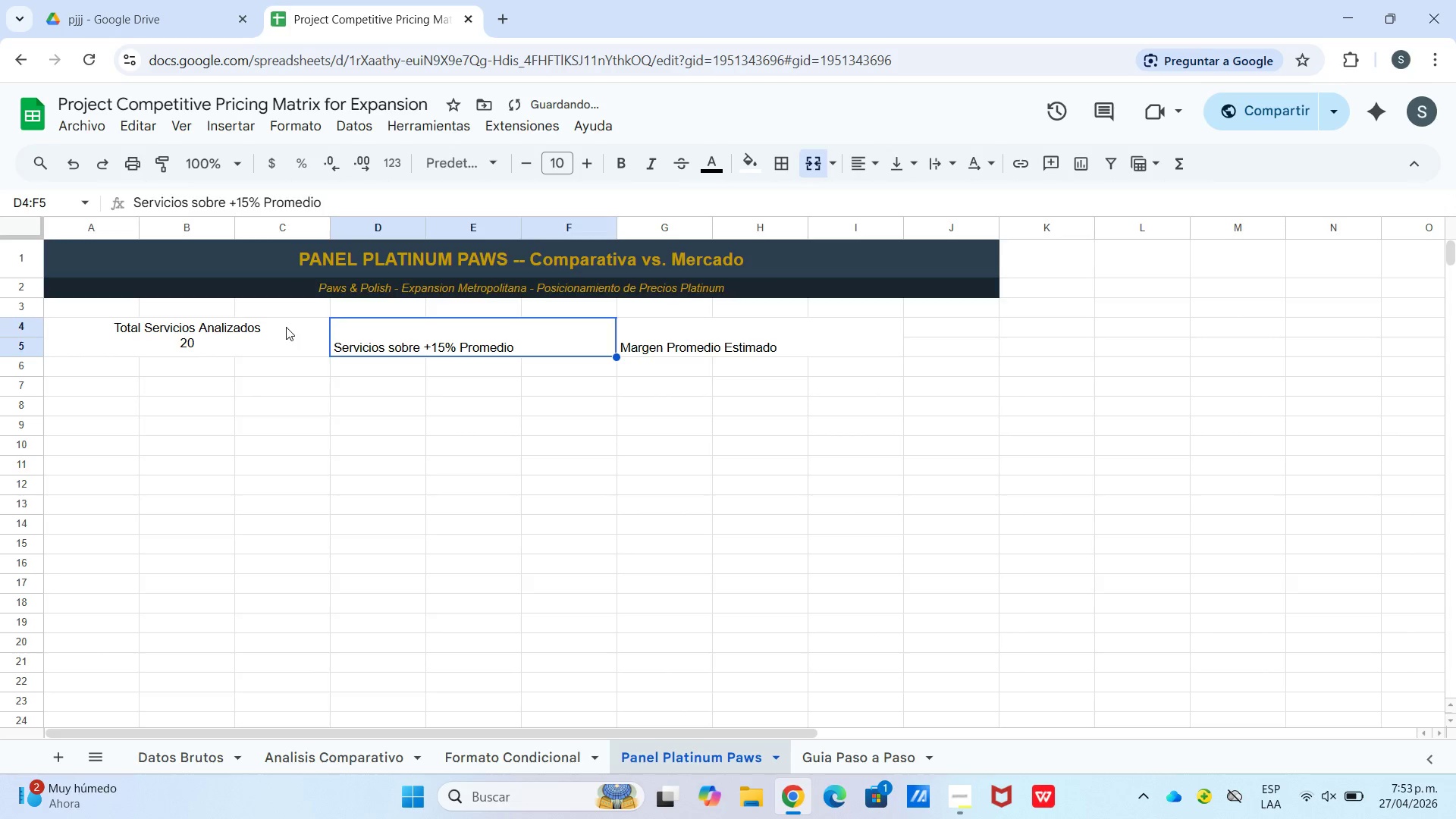 
key(ArrowUp)
 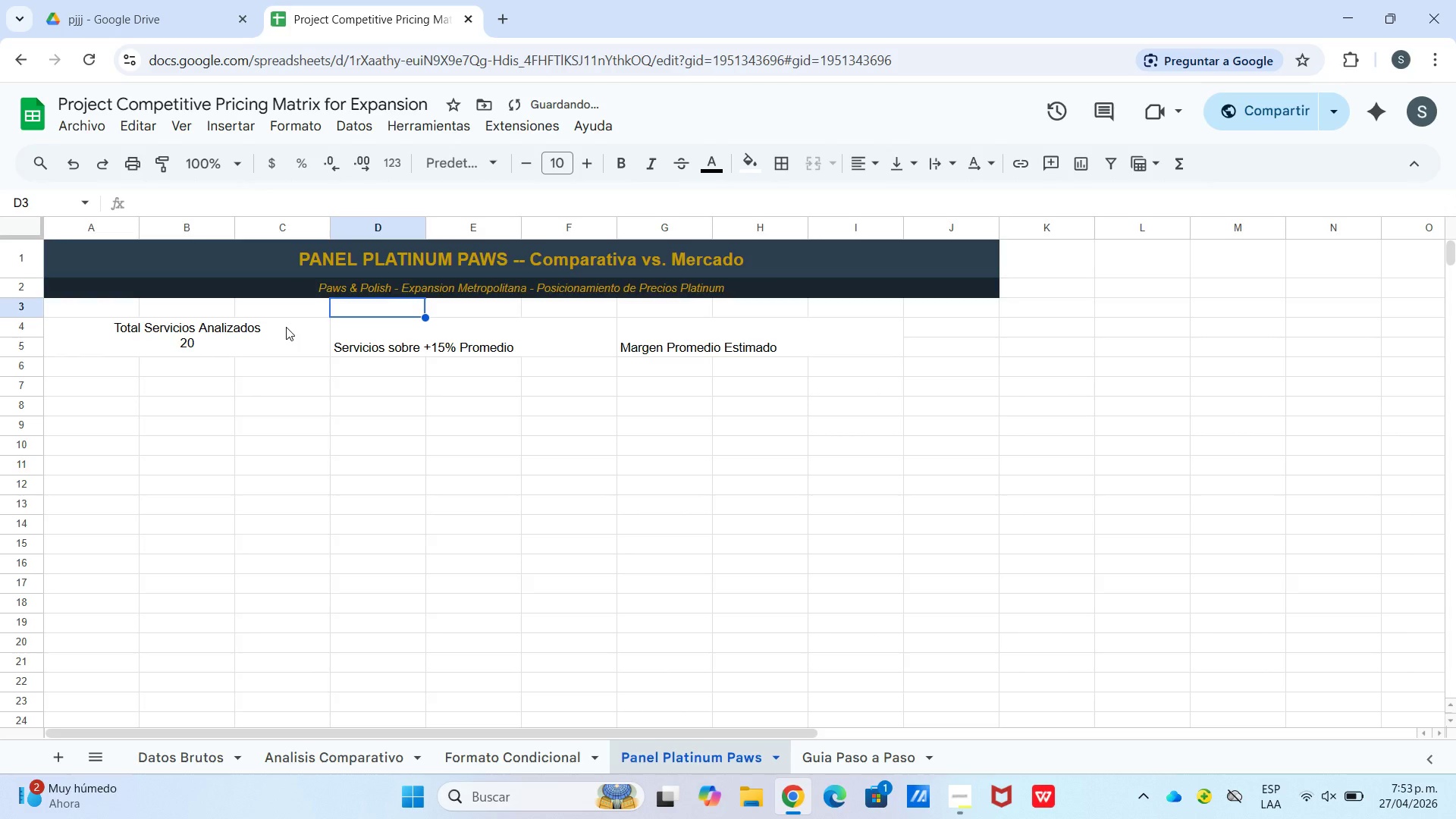 
key(ArrowDown)
 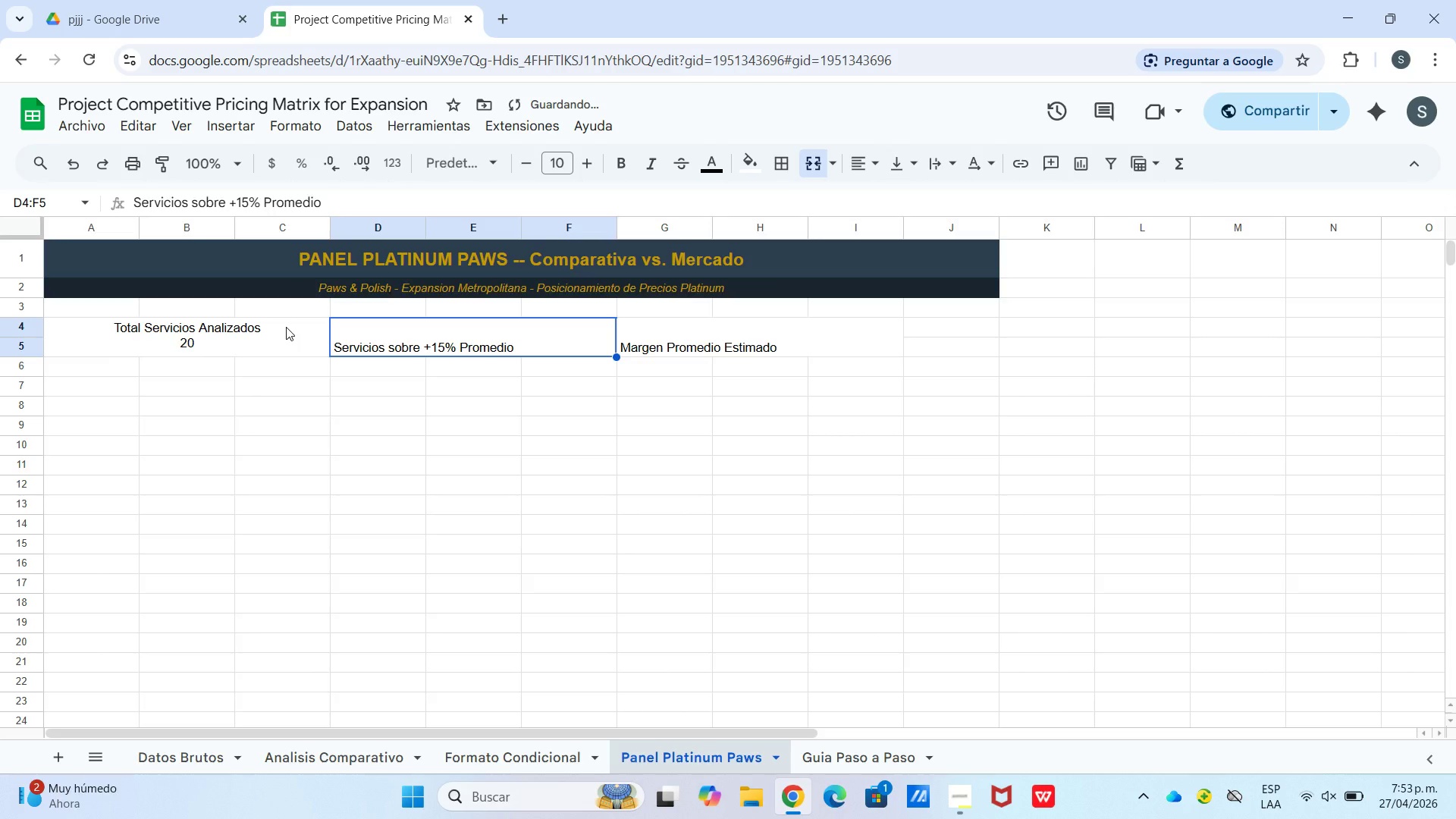 
key(Enter)
 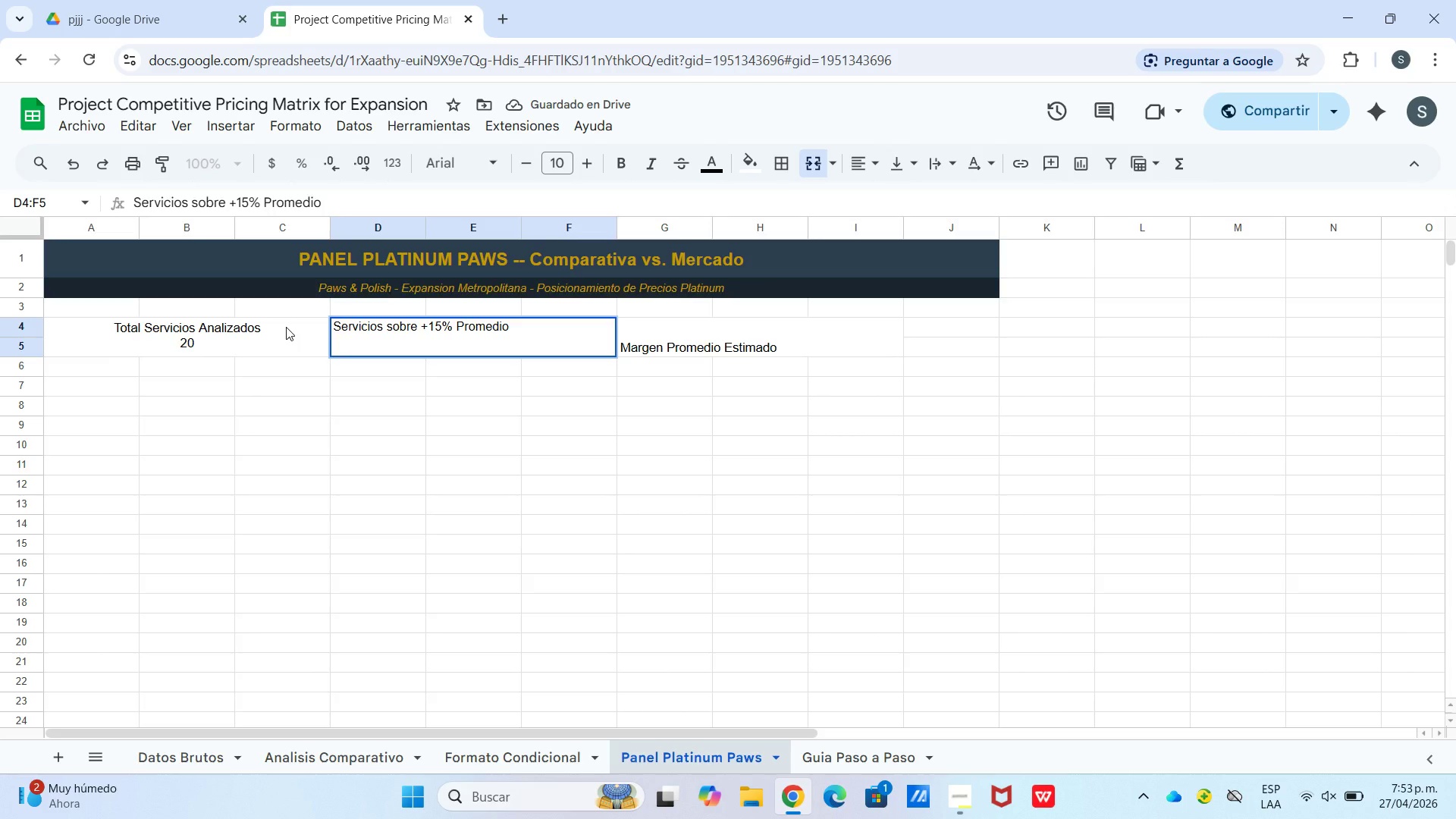 
key(Control+ControlLeft)
 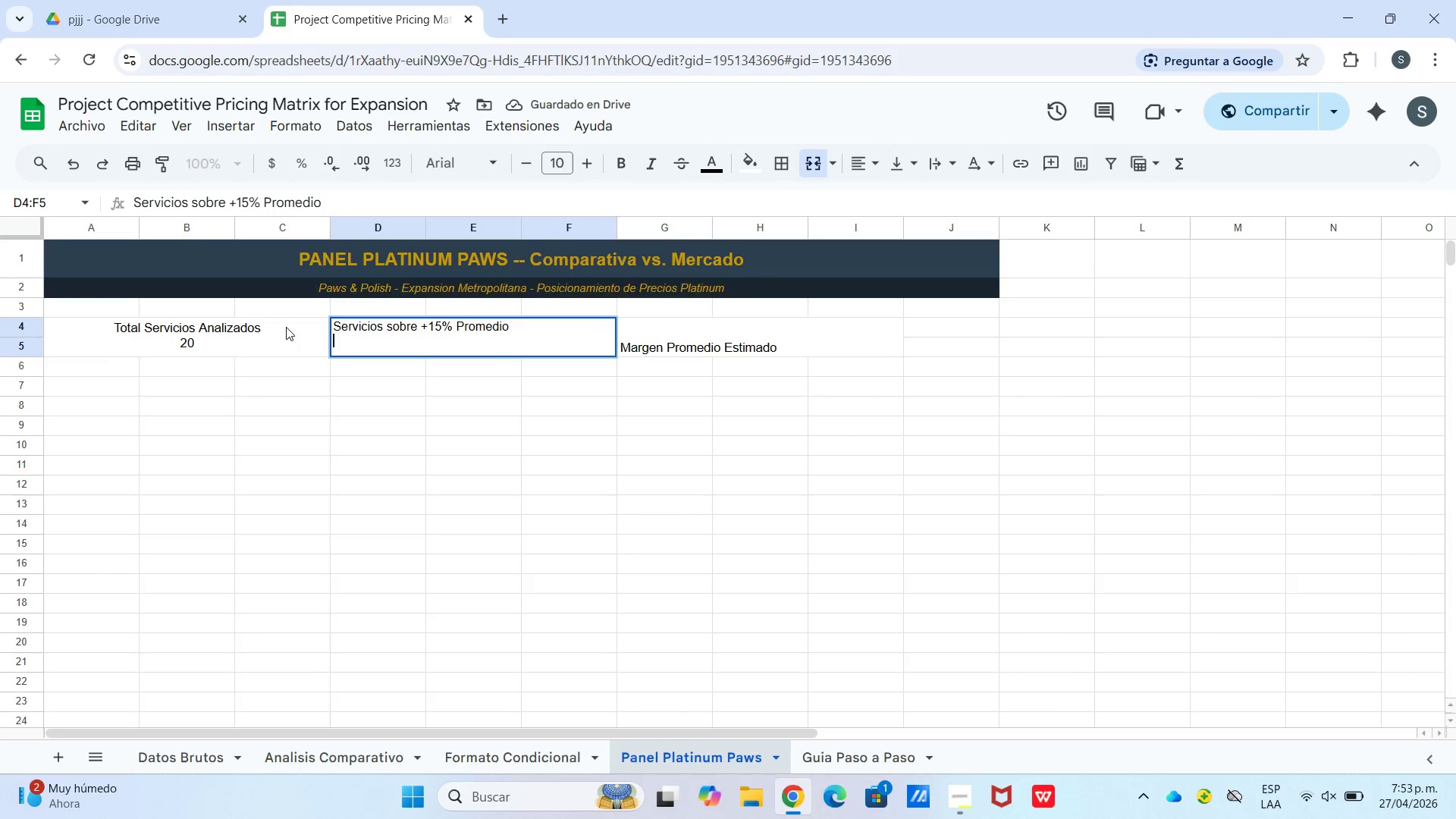 
key(Control+Enter)
 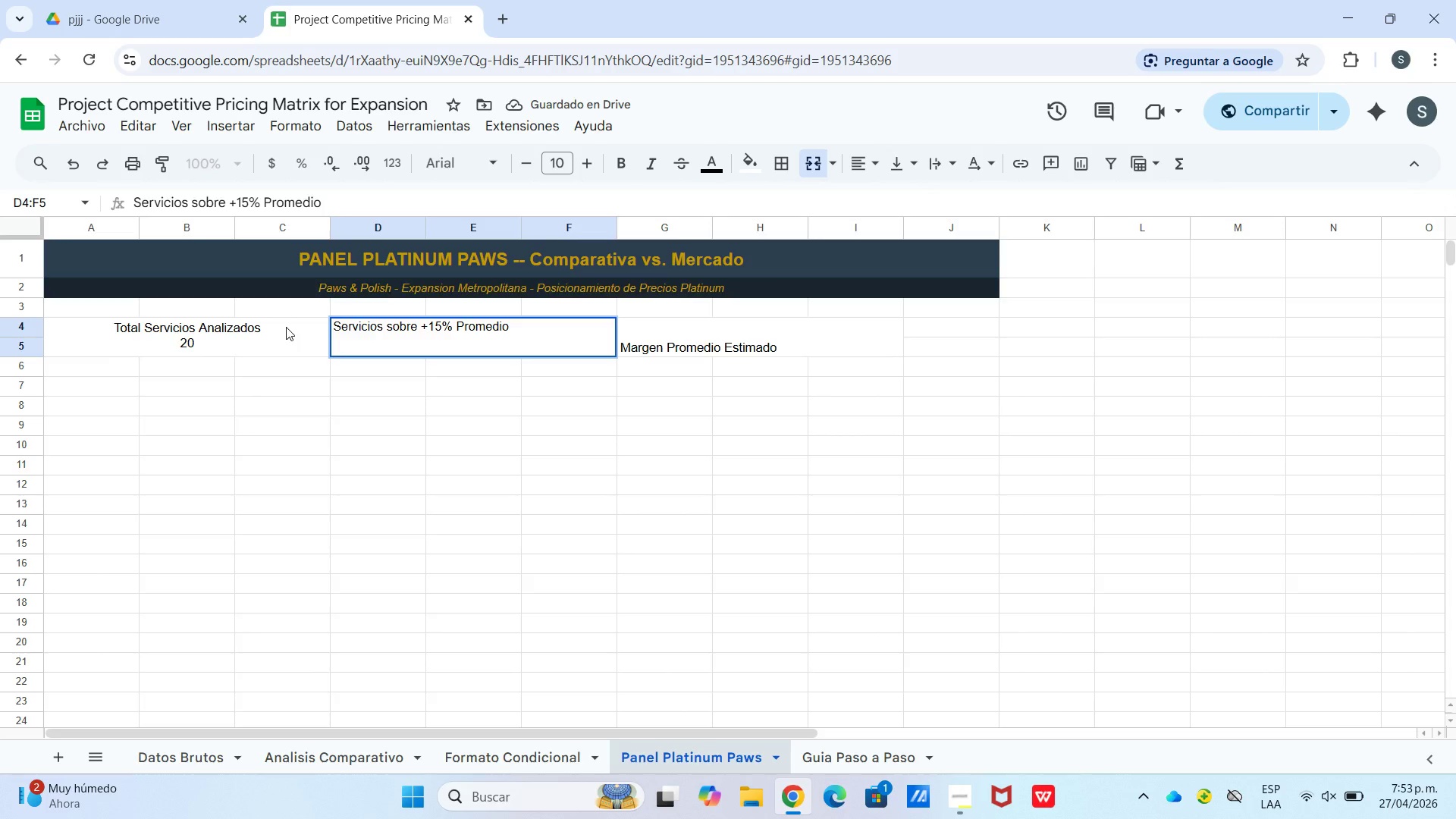 
key(8)
 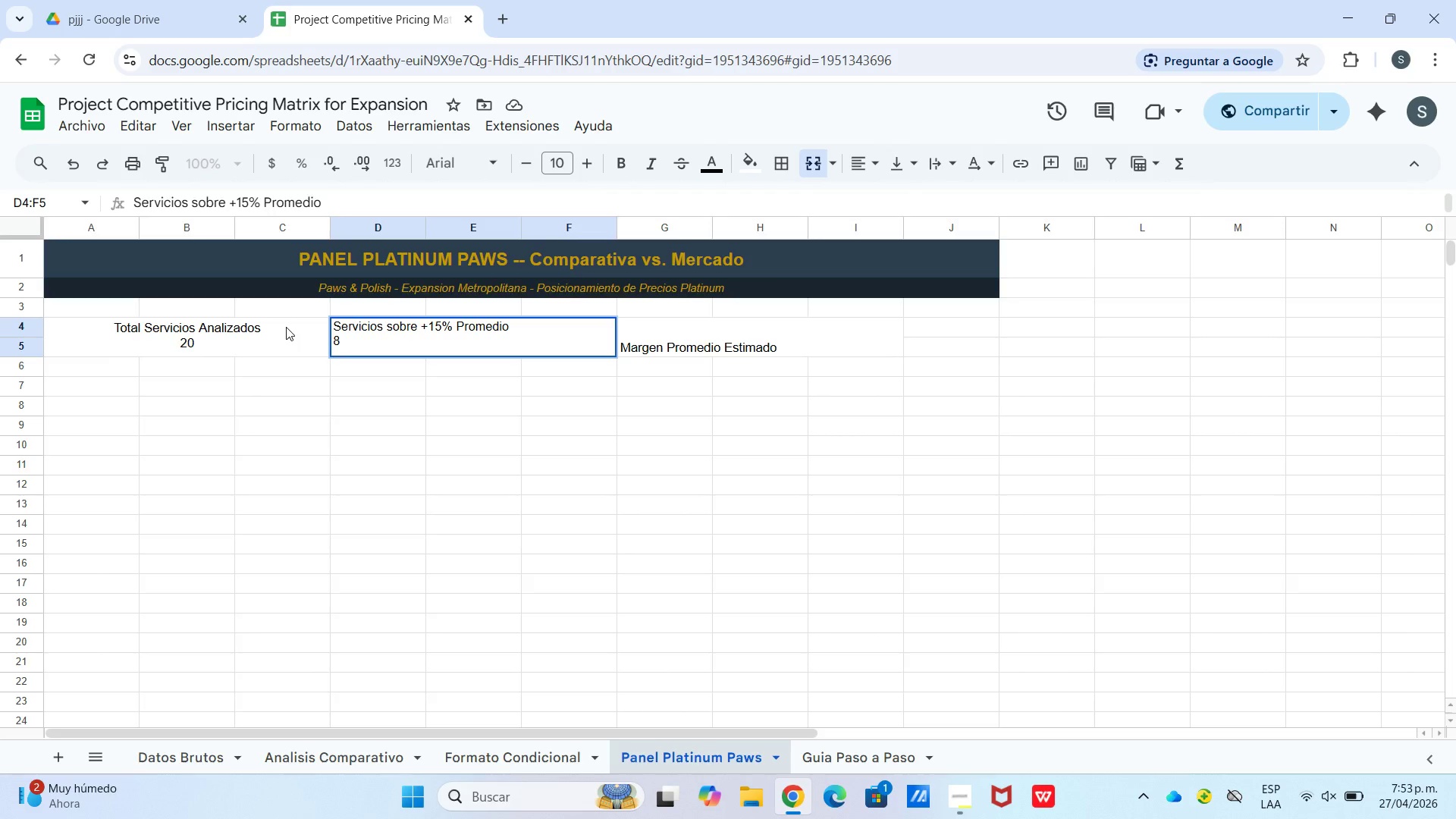 
key(ArrowRight)
 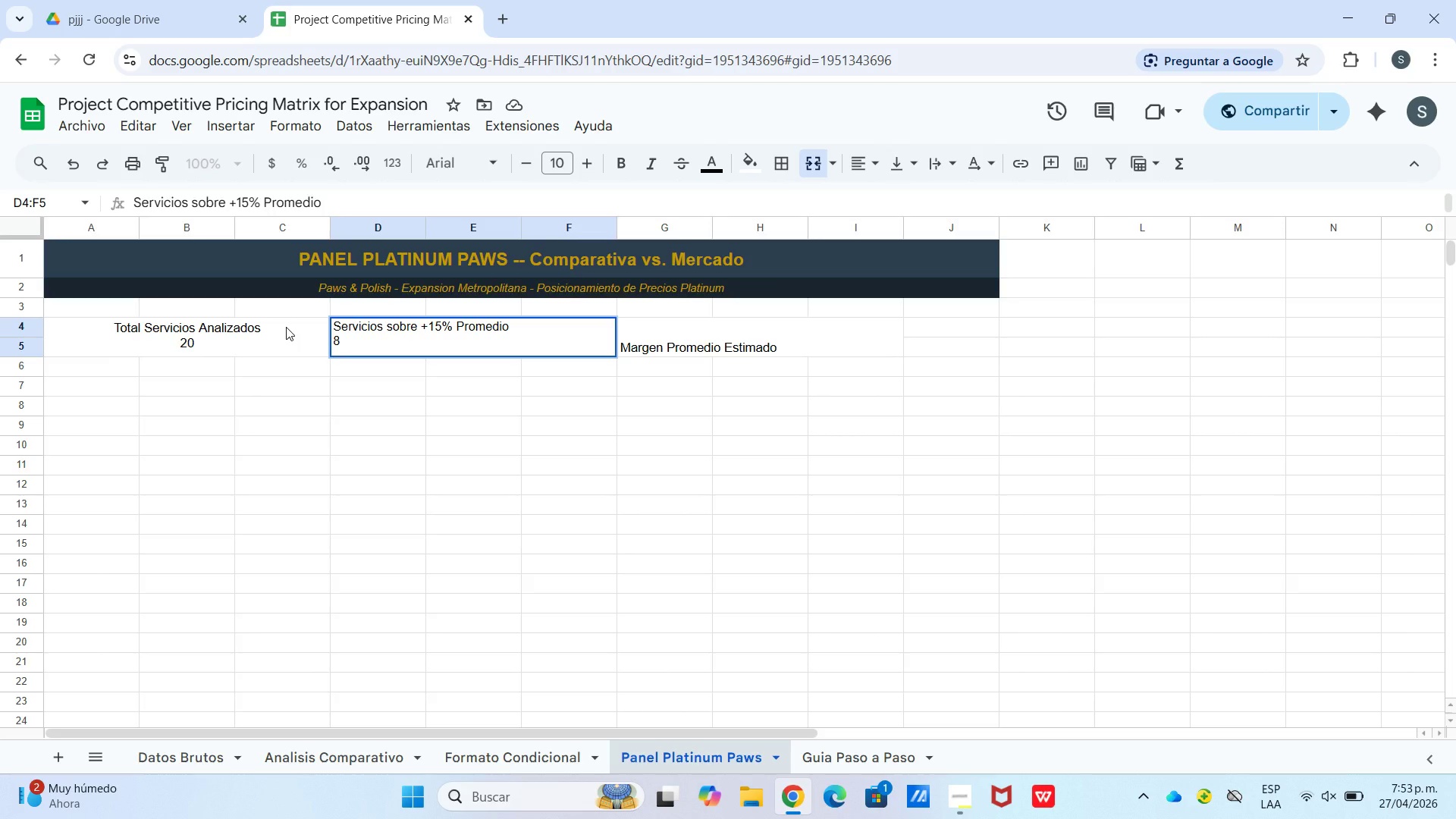 
key(Enter)
 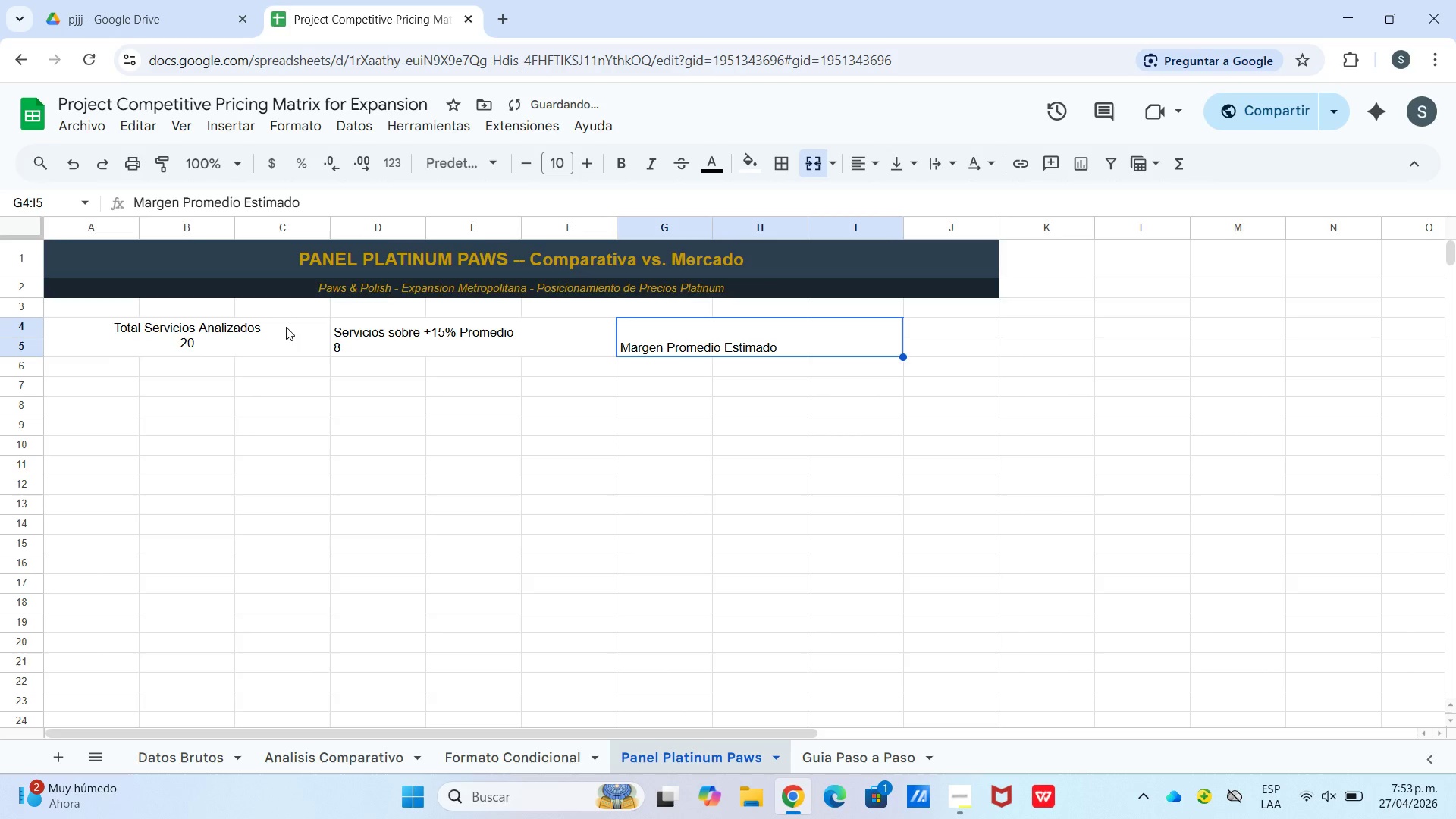 
key(ArrowRight)
 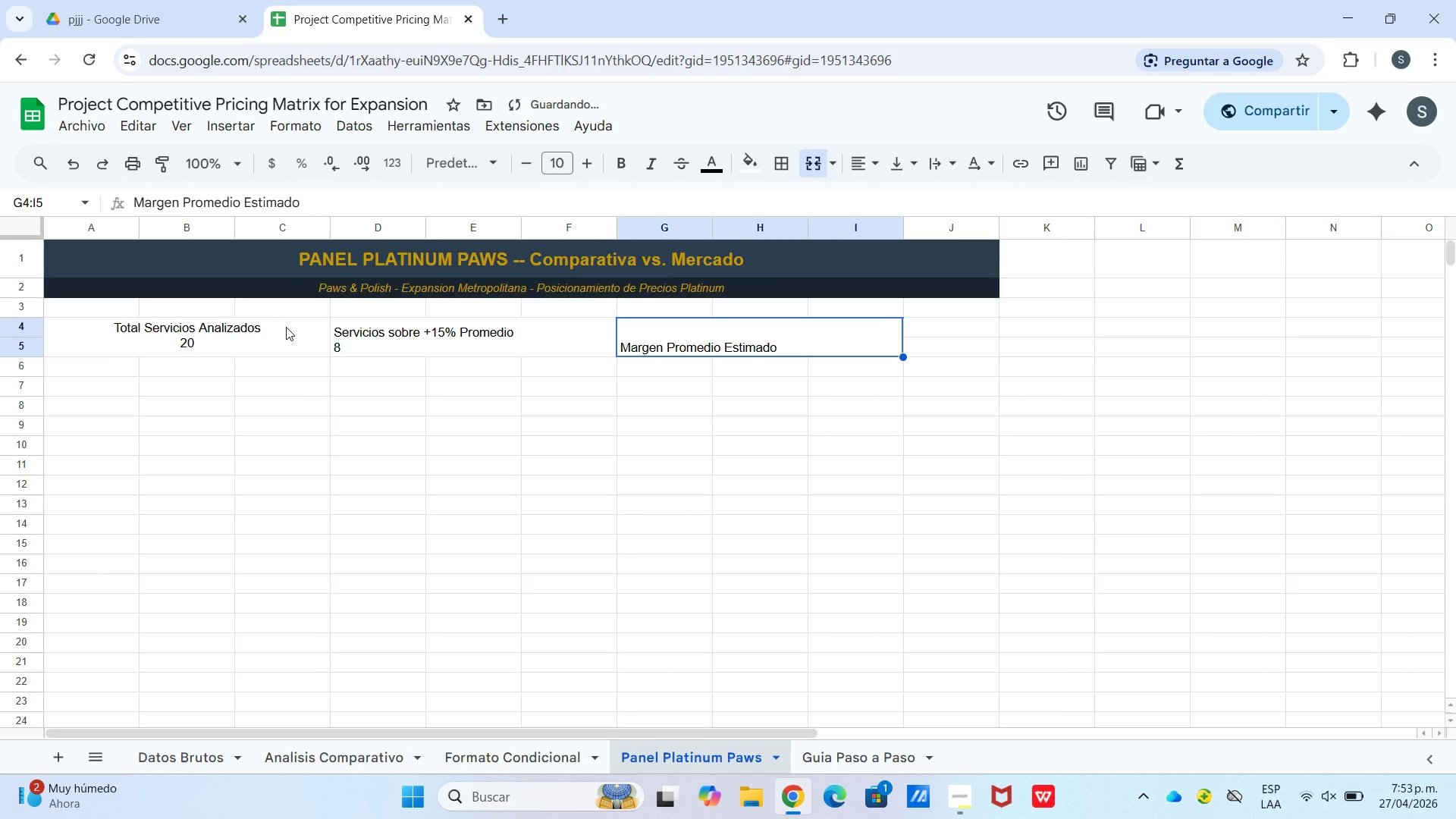 
key(Enter)
 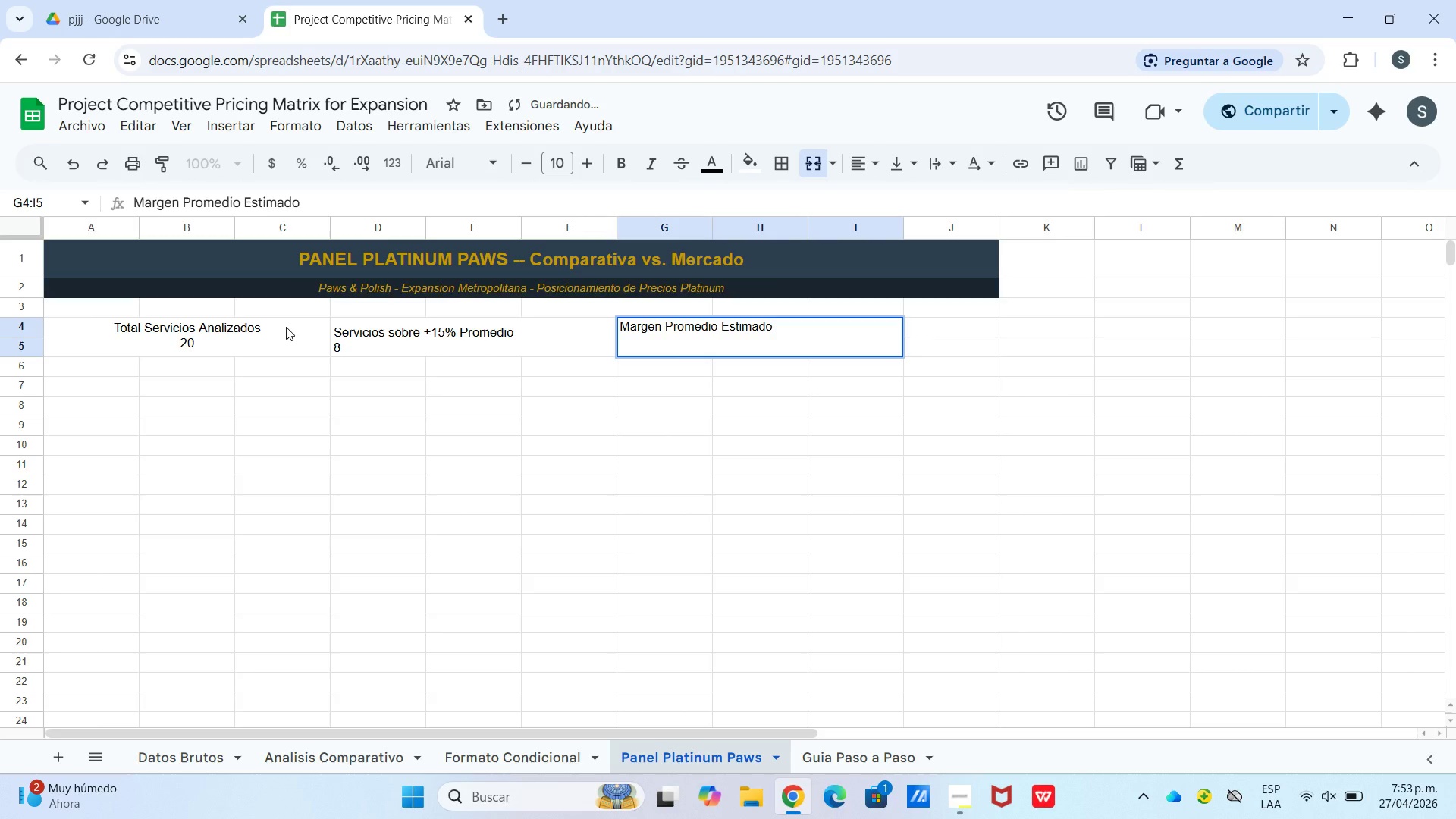 
hold_key(key=ControlLeft, duration=0.31)
 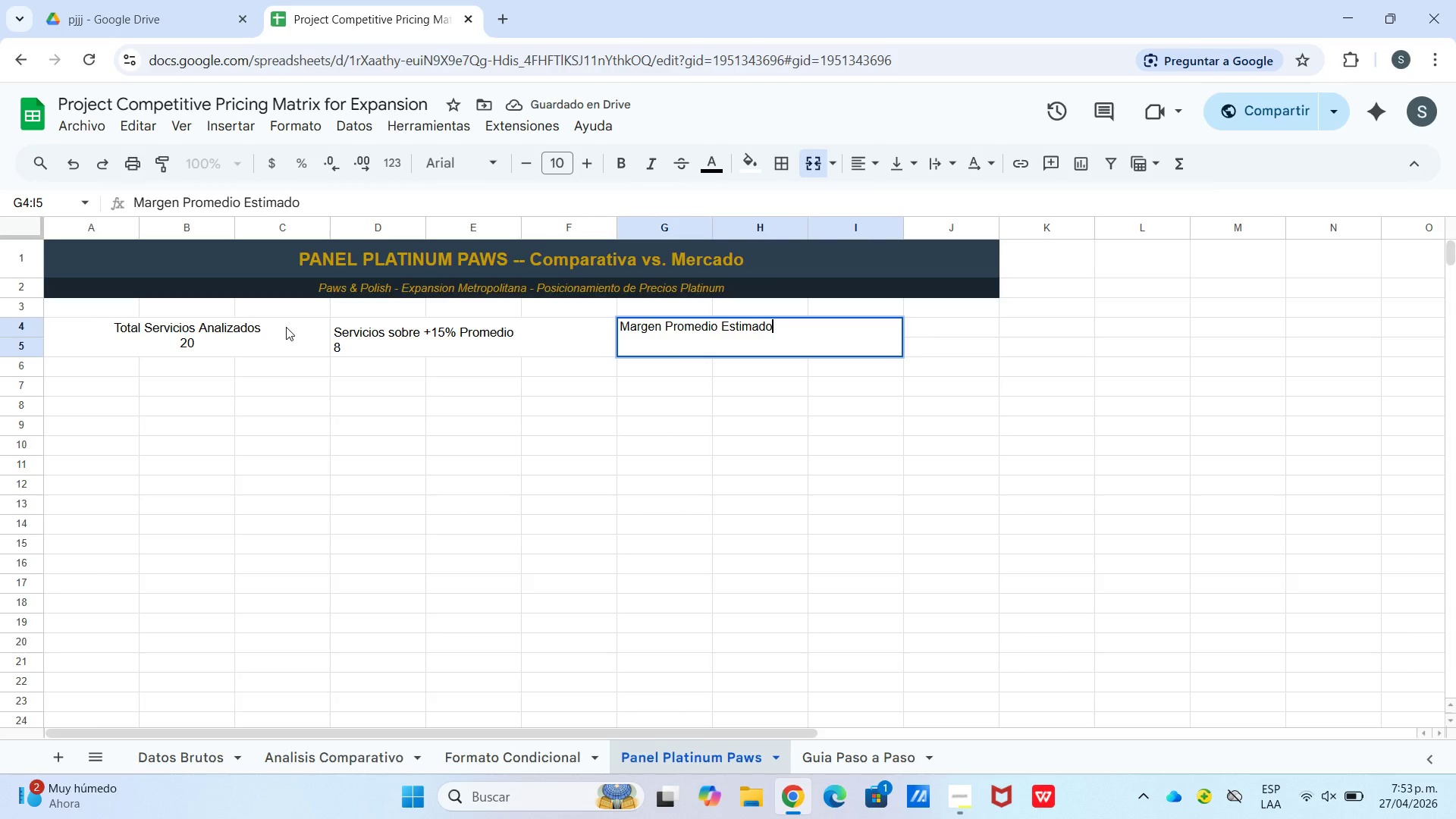 
key(Control+Enter)
 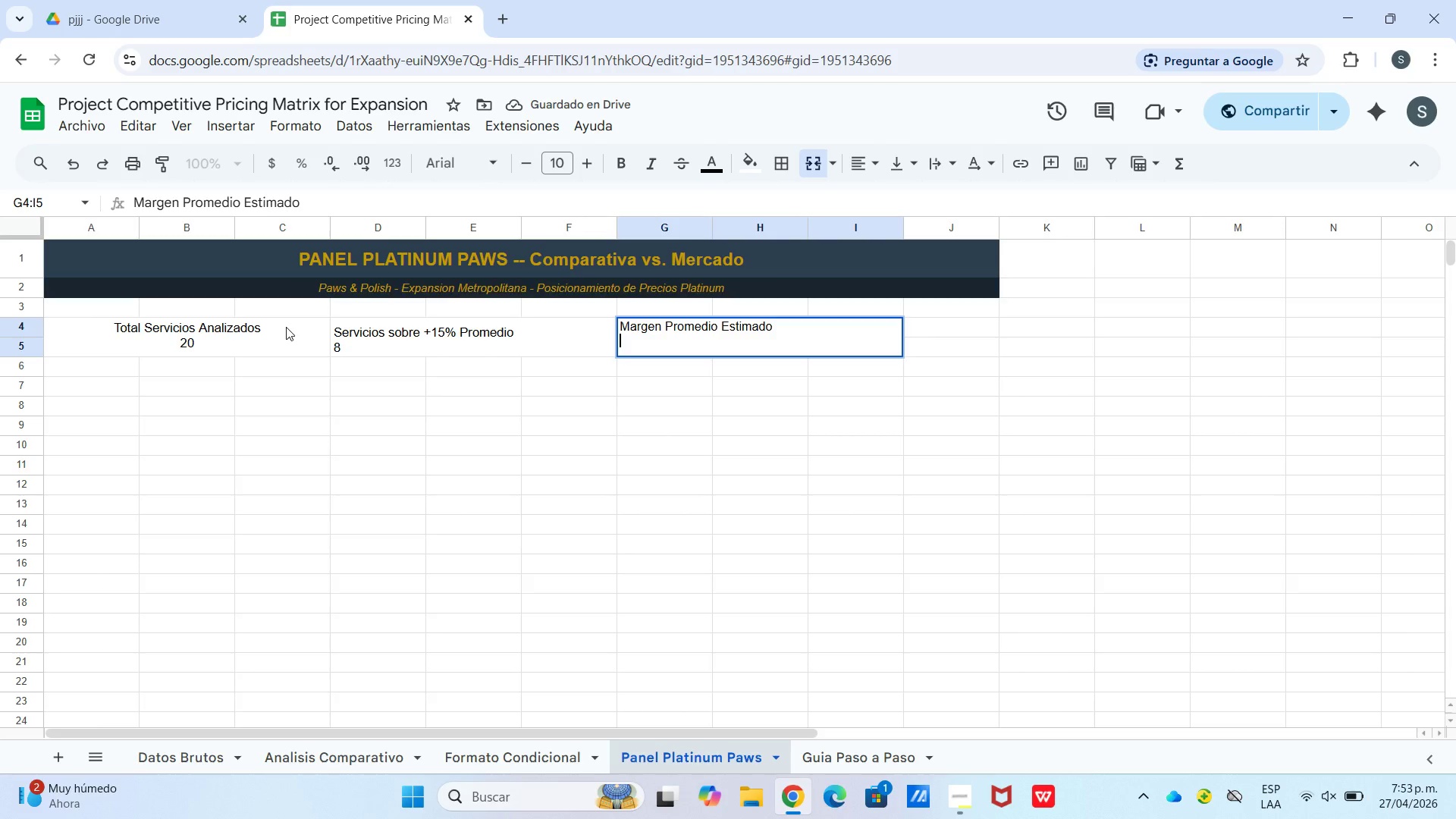 
type(22%)
 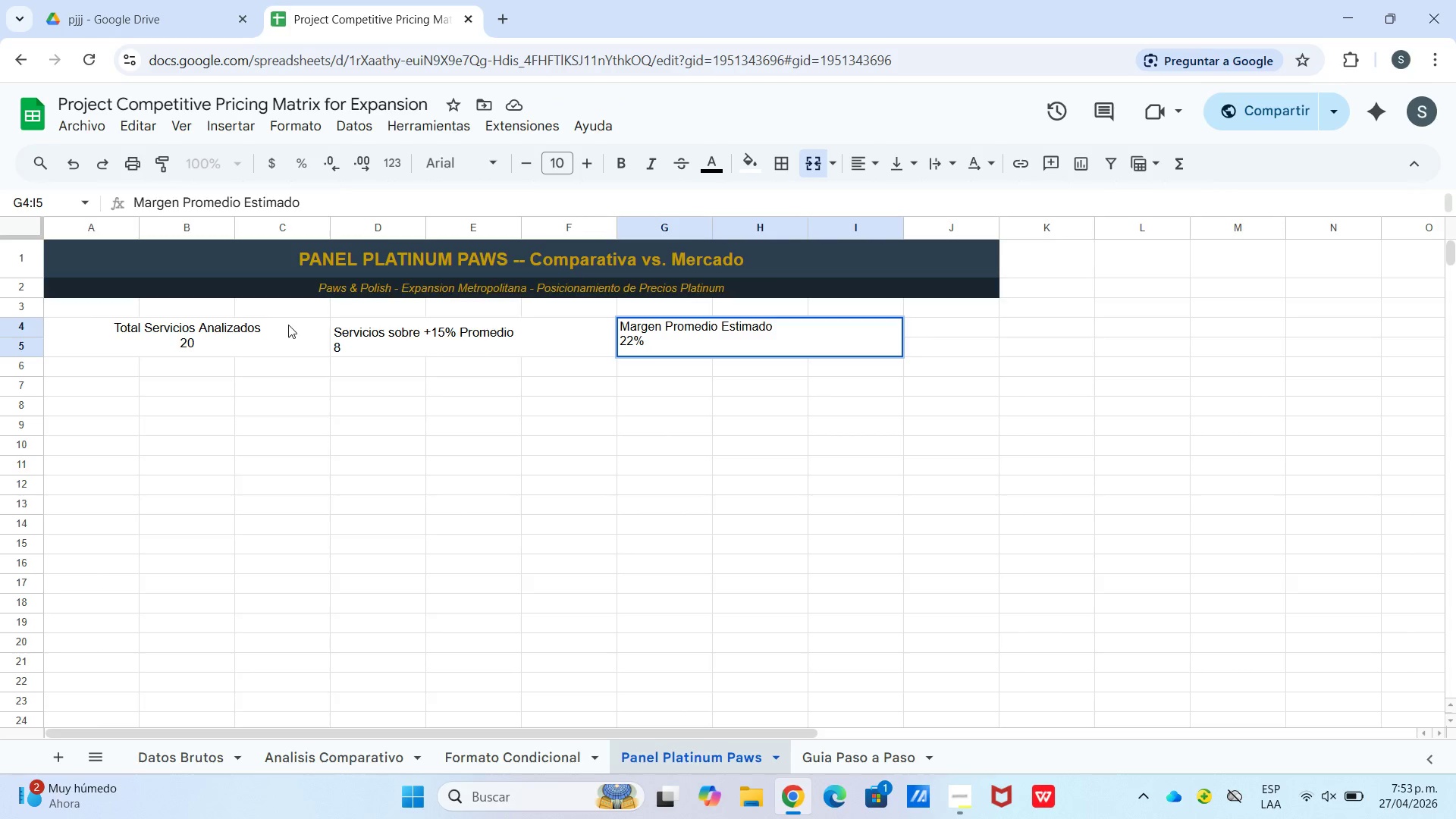 
left_click_drag(start_coordinate=[253, 332], to_coordinate=[658, 329])
 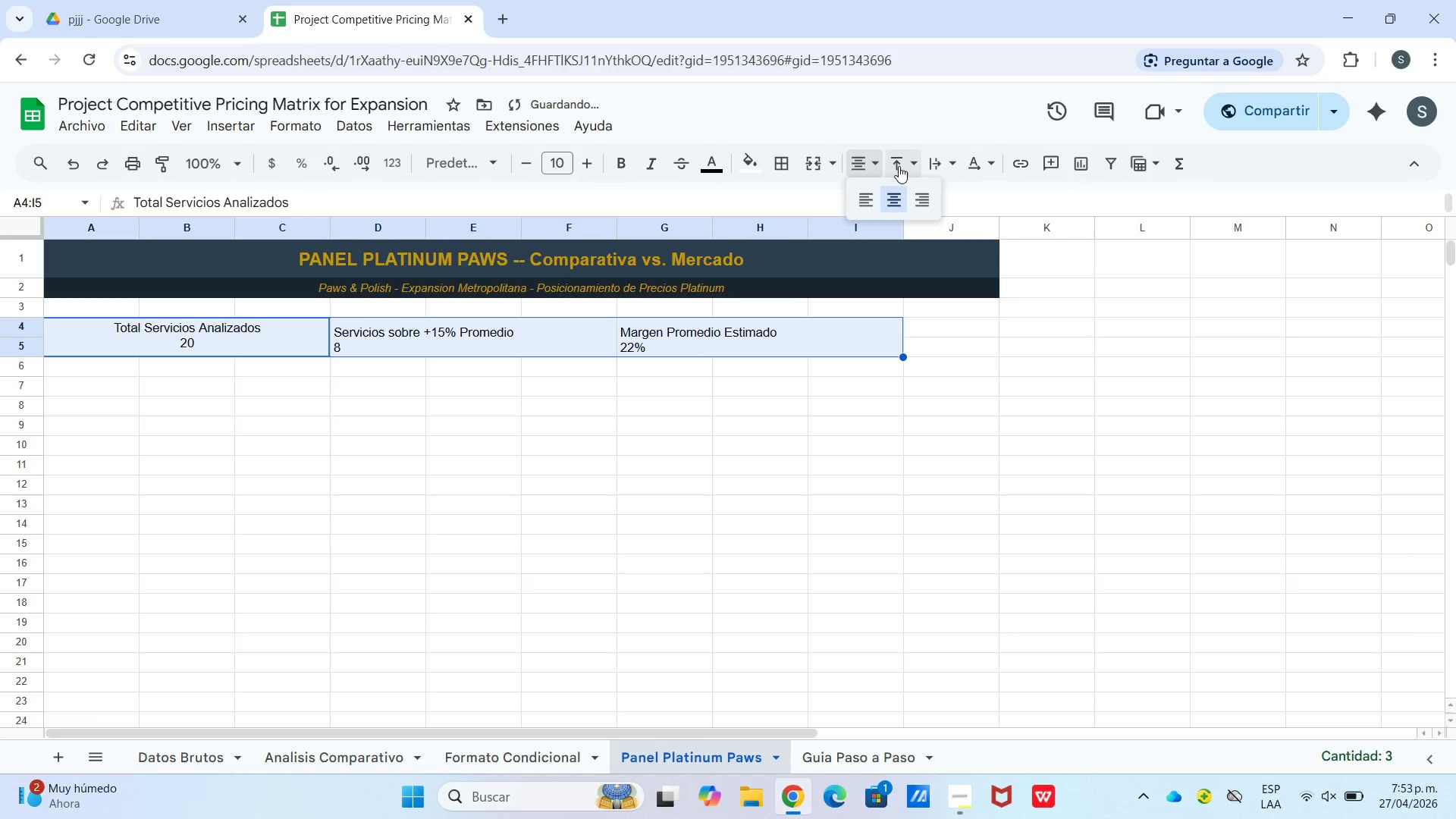 
double_click([909, 166])
 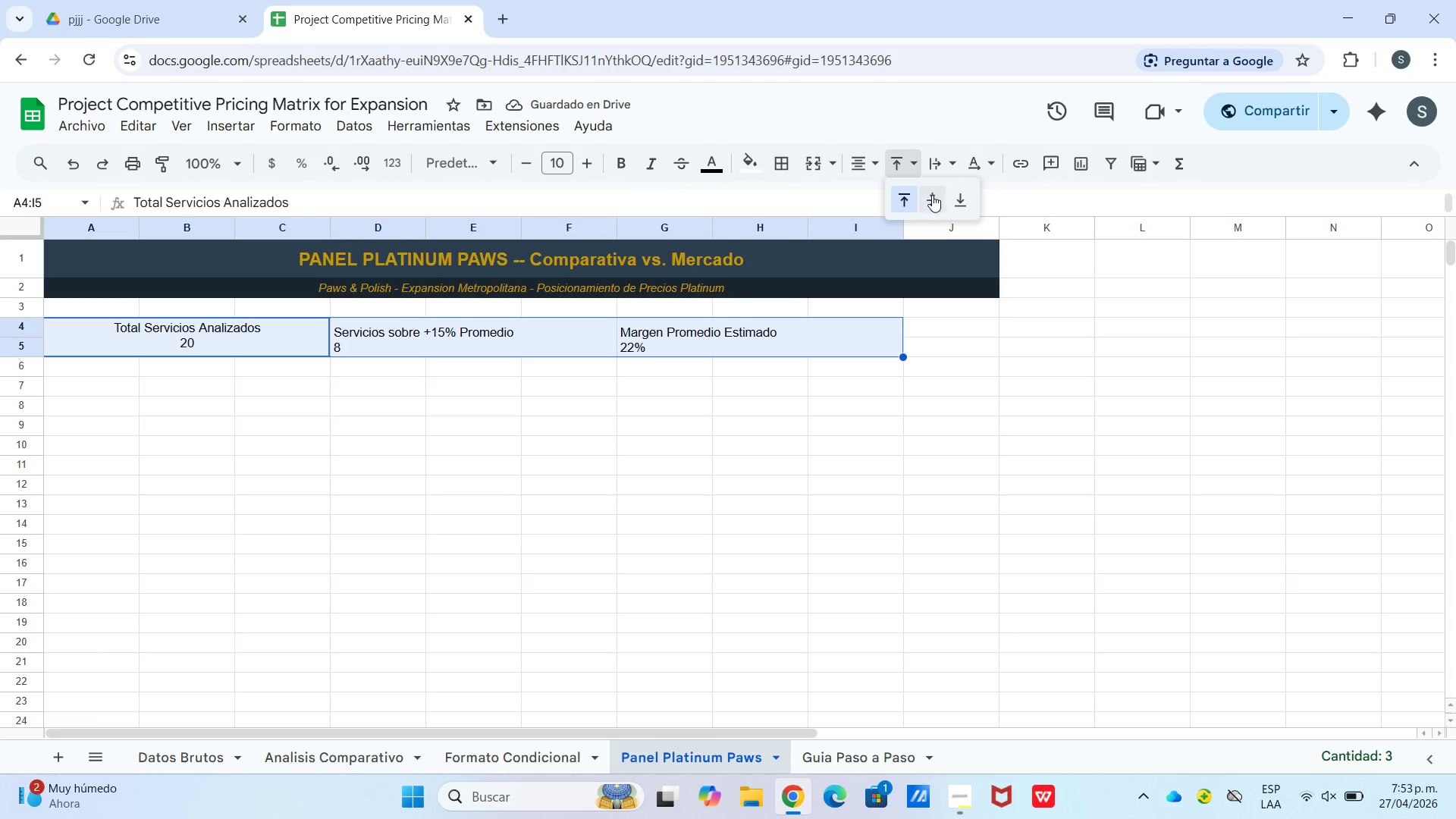 
left_click([934, 196])
 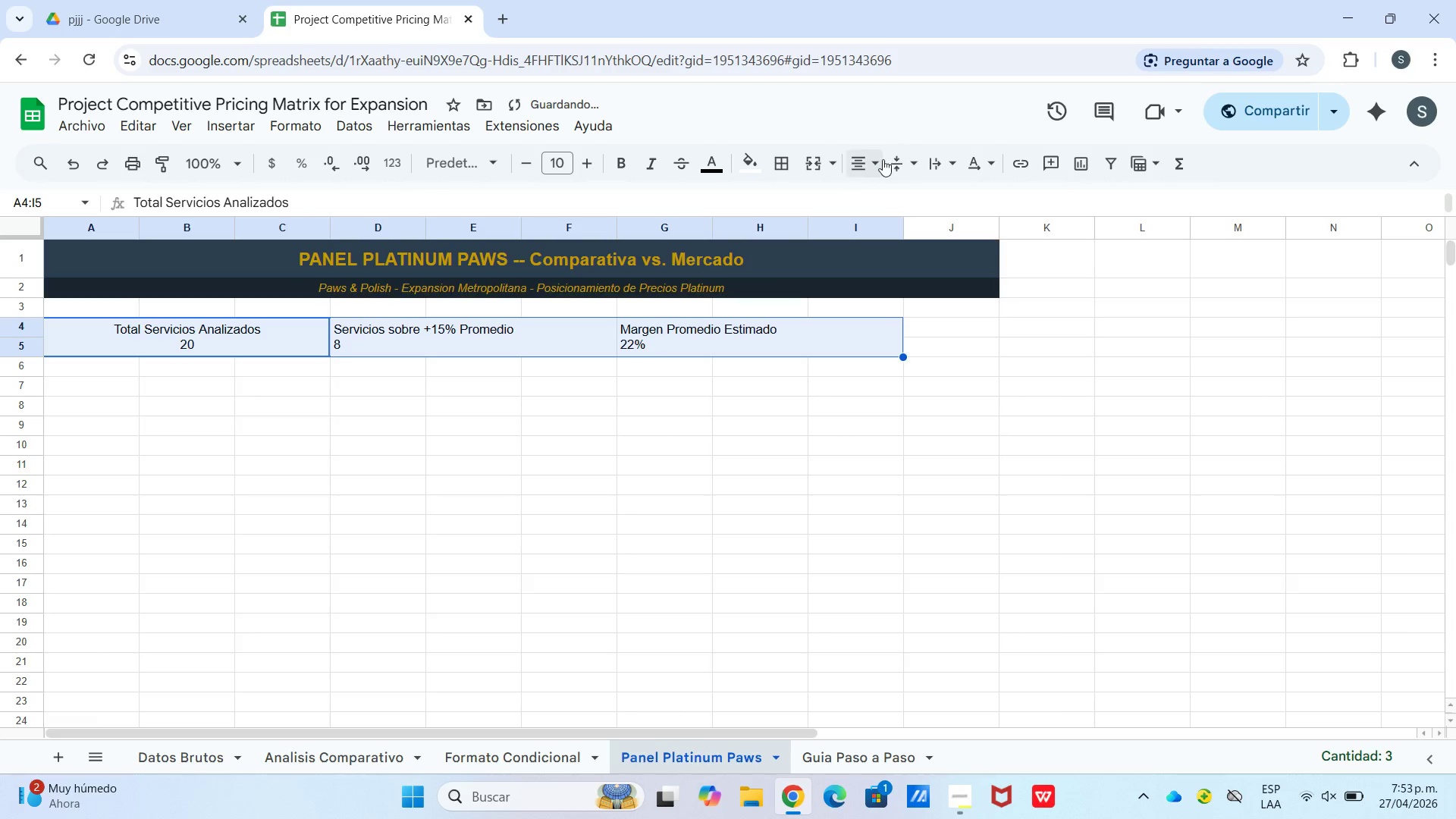 
left_click([891, 159])
 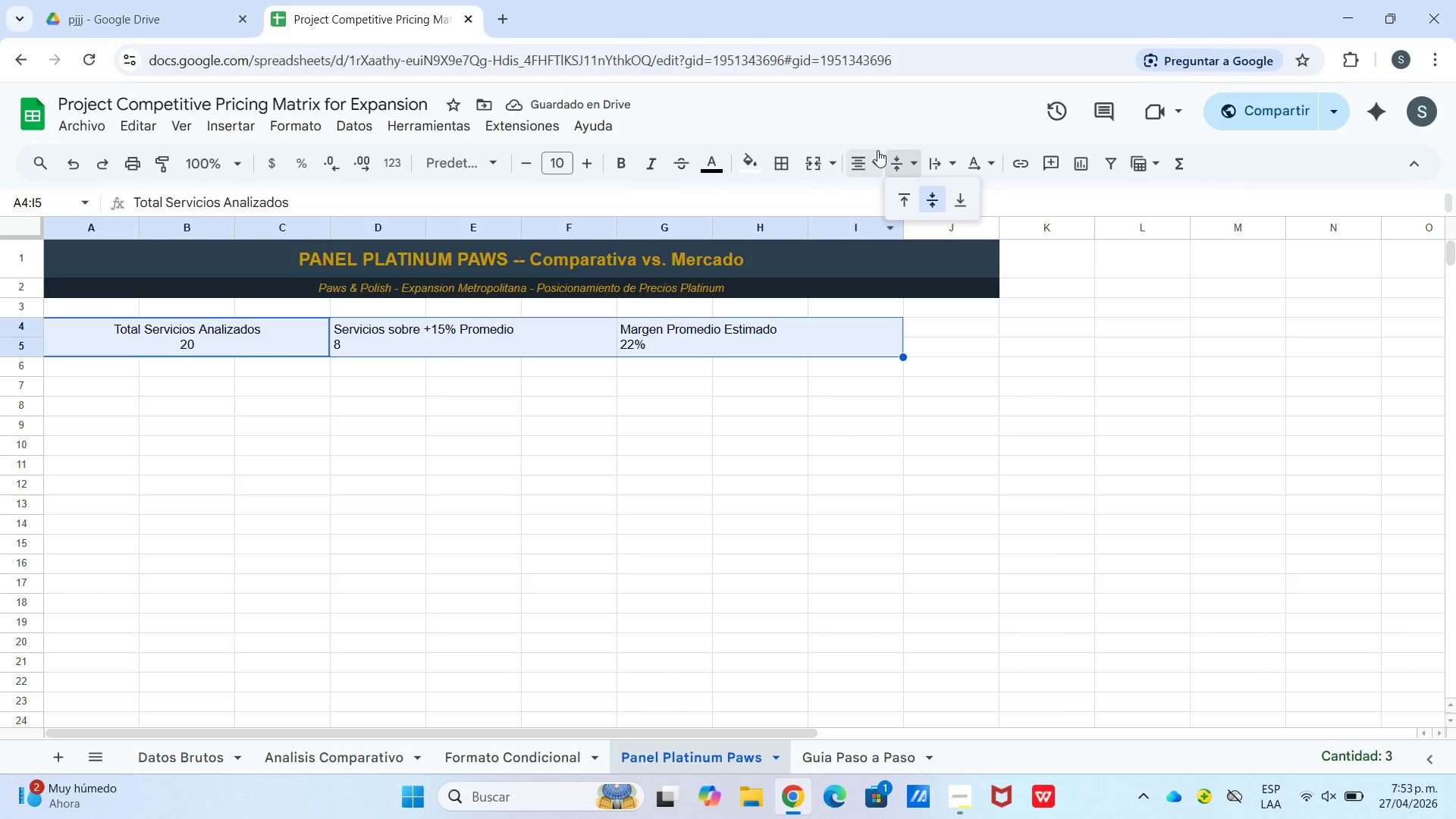 
left_click([859, 171])
 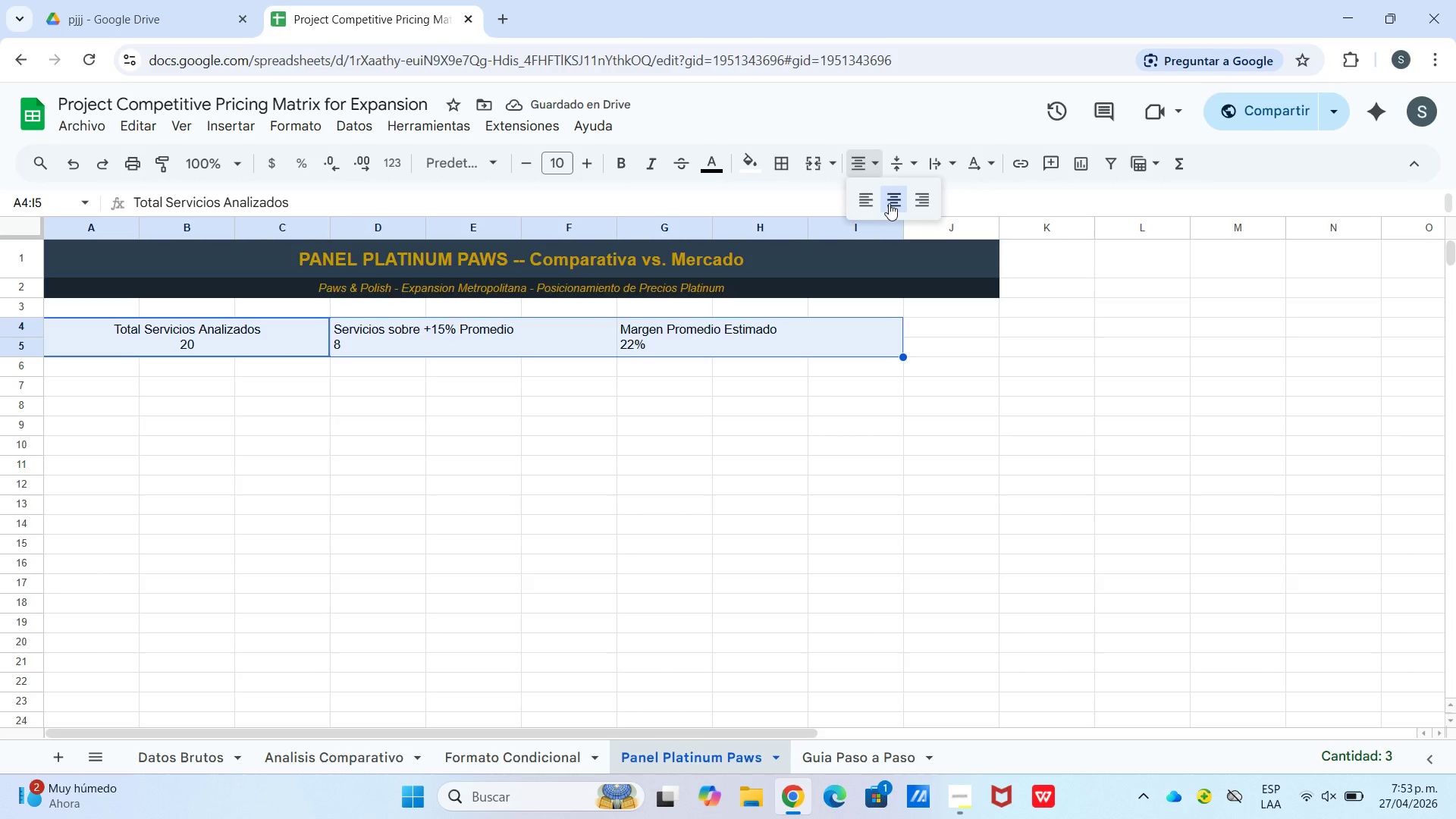 
left_click([889, 203])
 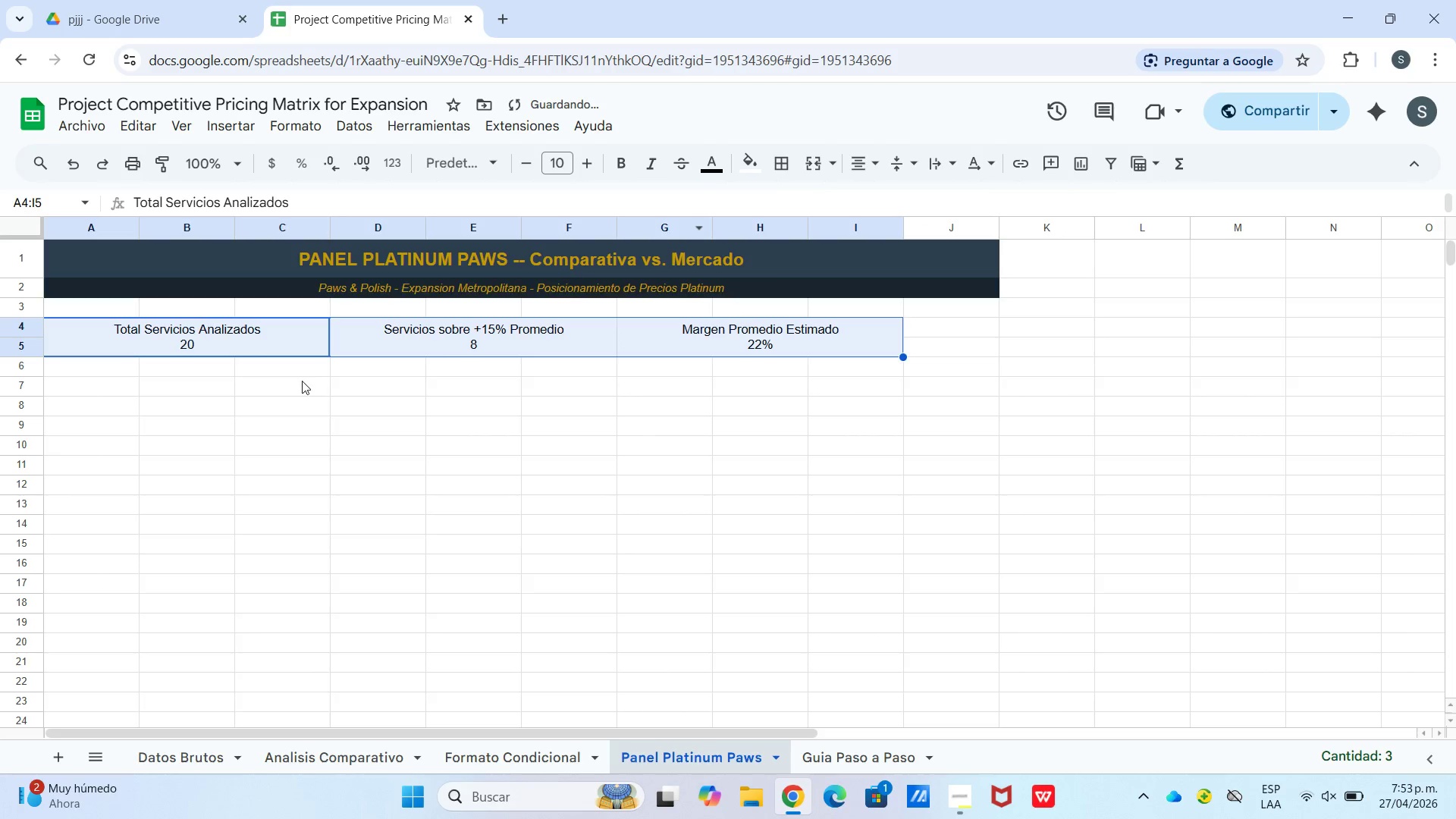 
left_click([309, 381])
 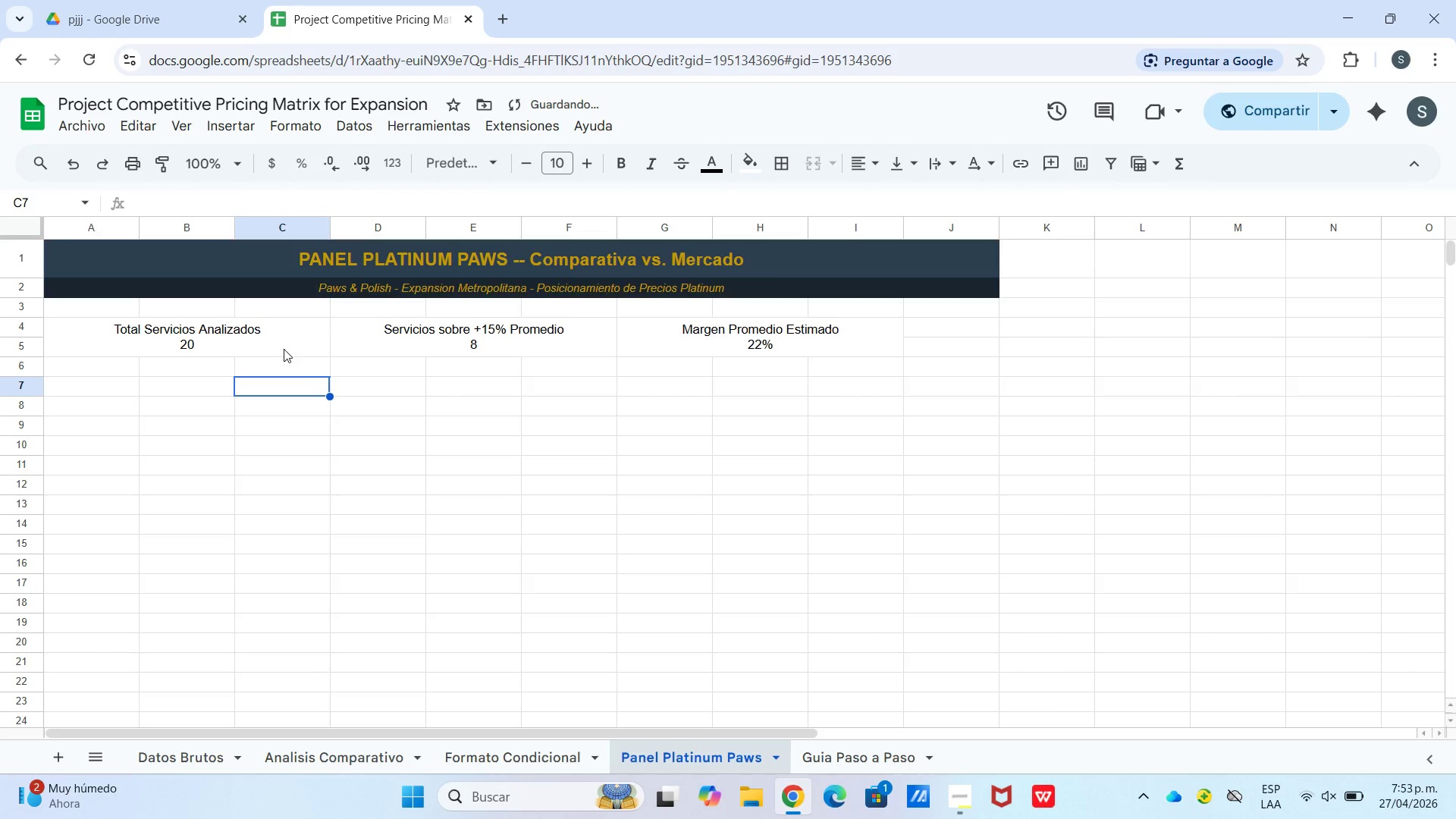 
left_click([273, 345])
 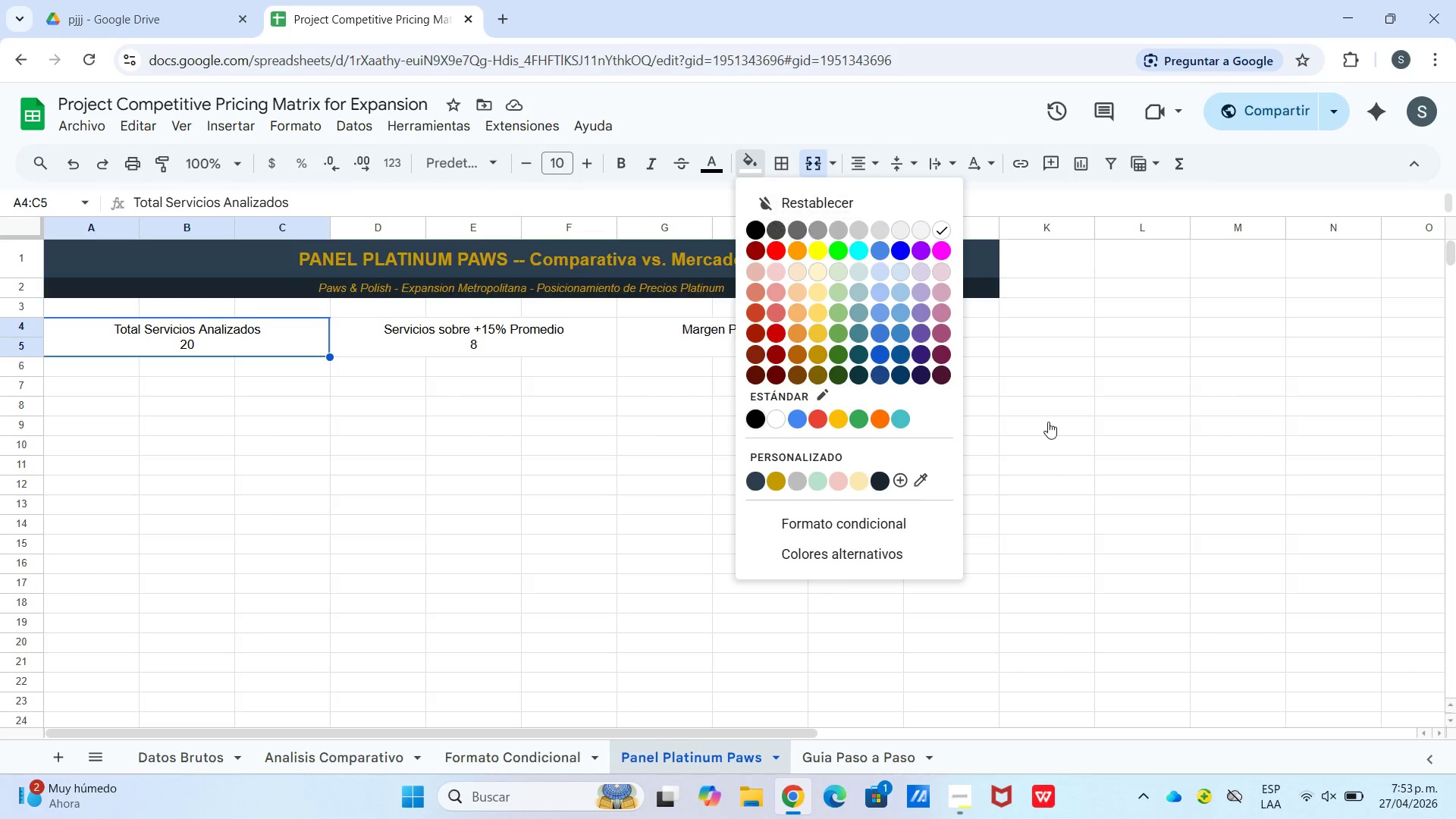 
left_click([880, 350])
 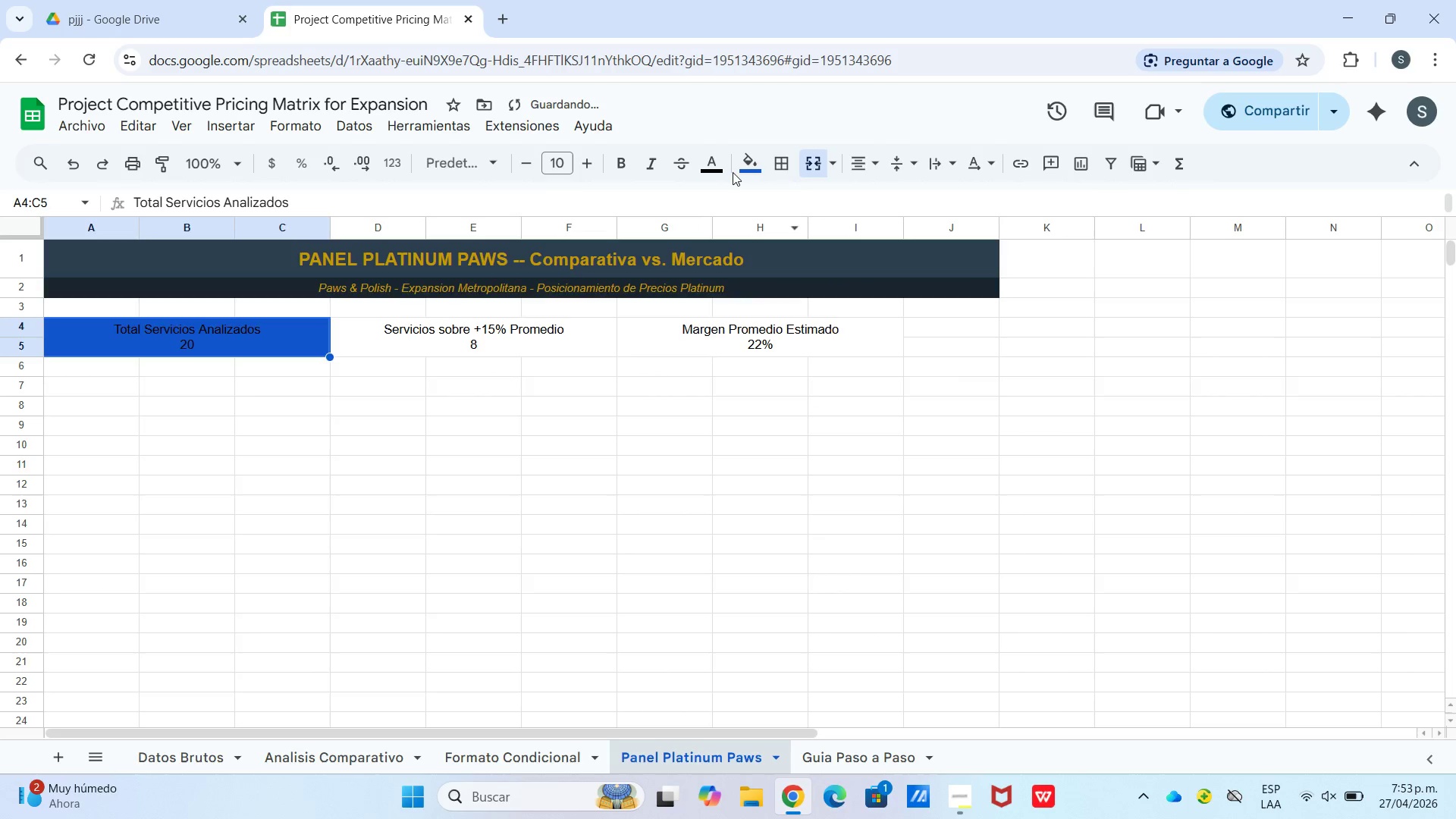 
left_click([753, 174])
 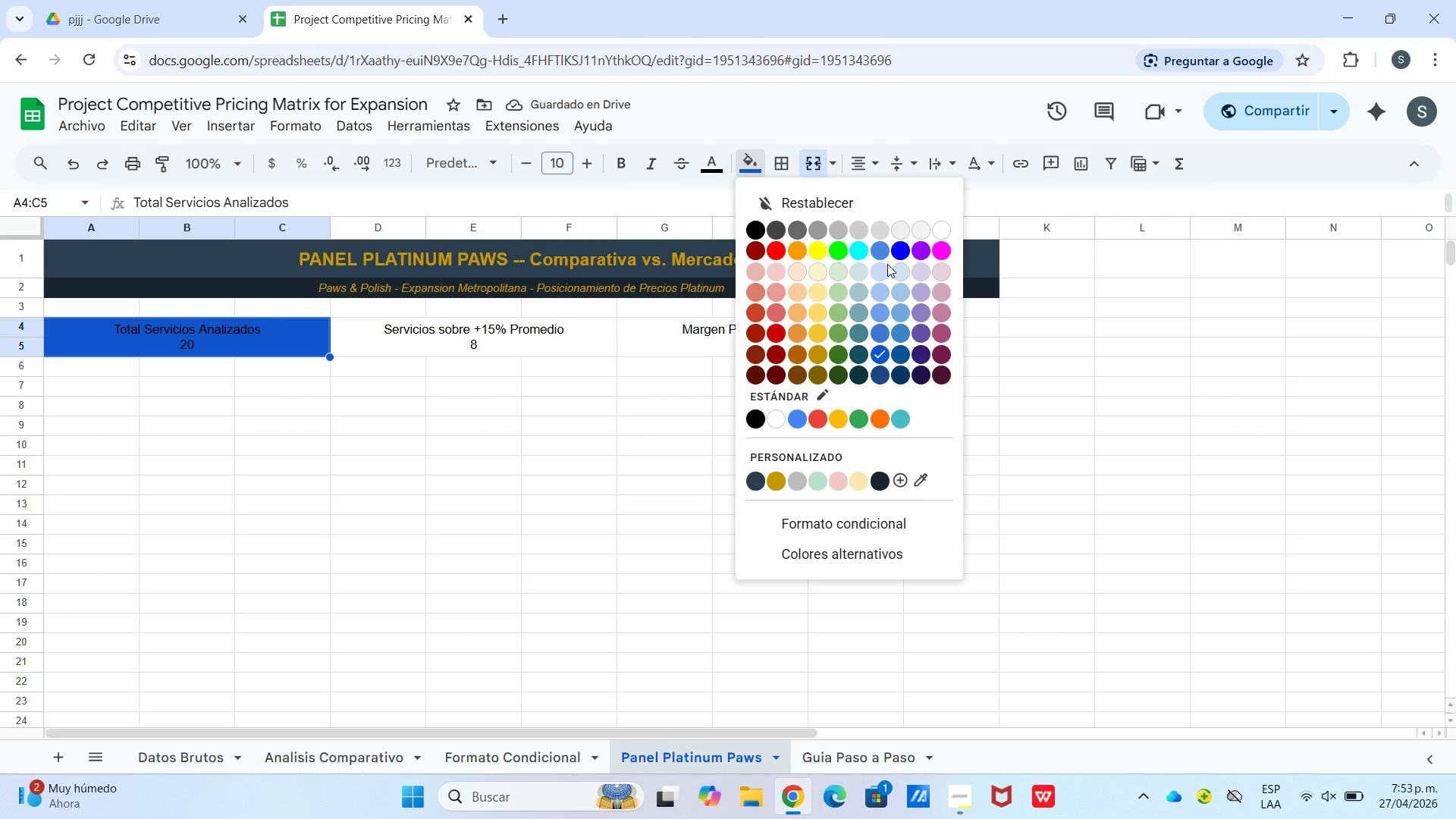 
left_click([896, 273])
 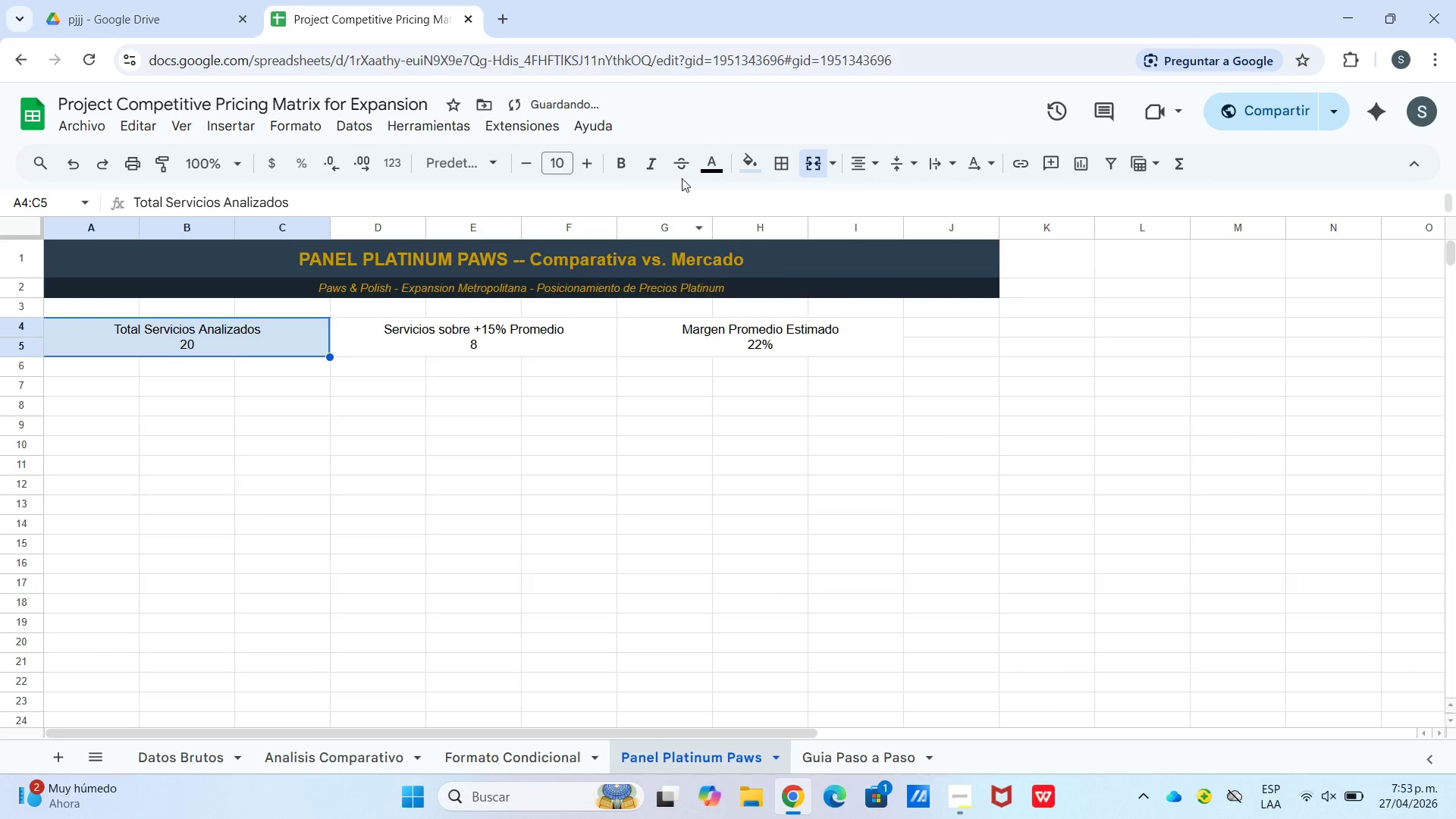 
left_click([712, 169])
 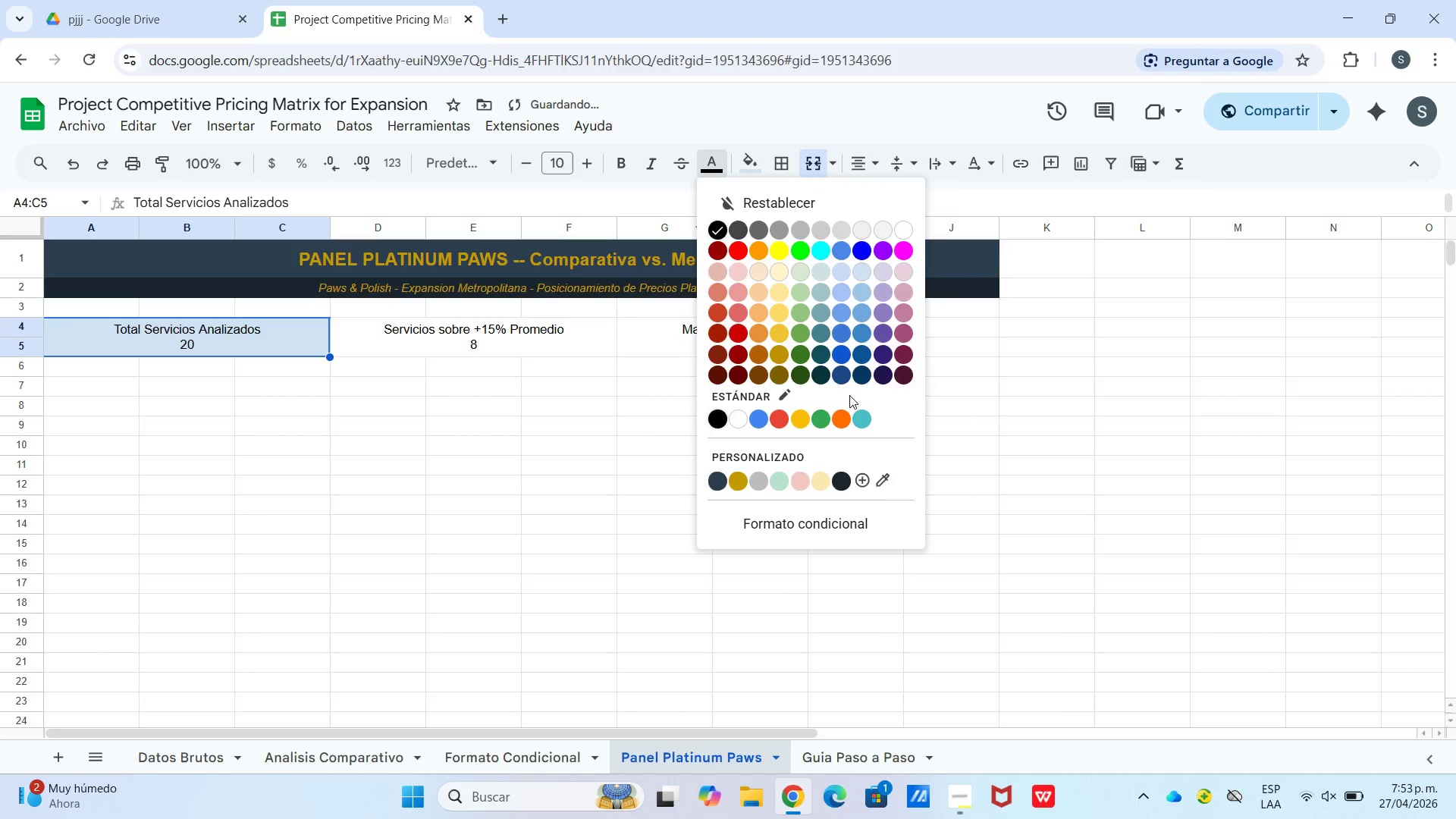 
left_click([839, 378])
 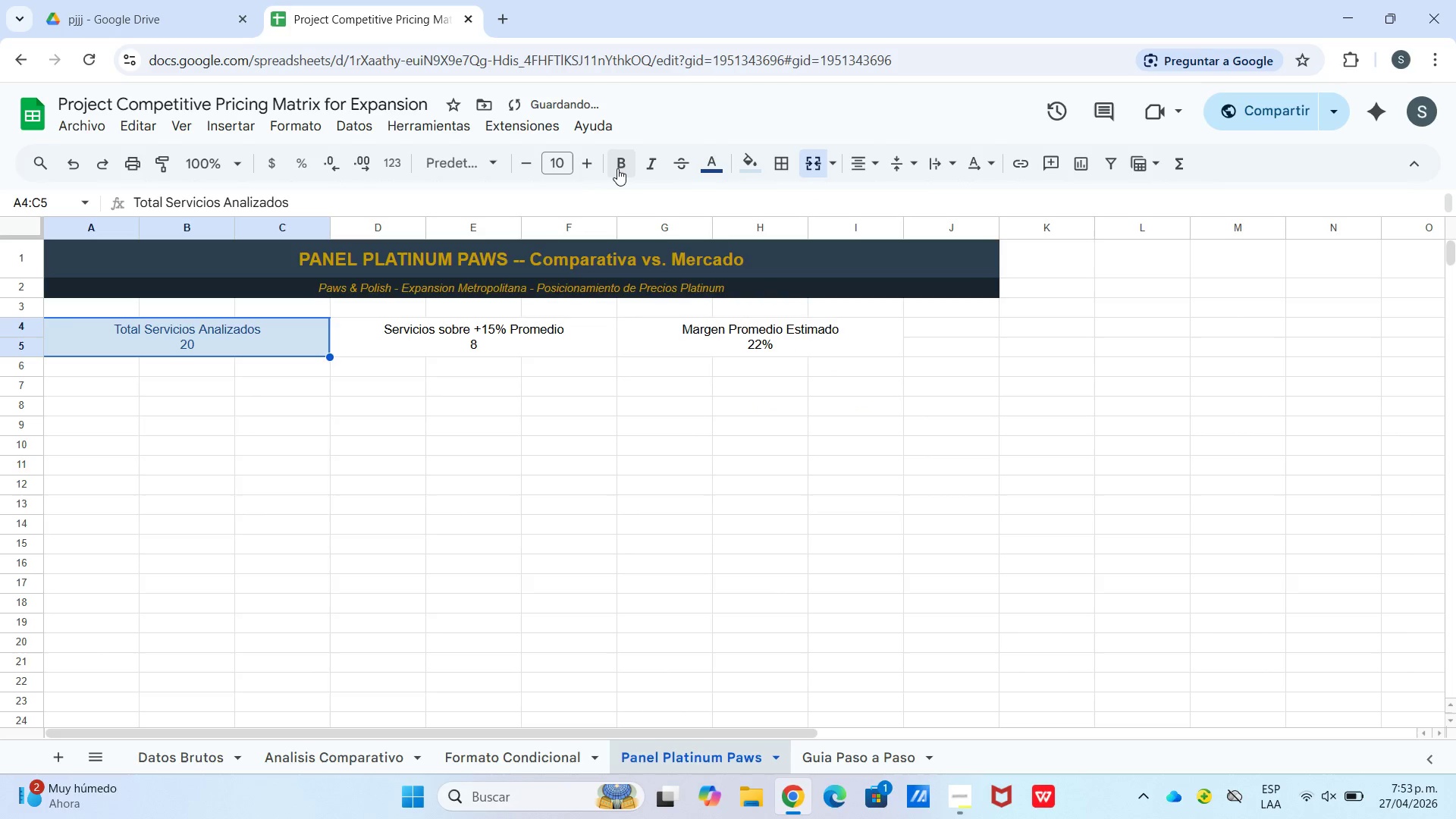 
left_click([623, 168])
 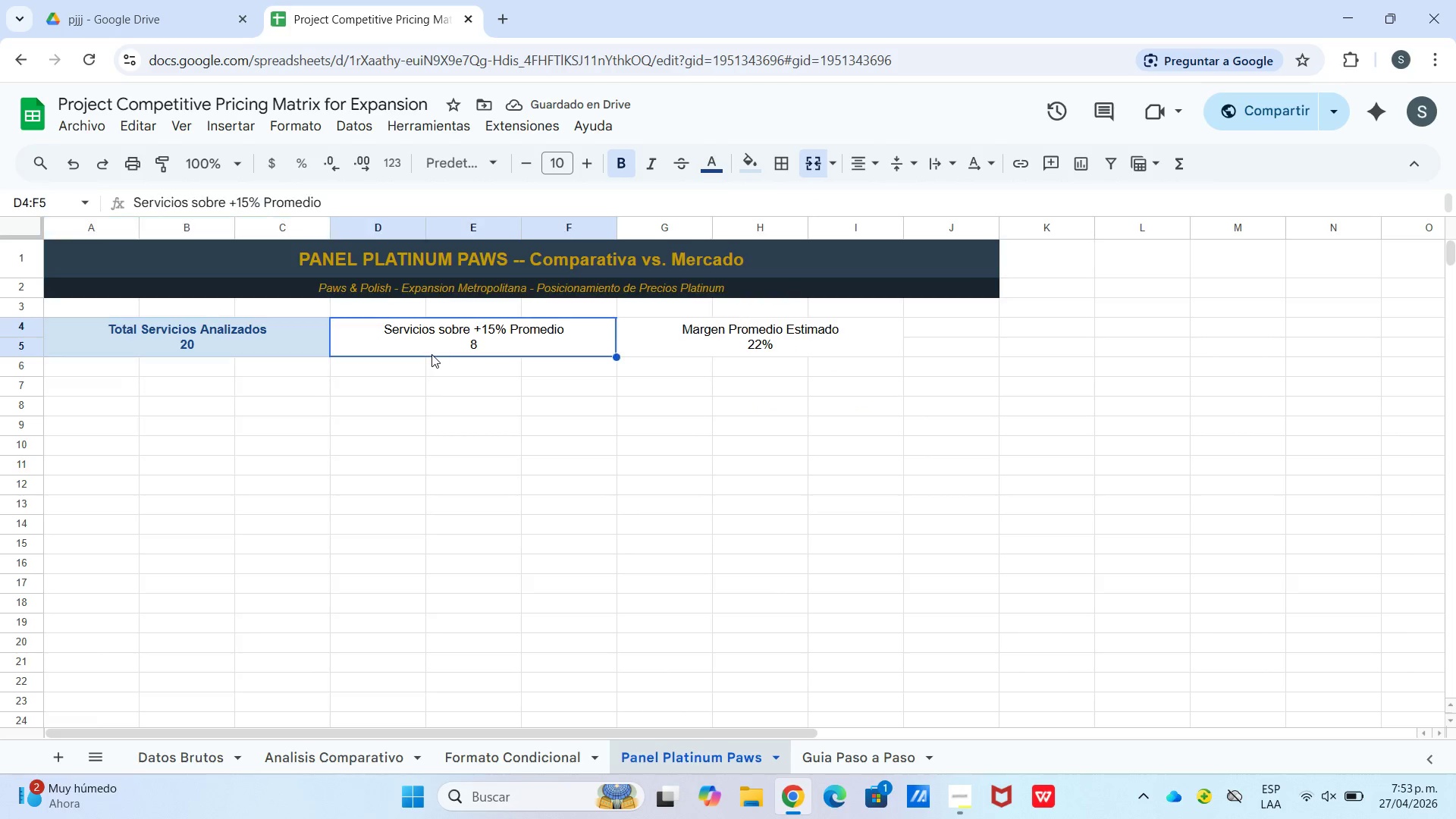 
left_click([740, 171])
 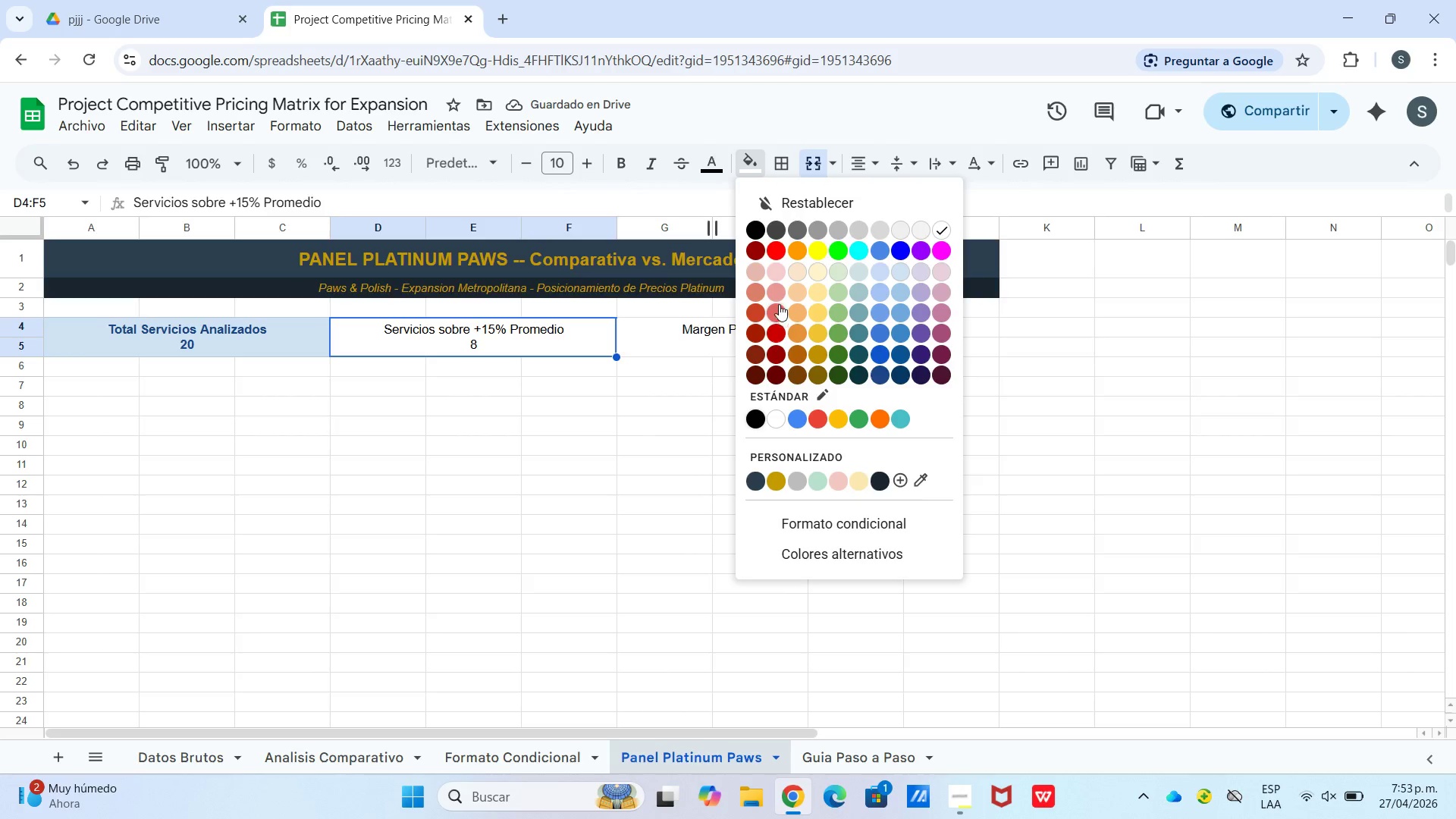 
left_click([776, 268])
 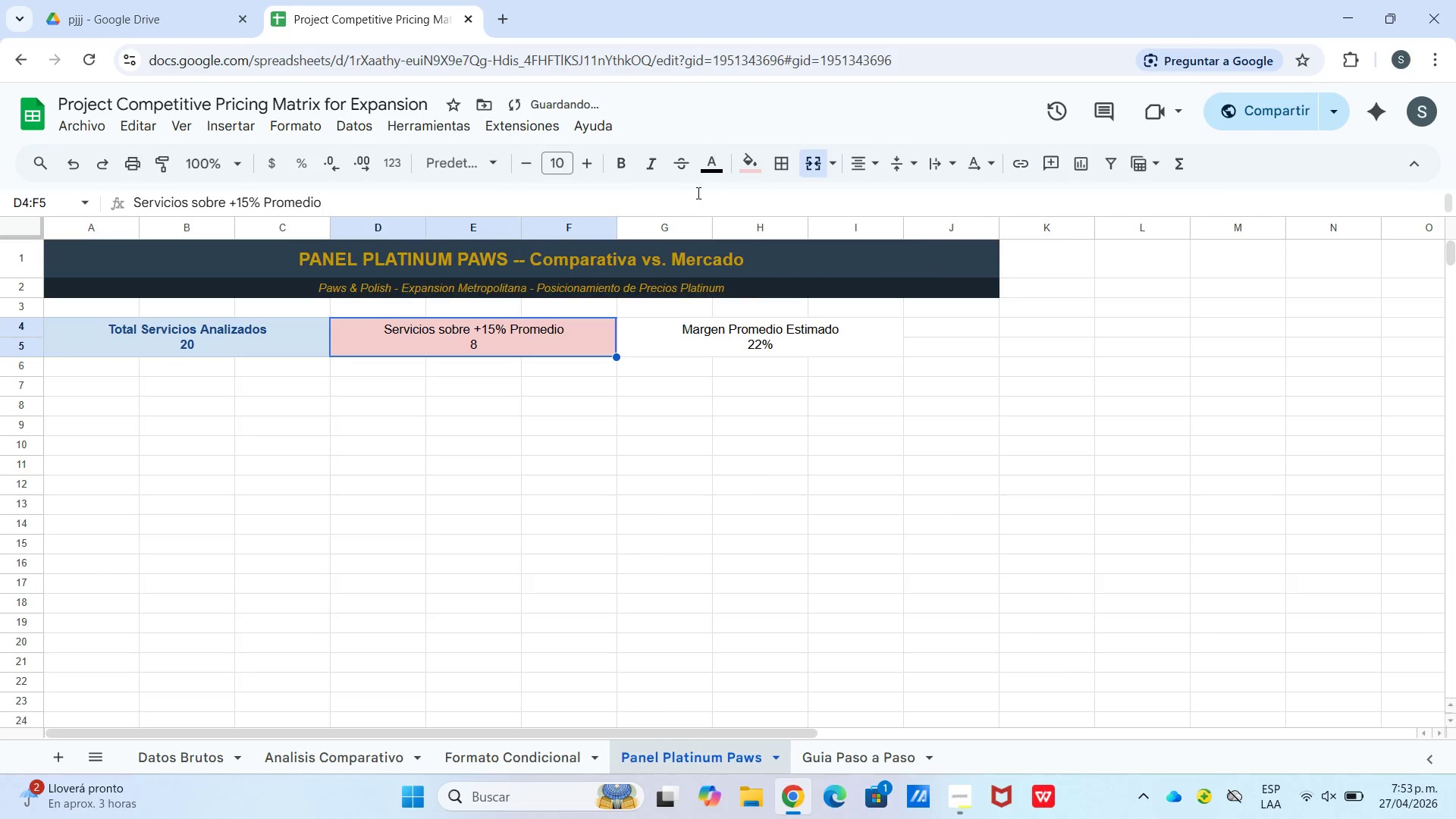 
left_click([726, 168])
 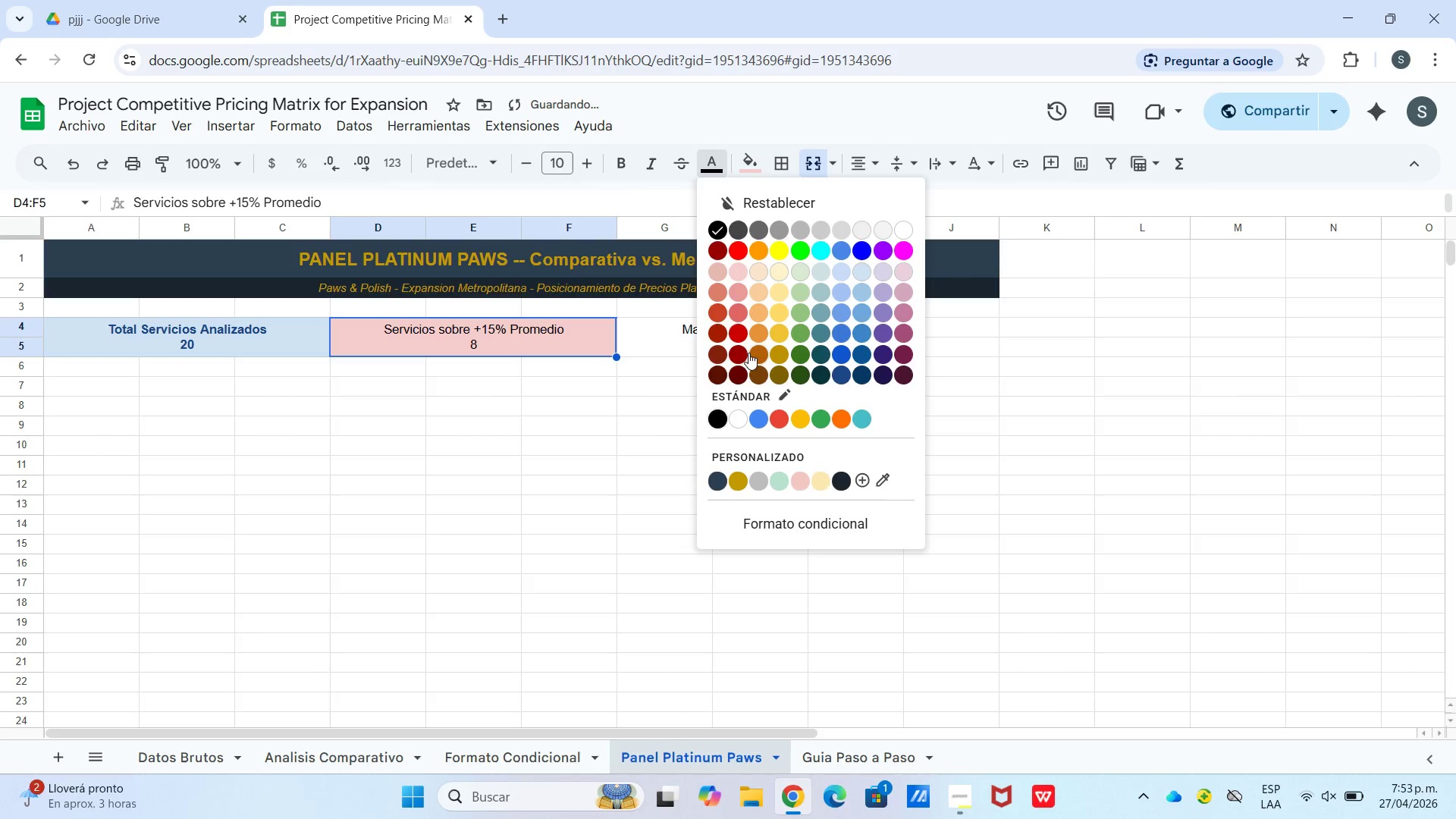 
left_click([734, 344])
 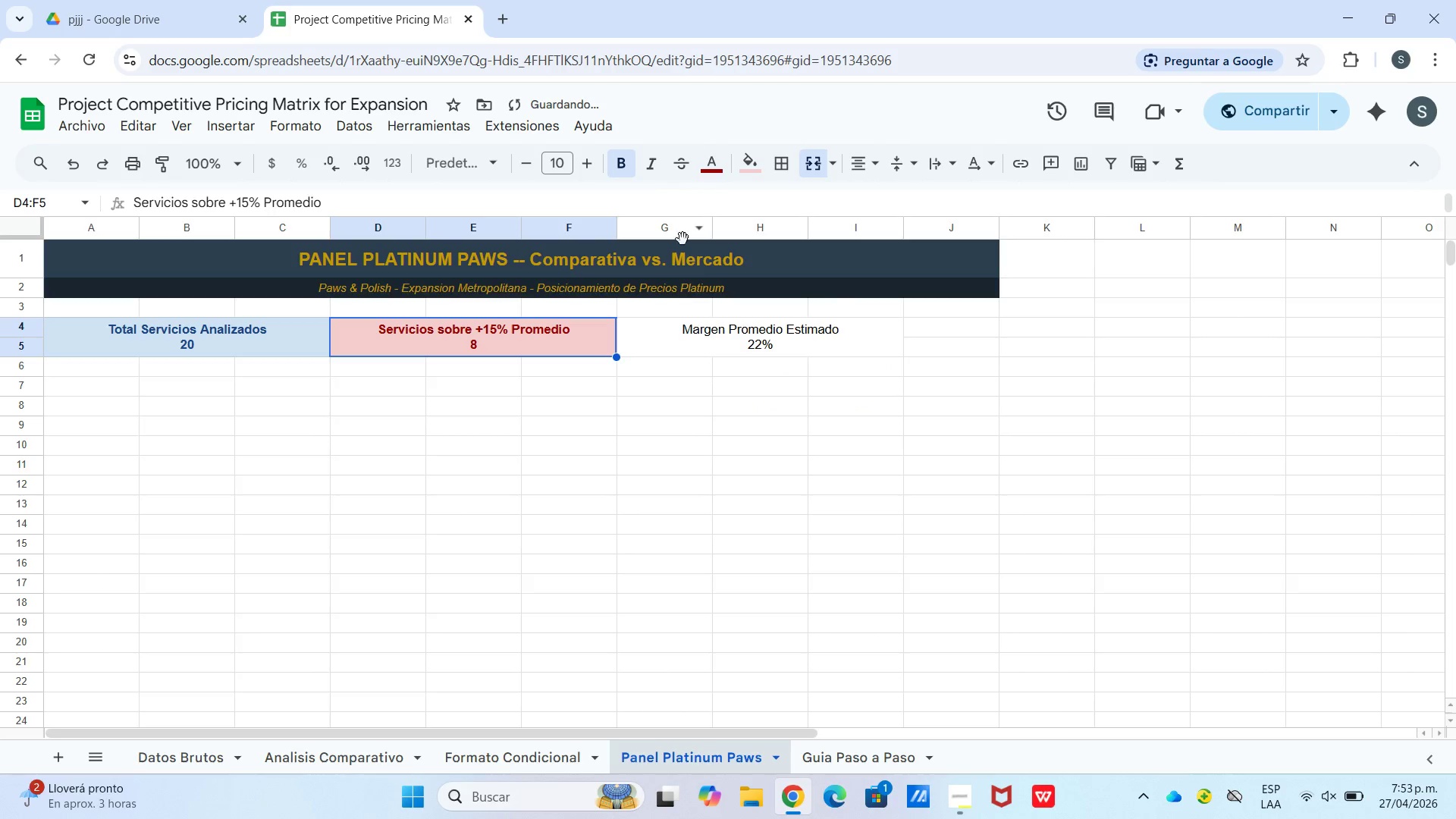 
left_click([736, 341])
 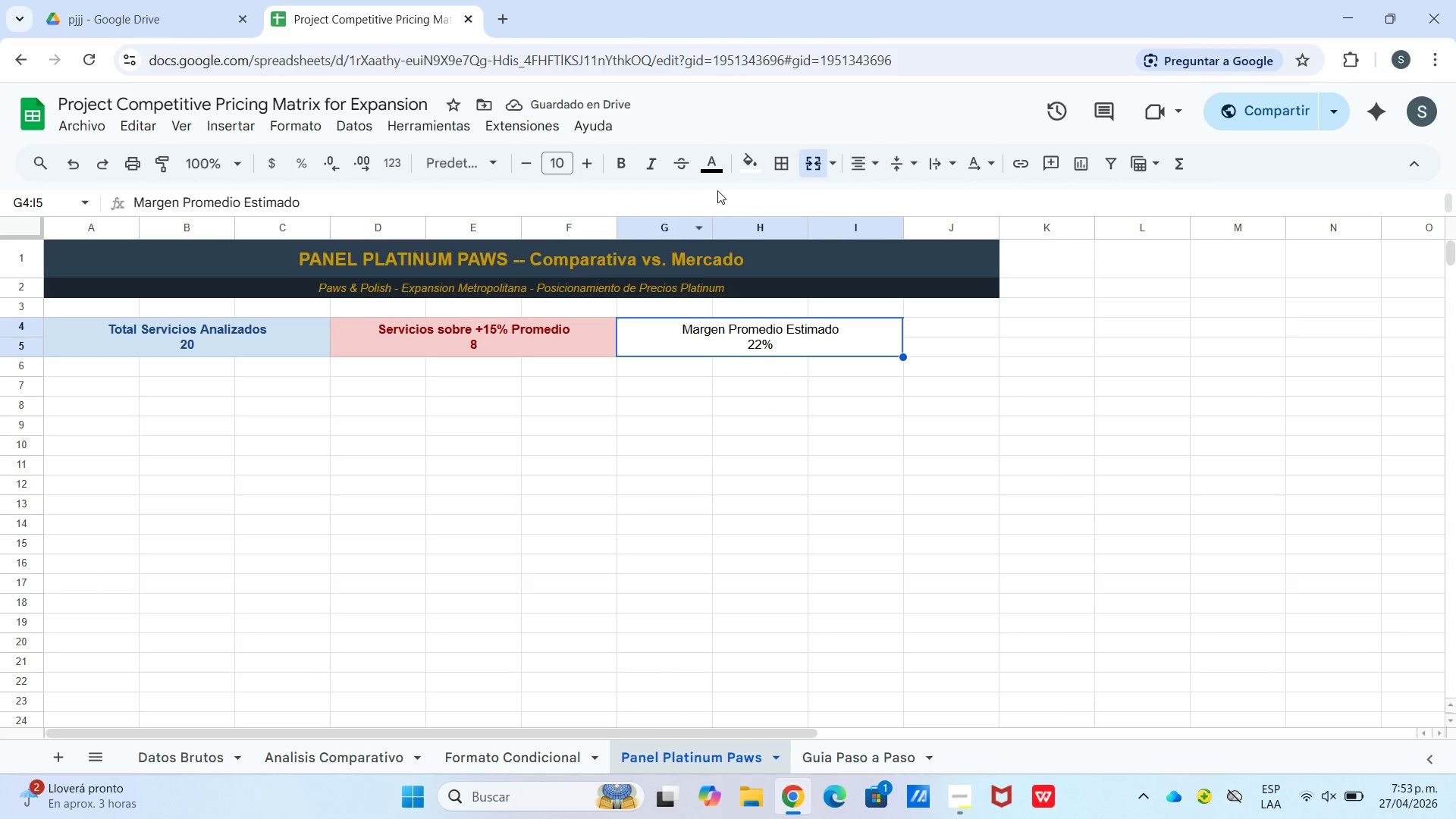 
left_click([739, 173])
 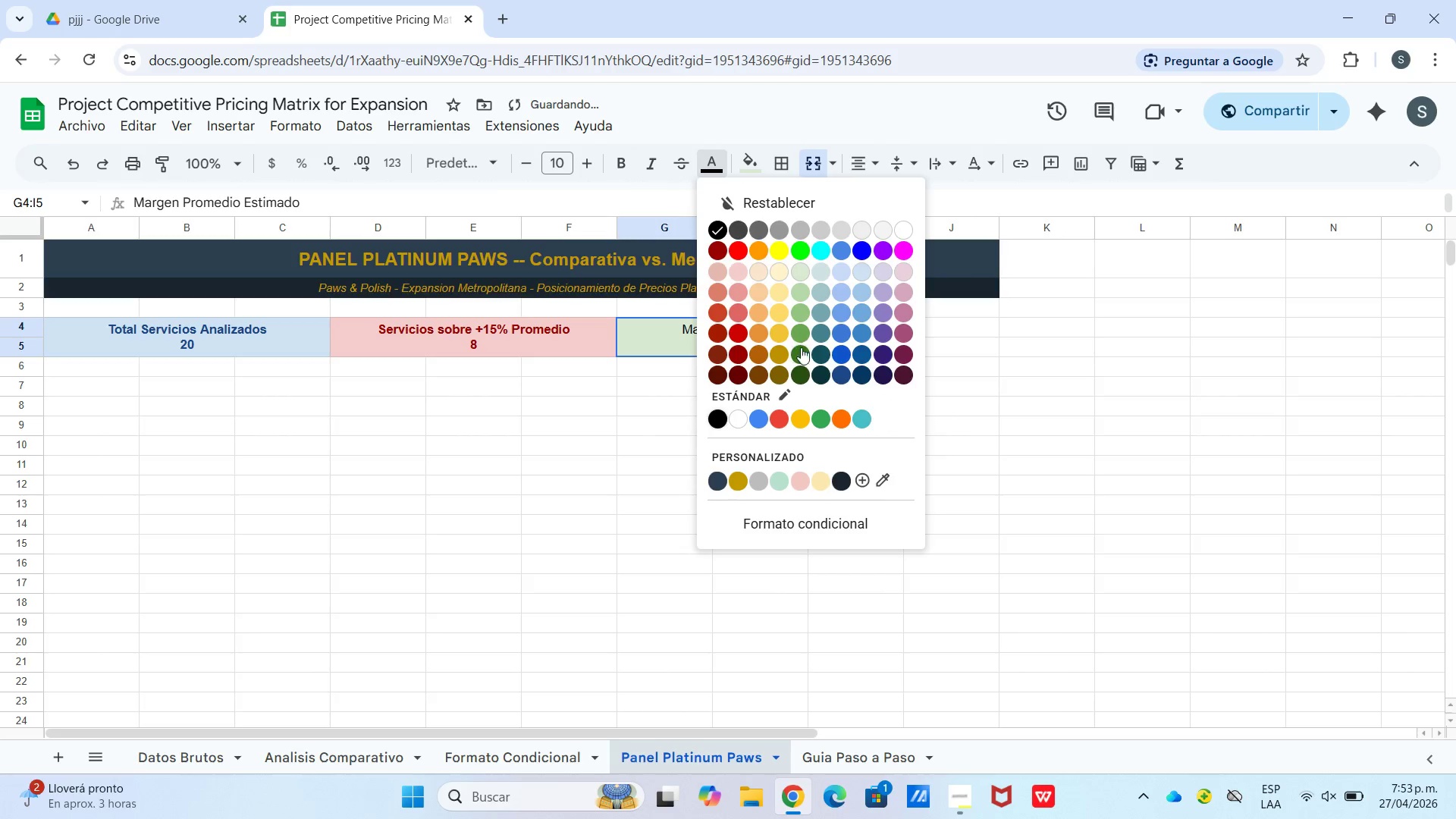 
left_click([814, 419])
 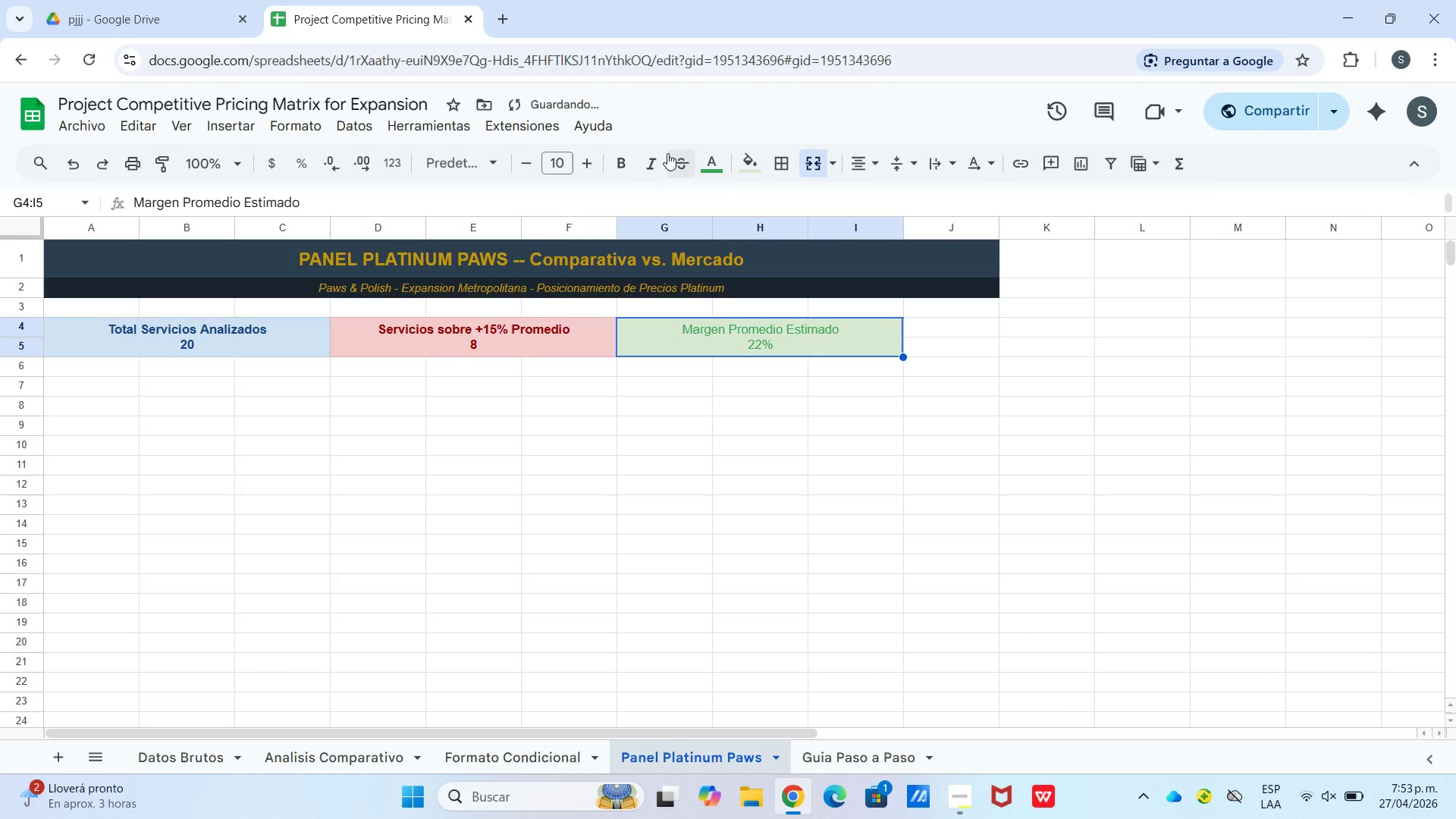 
left_click([629, 160])
 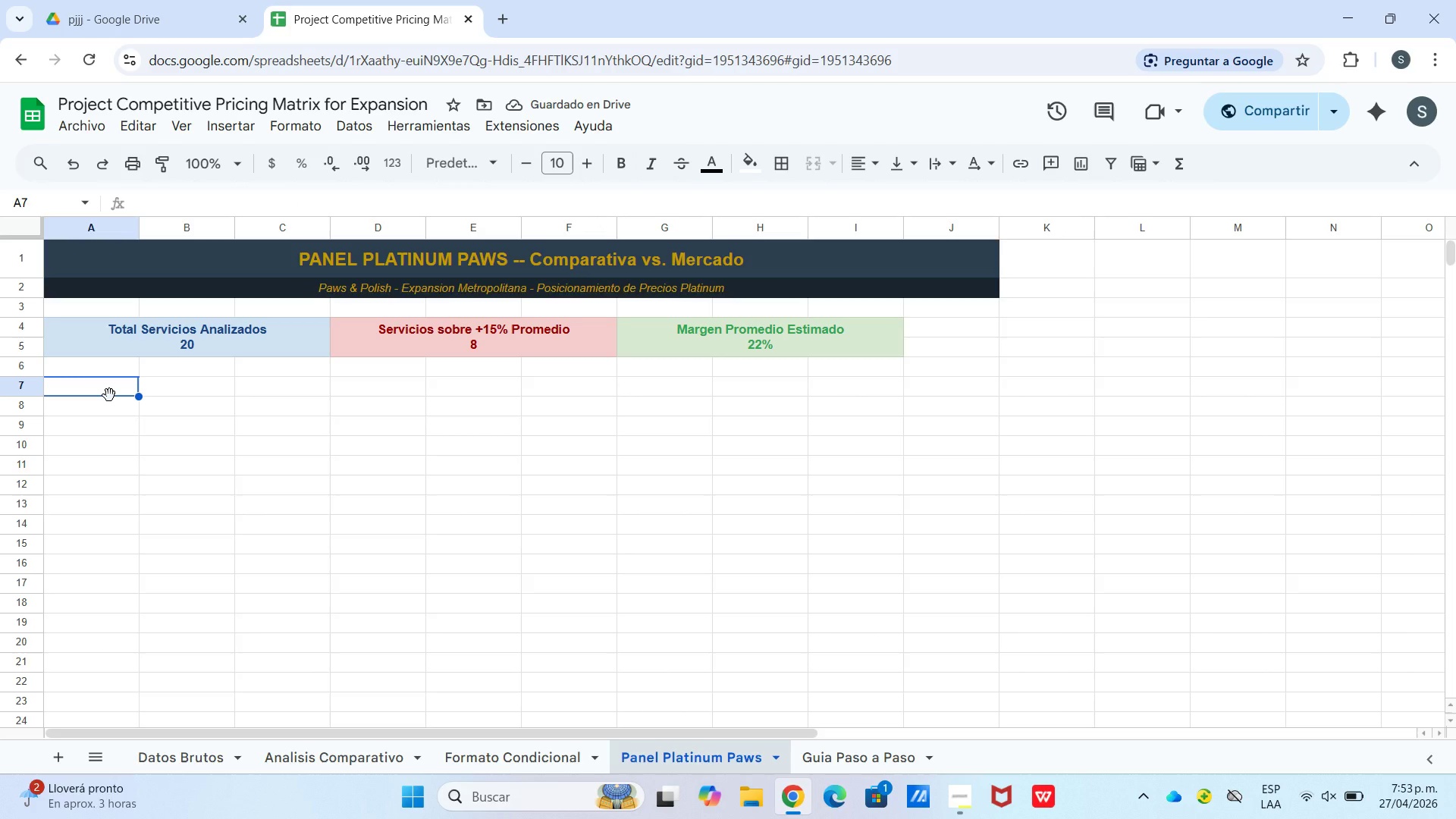 
wait(5.94)
 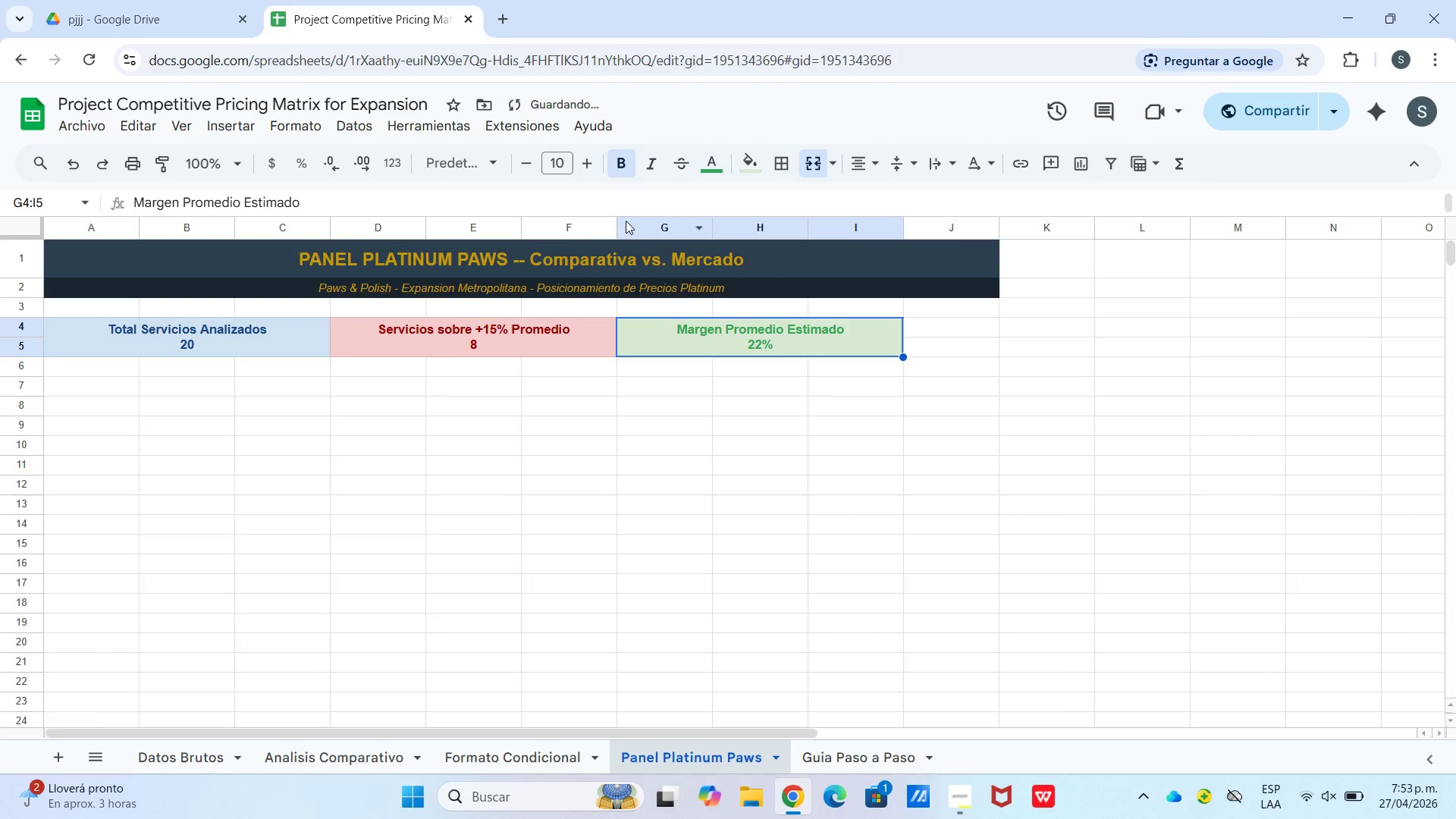 
left_click_drag(start_coordinate=[104, 386], to_coordinate=[991, 392])
 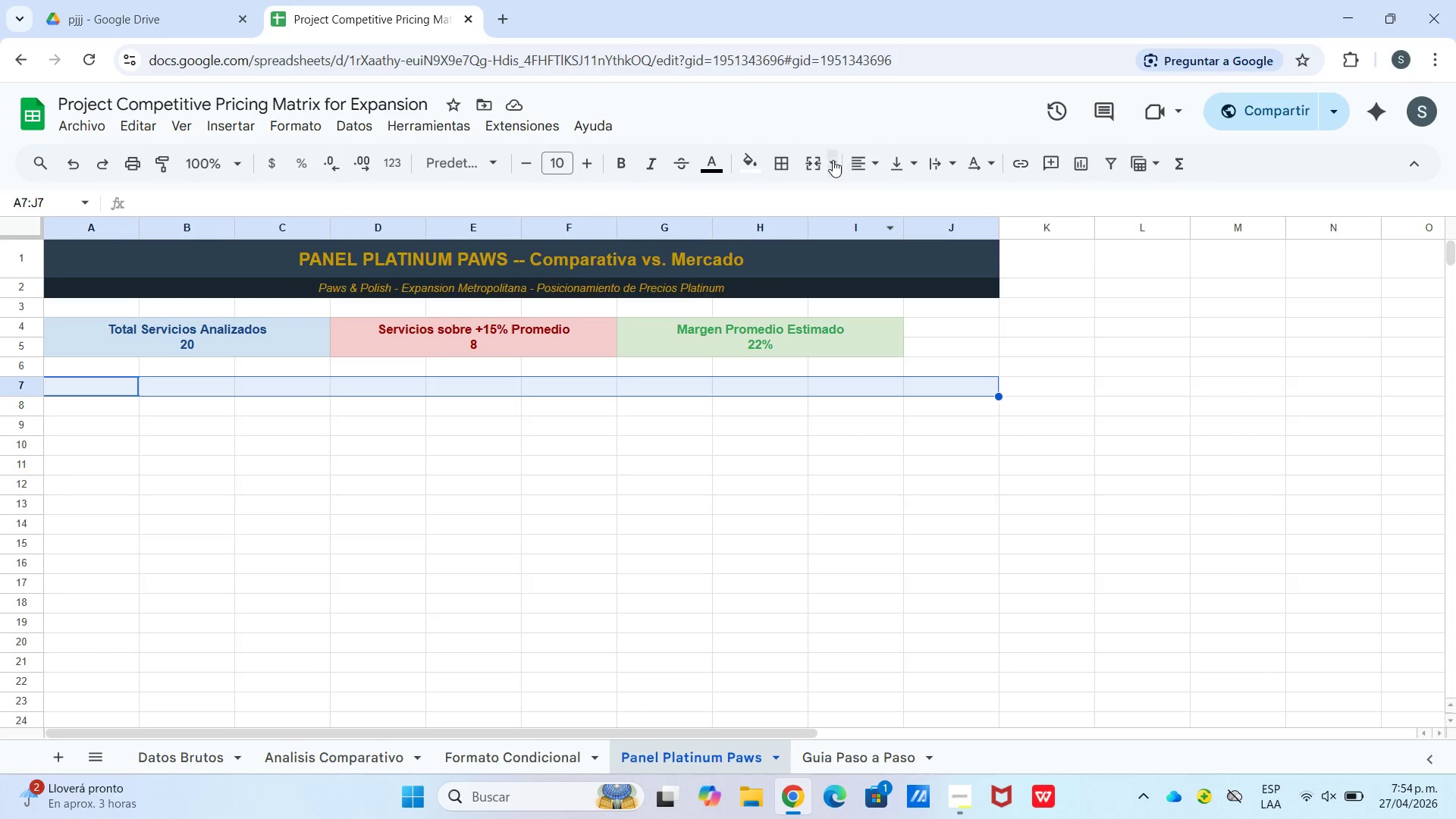 
left_click([823, 158])
 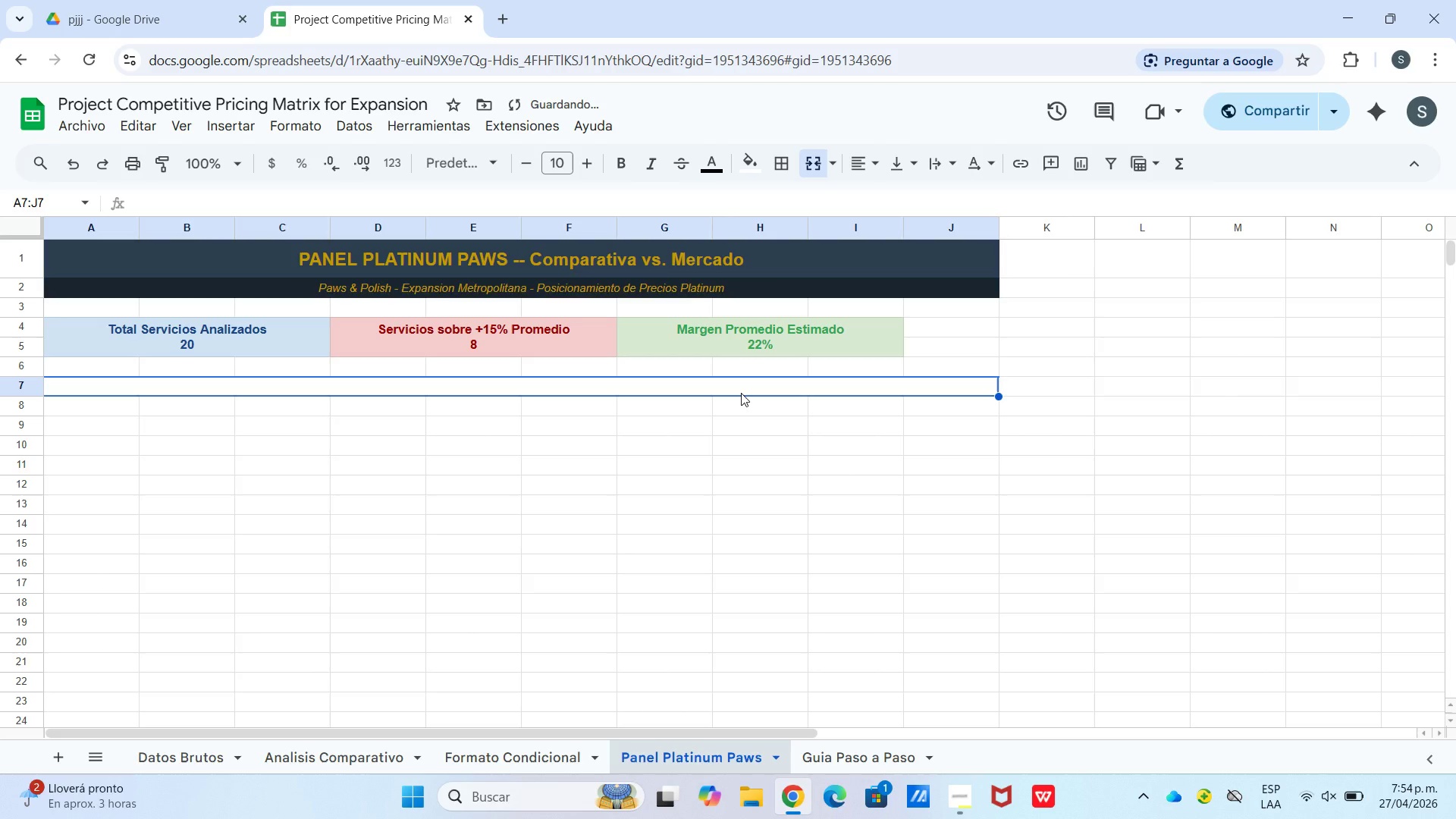 
double_click([741, 393])
 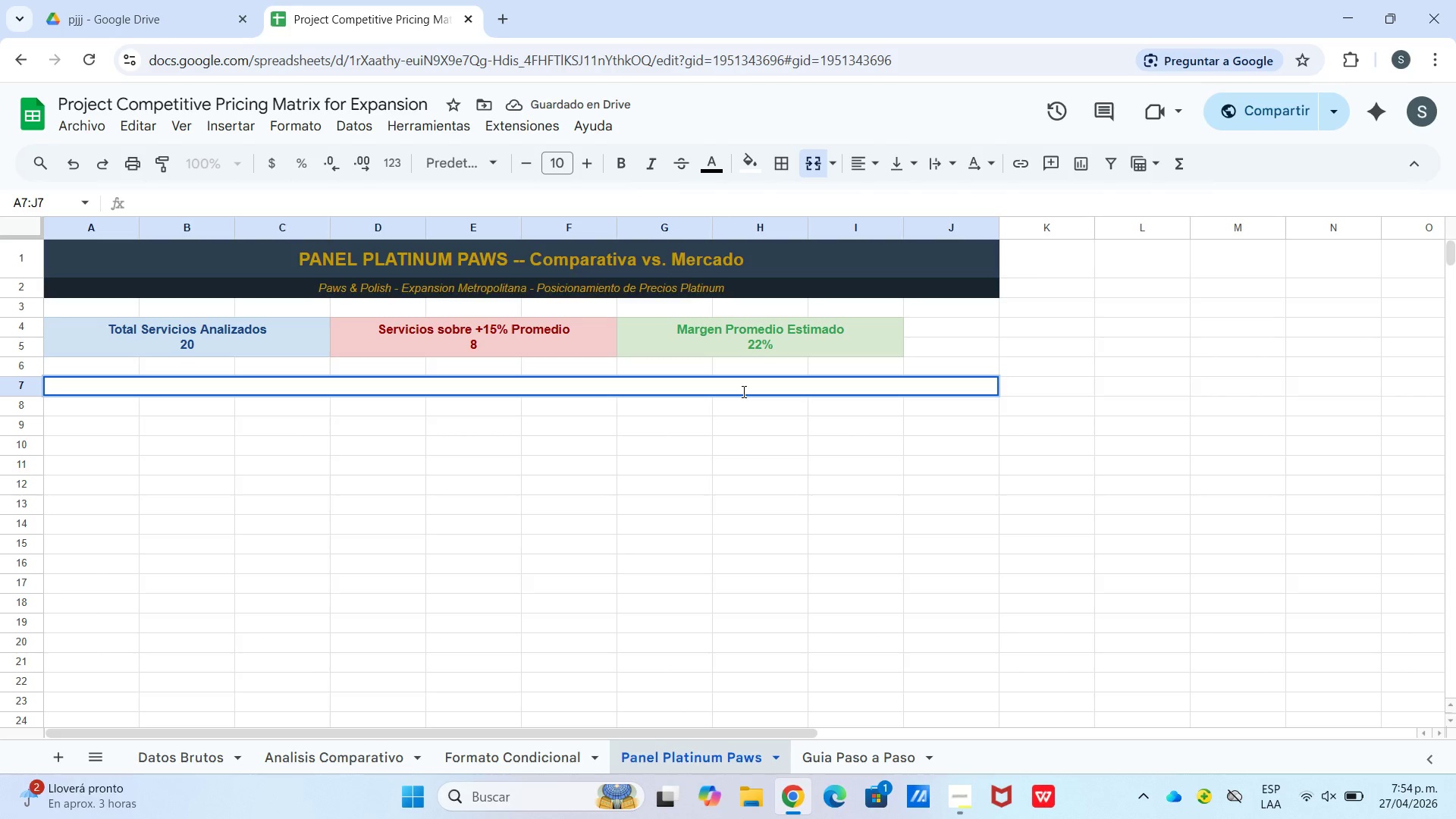 
type(TABLA COMPARATIVA -- Precios Paws ^ Polish vs. Promedio de Mercado)
 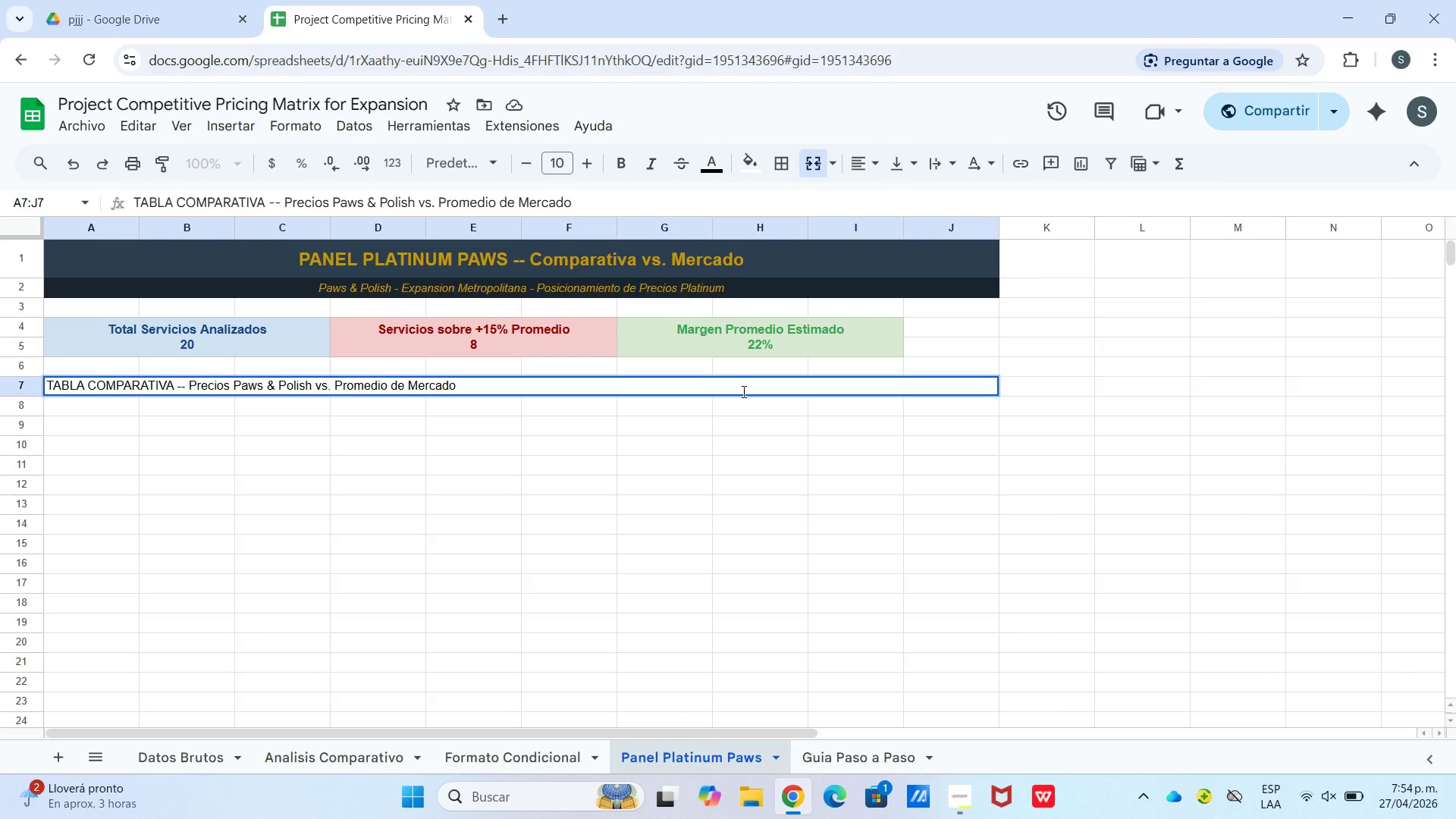 
wait(5.27)
 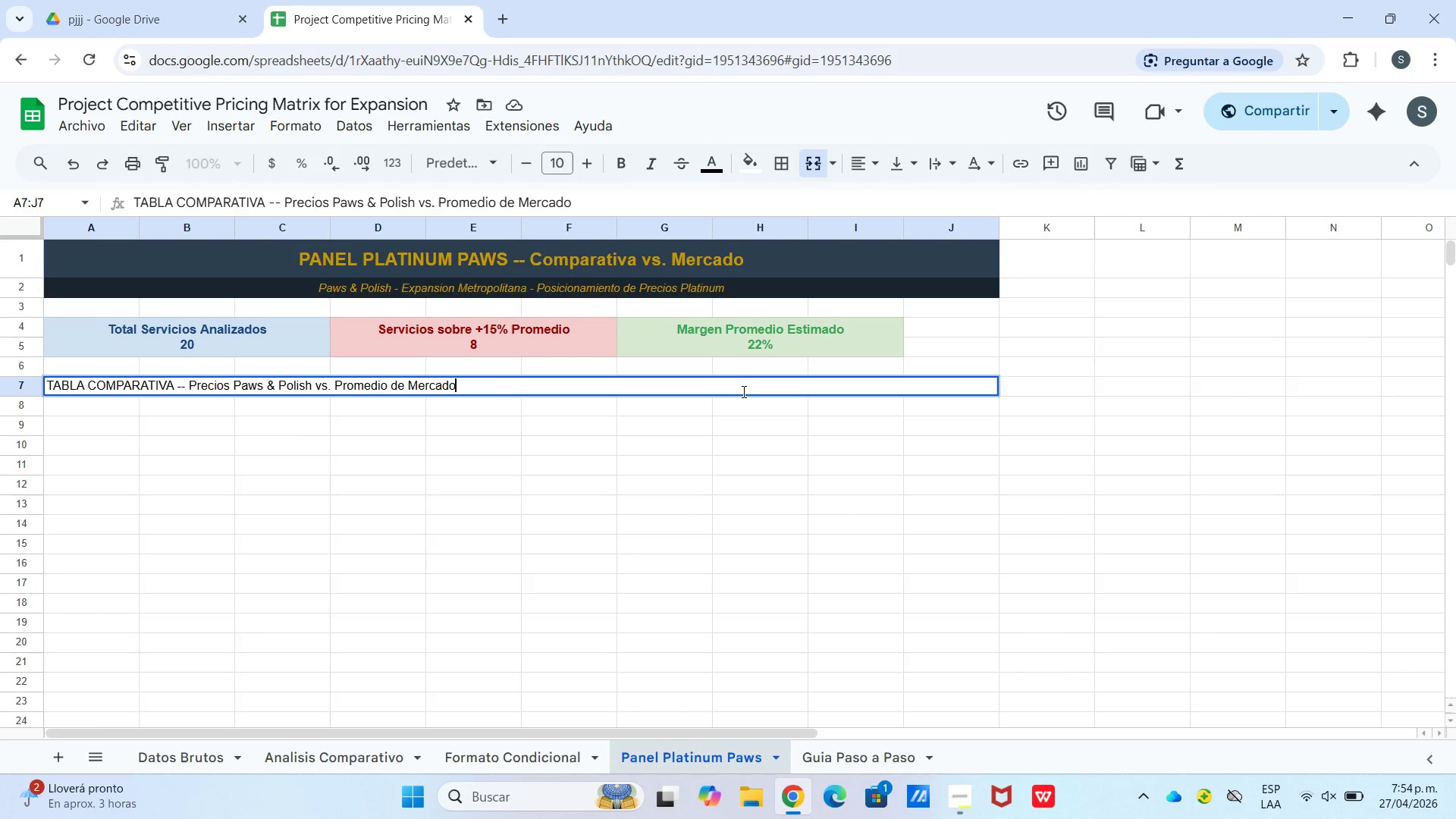 
type(Servicio)
 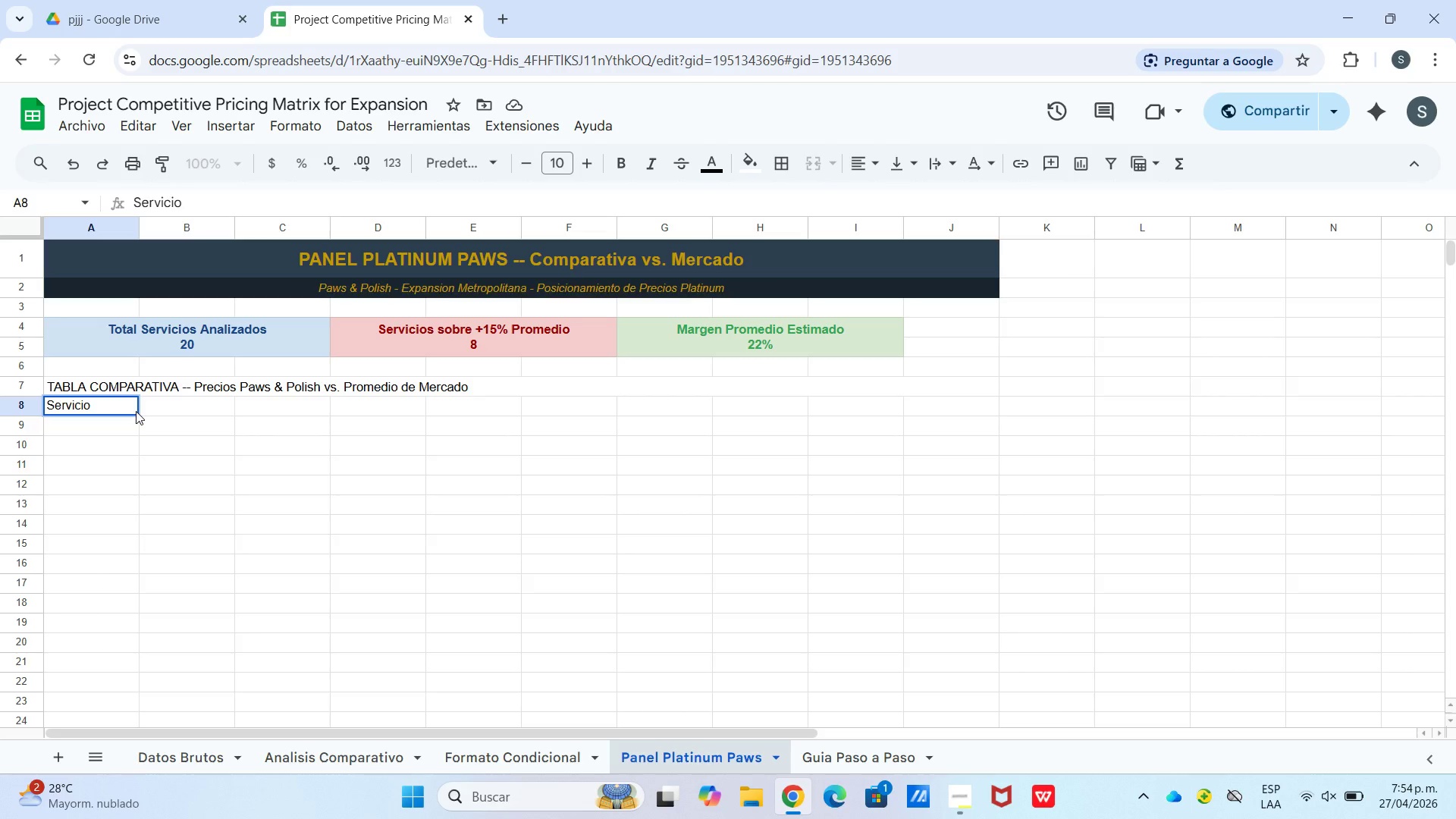 
wait(9.08)
 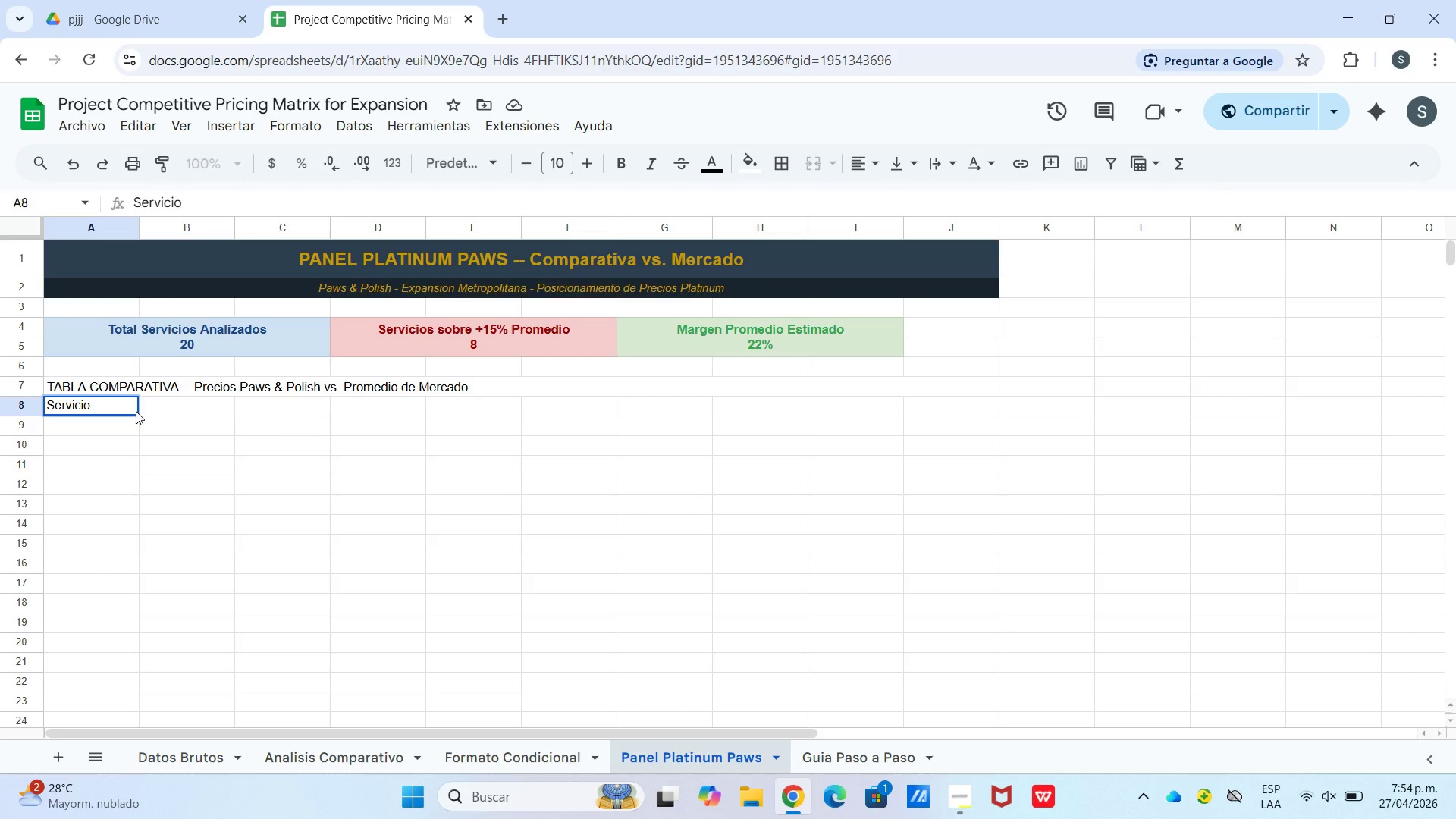 
key(ArrowRight)
 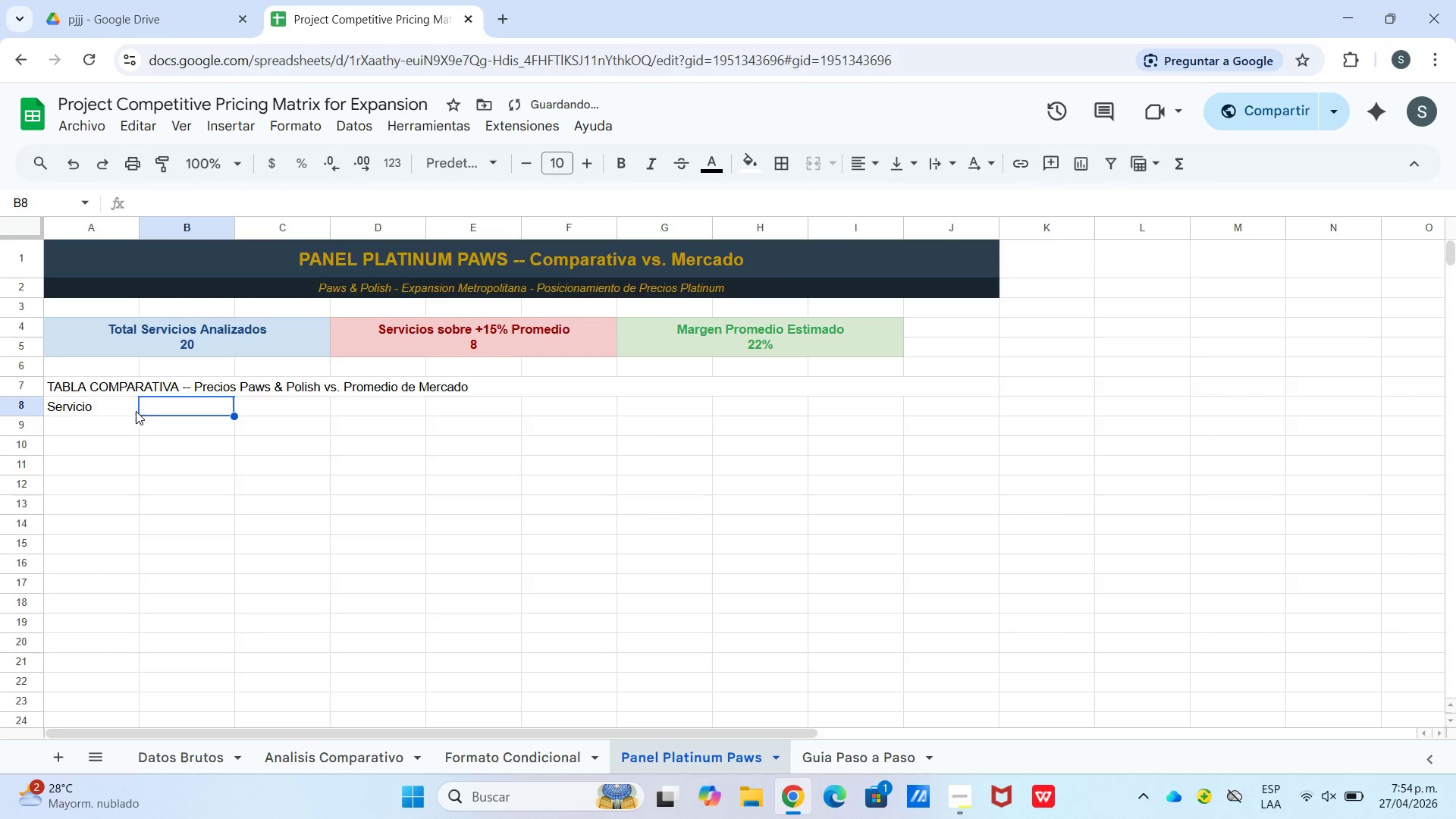 
type(Tama`o)
 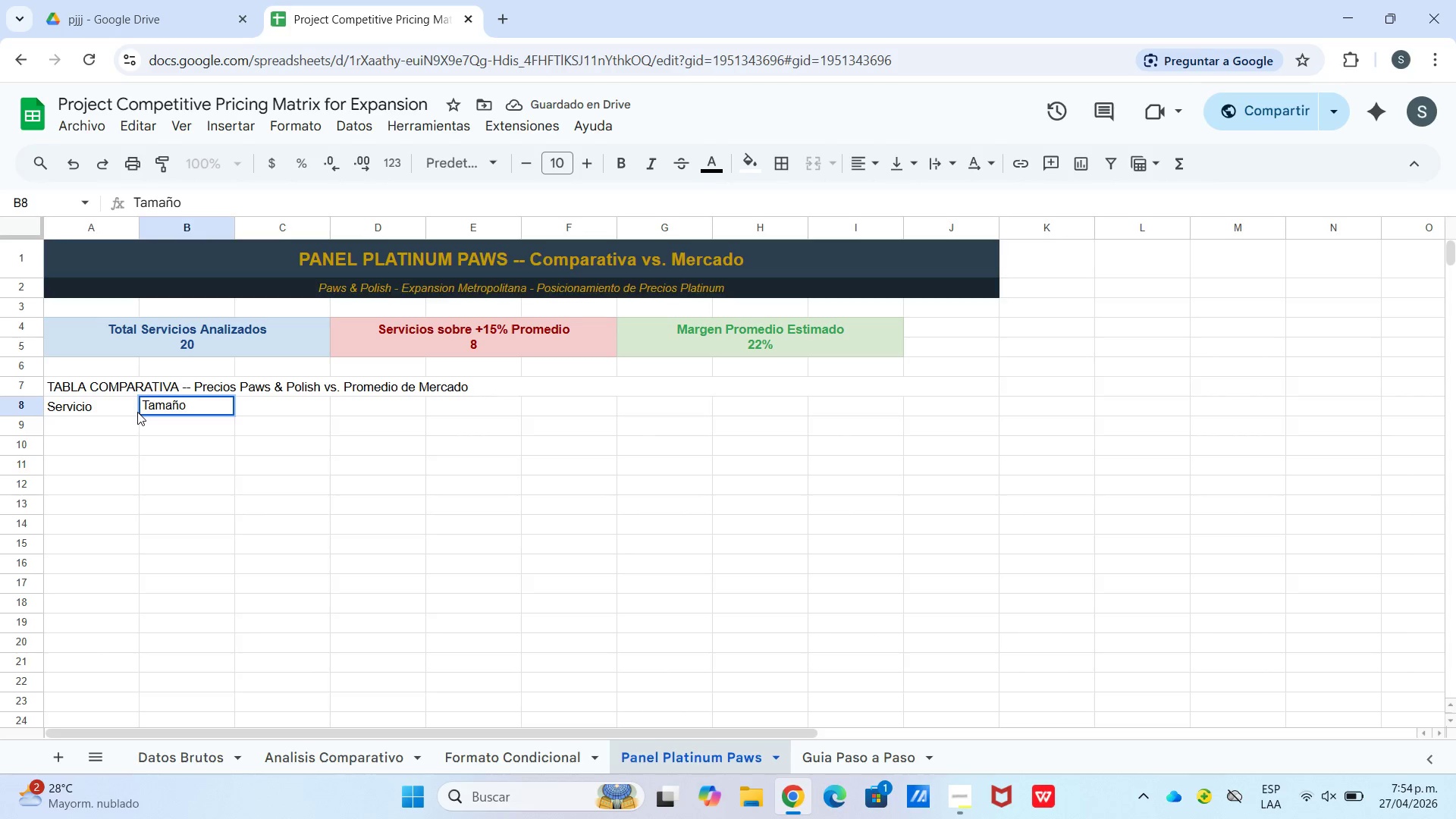 
key(ArrowRight)
 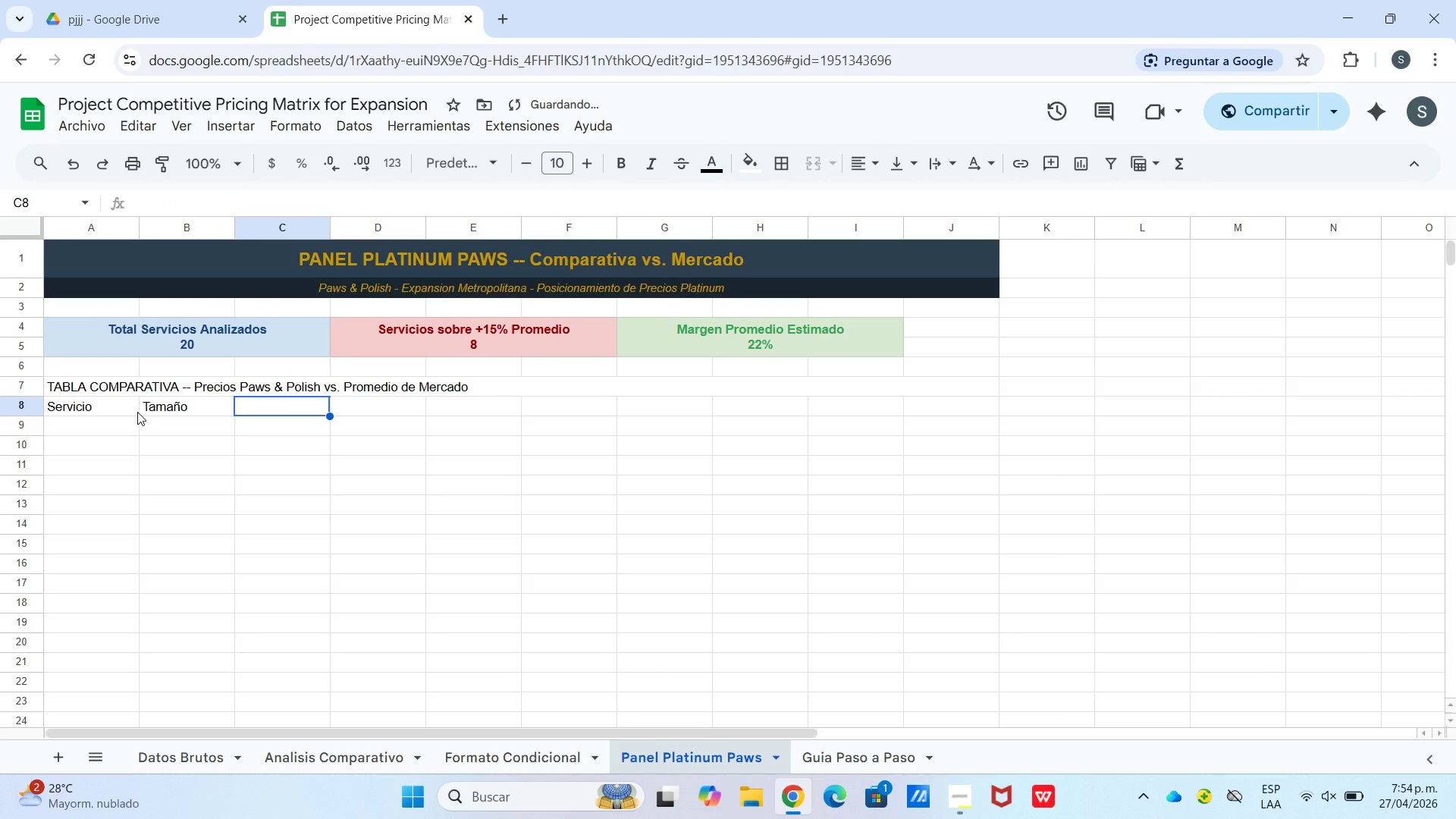 
type( )
key(Backspace)
type(Precio P^P *$()
 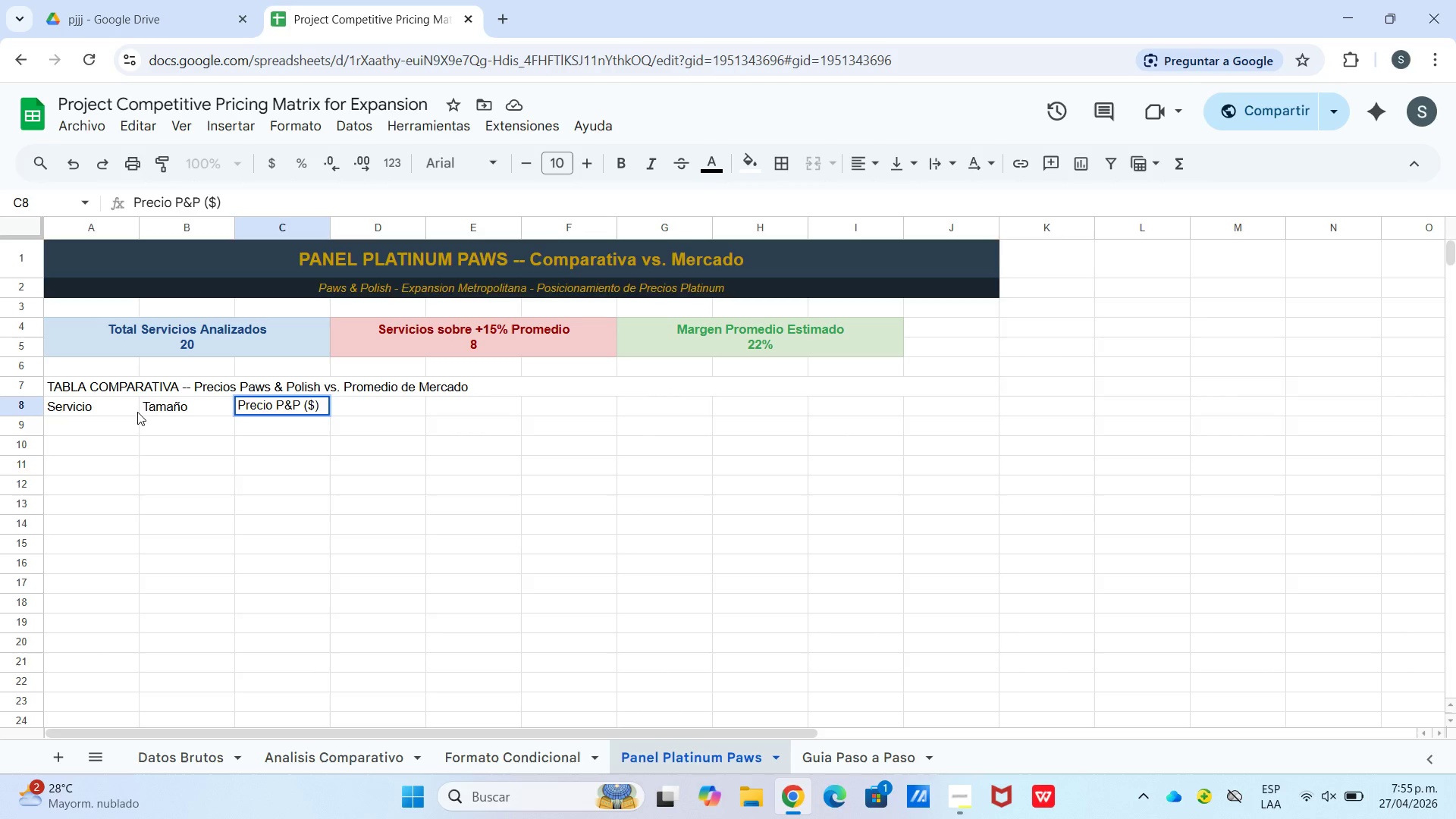 
key(ArrowRight)
 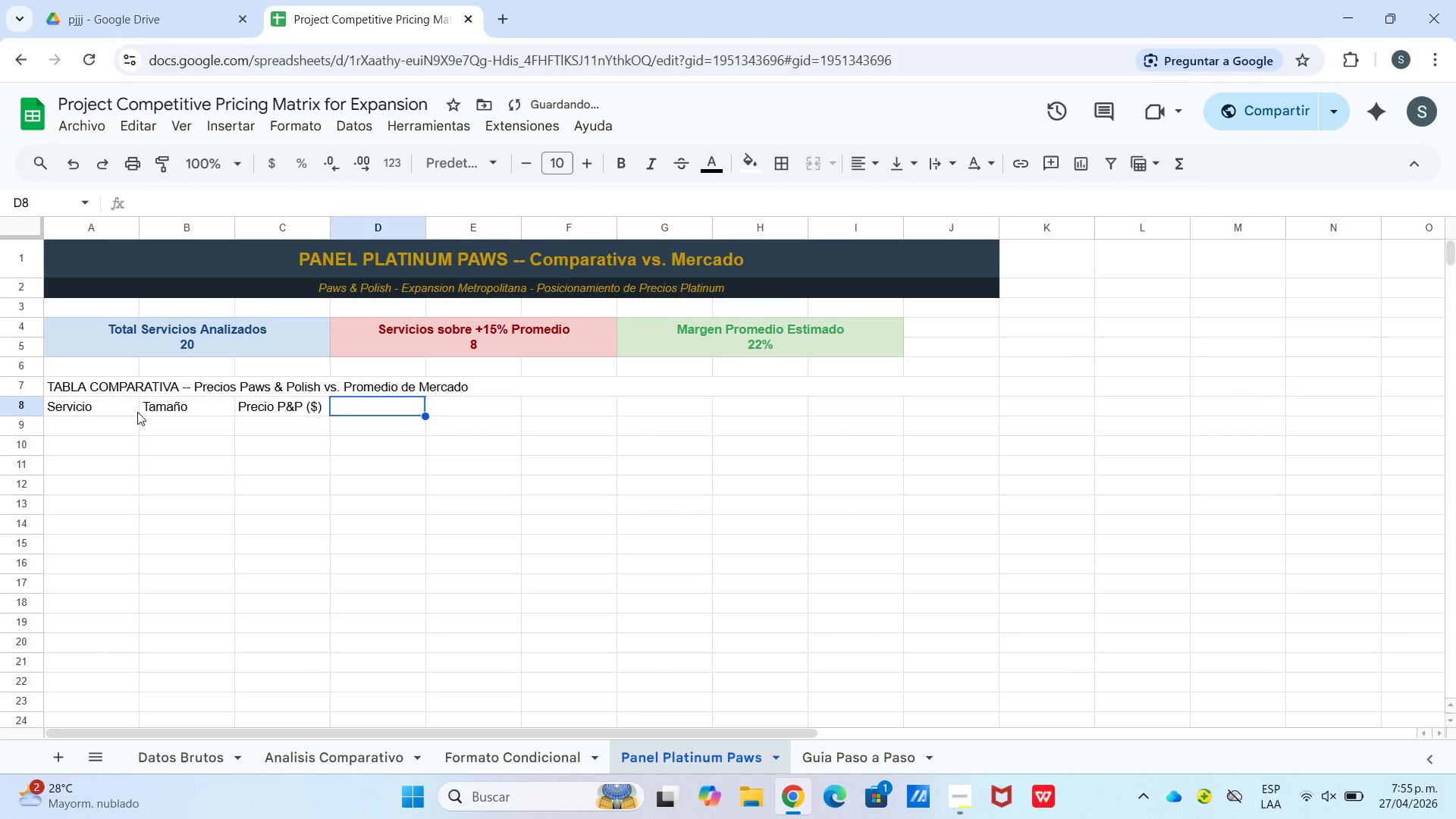 
type(Prom. Mercado)
 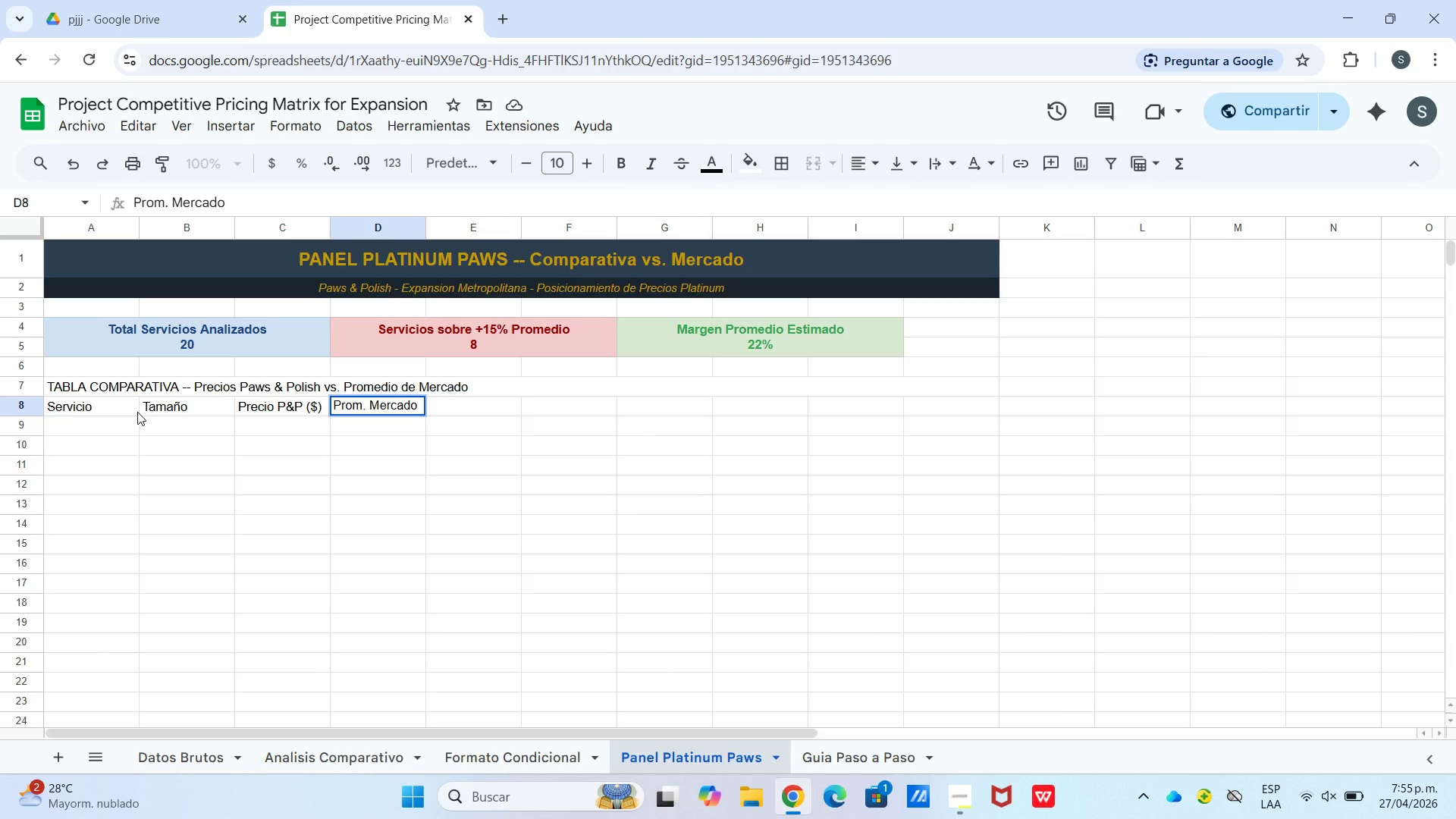 
key(Control+Enter)
 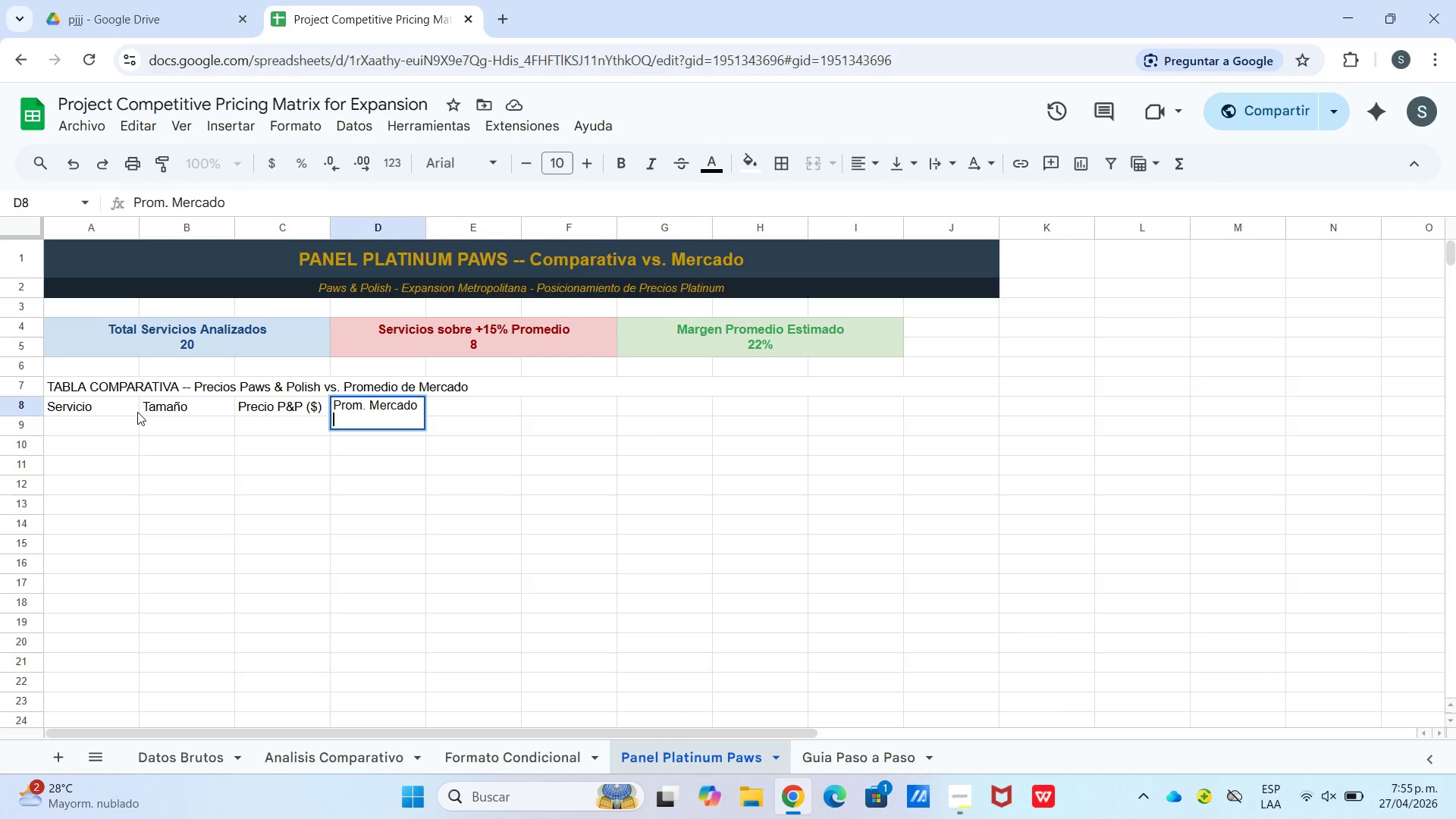 
type(*$()
 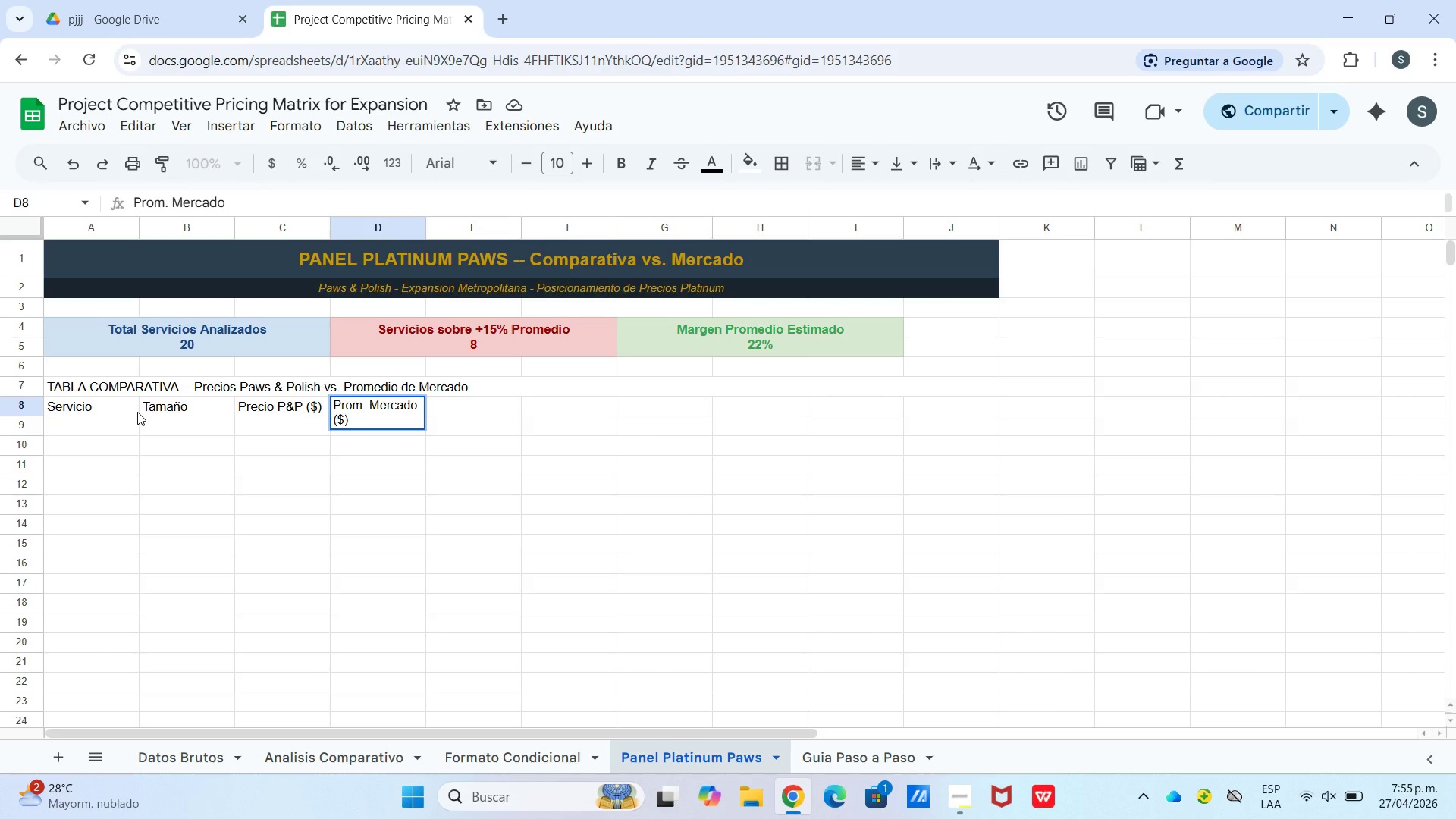 
key(ArrowRight)
 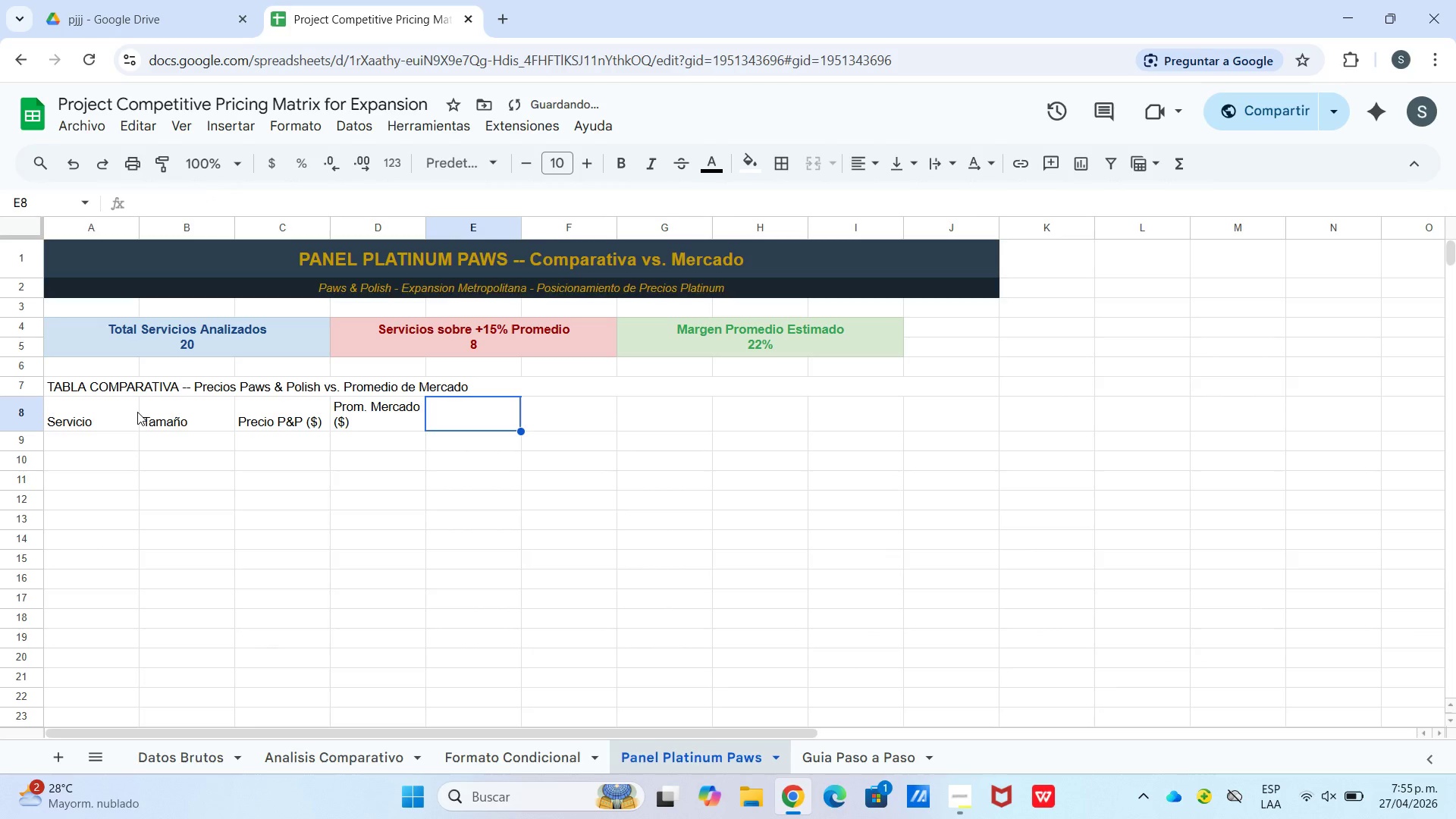 
type(F)
key(Backspace)
type(Diferencia *$()
 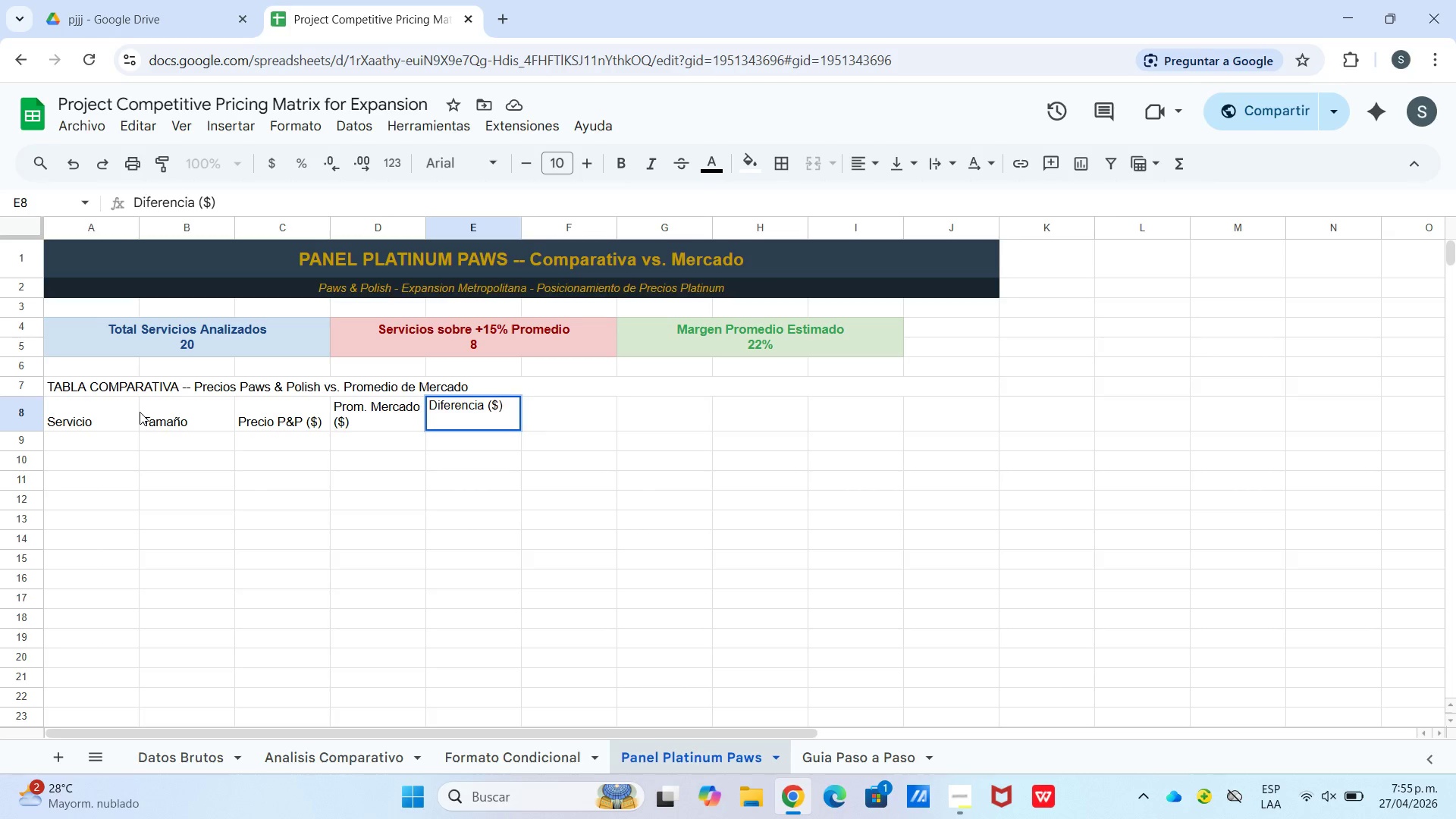 
key(ArrowRight)
 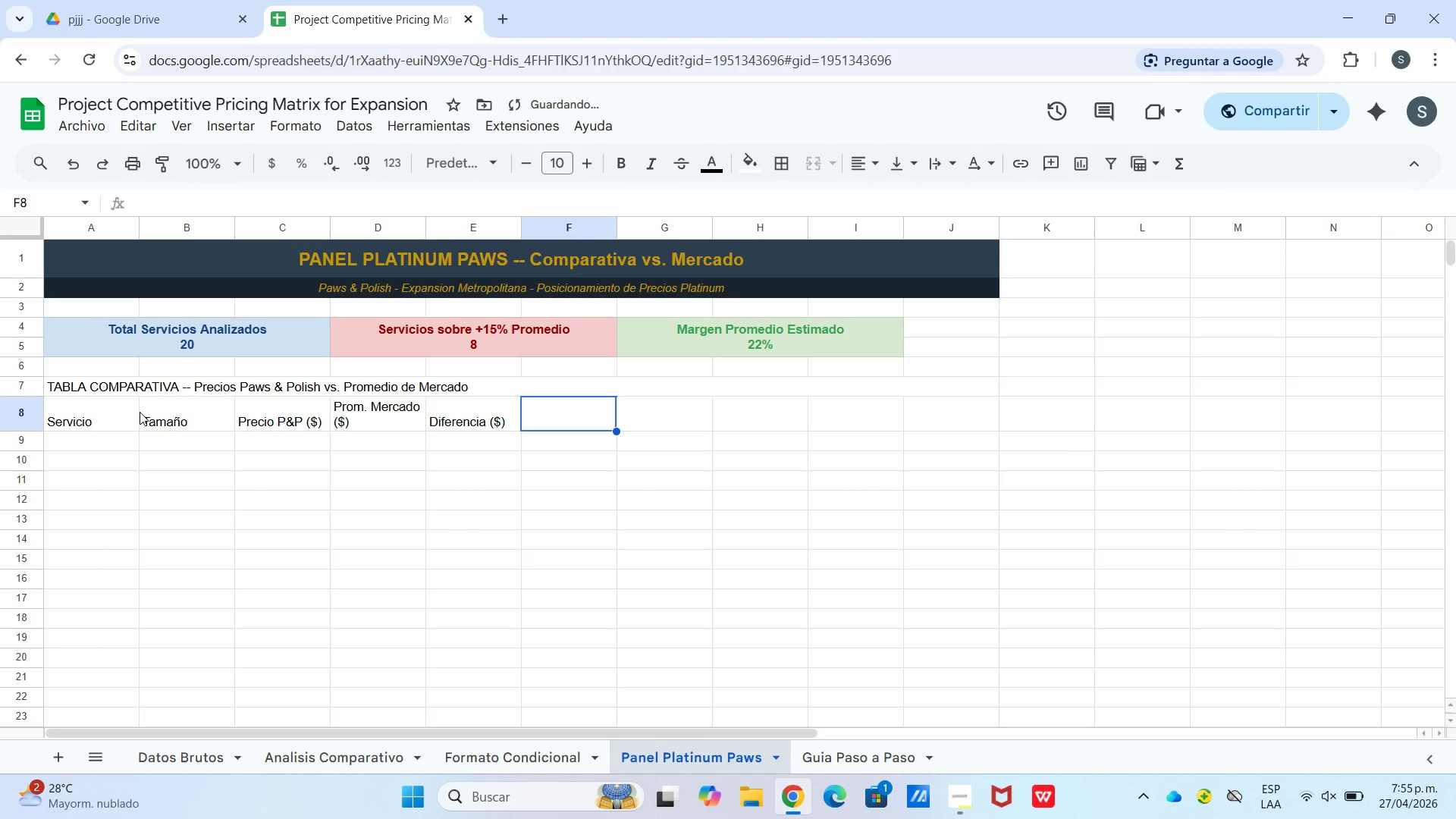 
type(Difer)
key(Backspace)
key(Backspace)
type(rencia)
 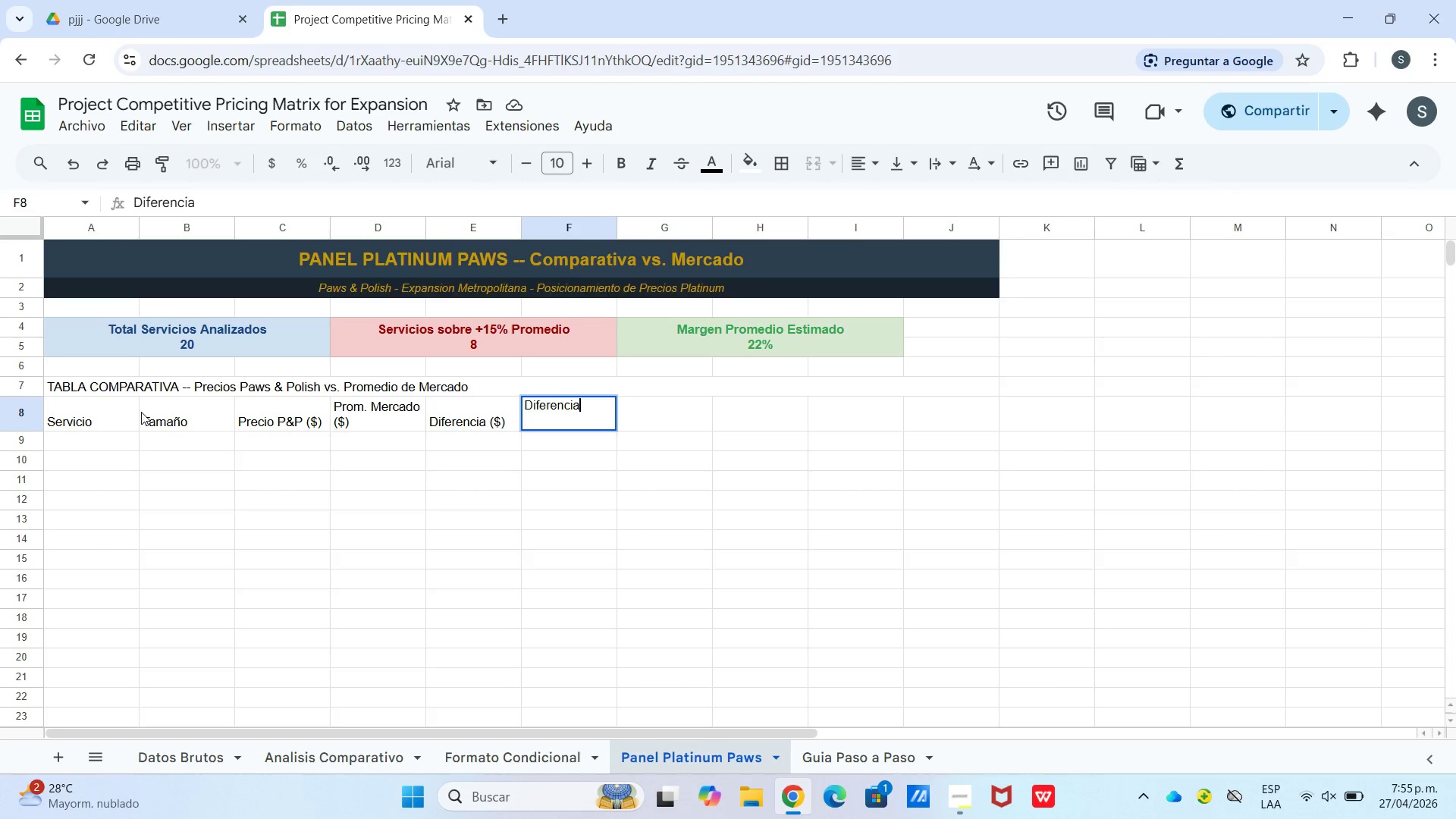 
key(Control+Enter)
 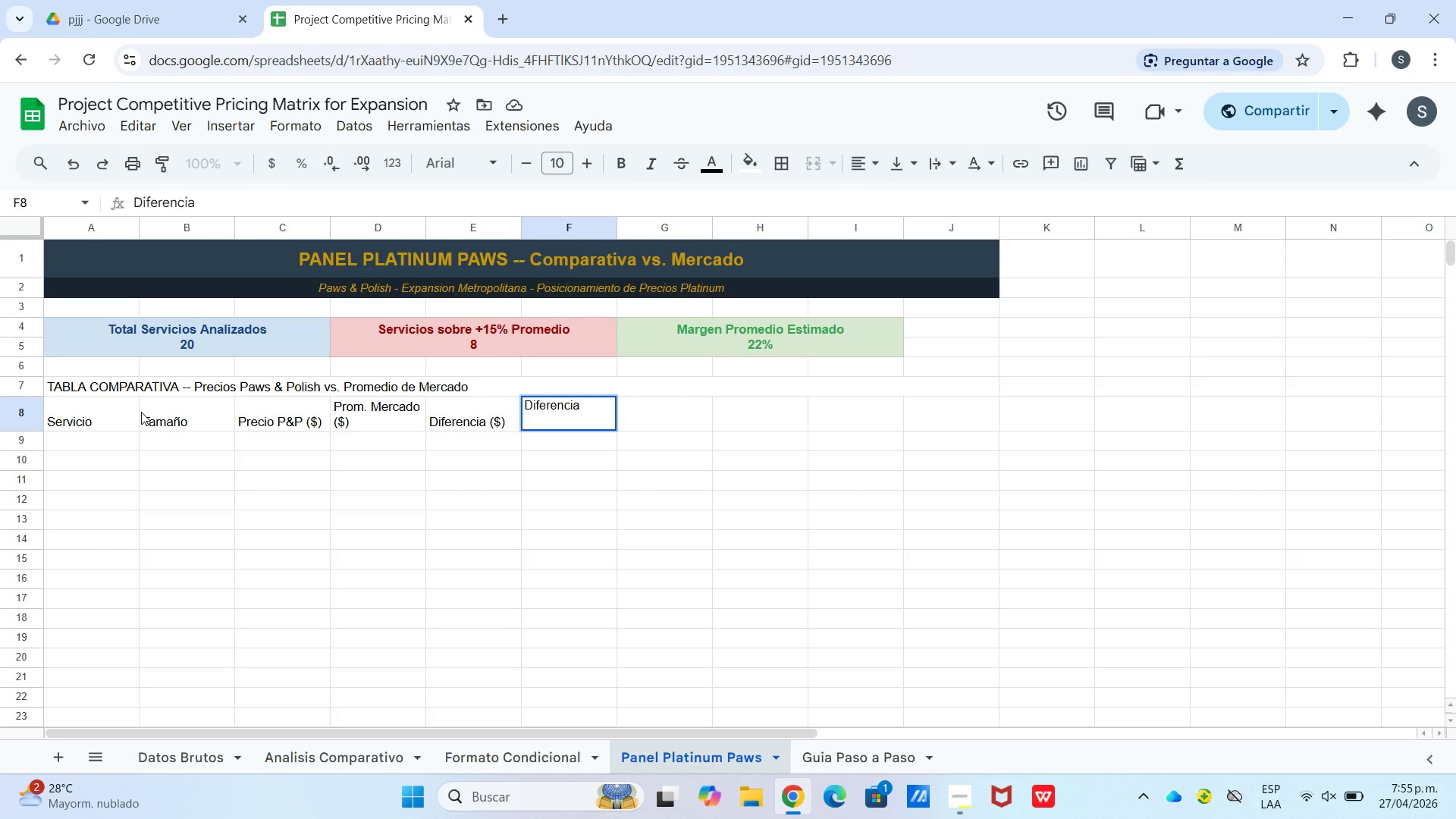 
type(*%()
 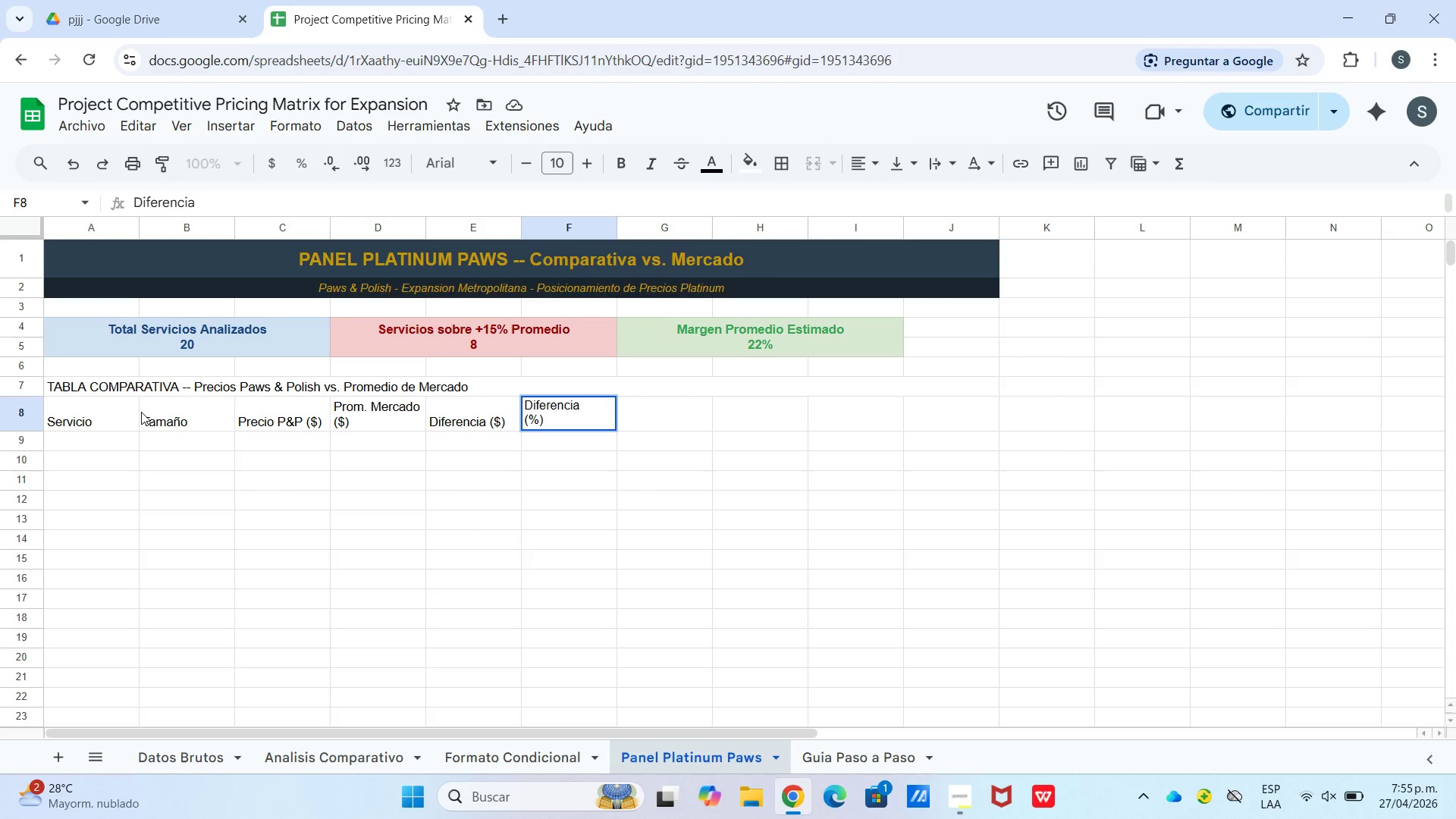 
key(ArrowRight)
 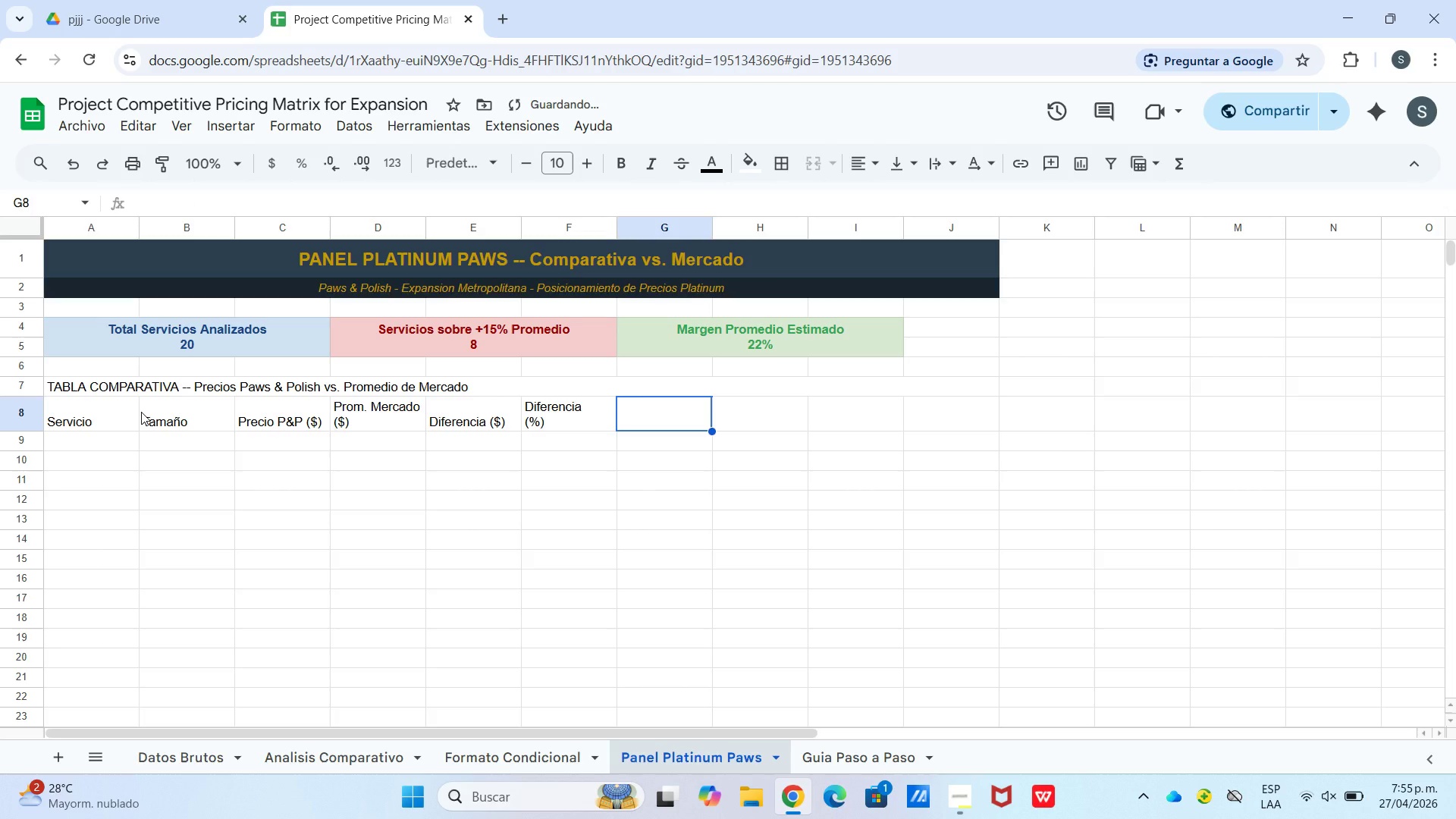 
type(Posicion)
 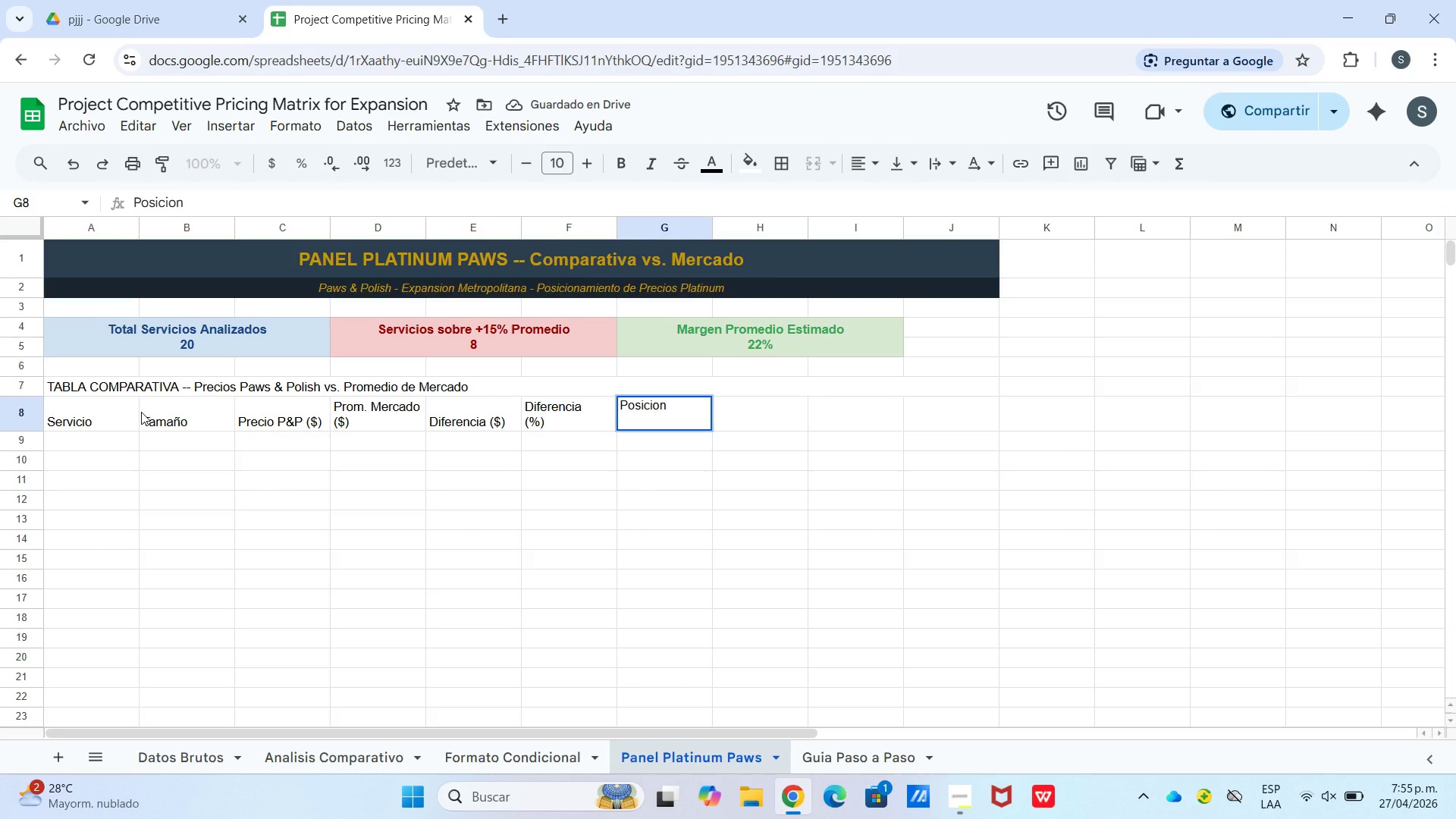 
key(ArrowRight)
 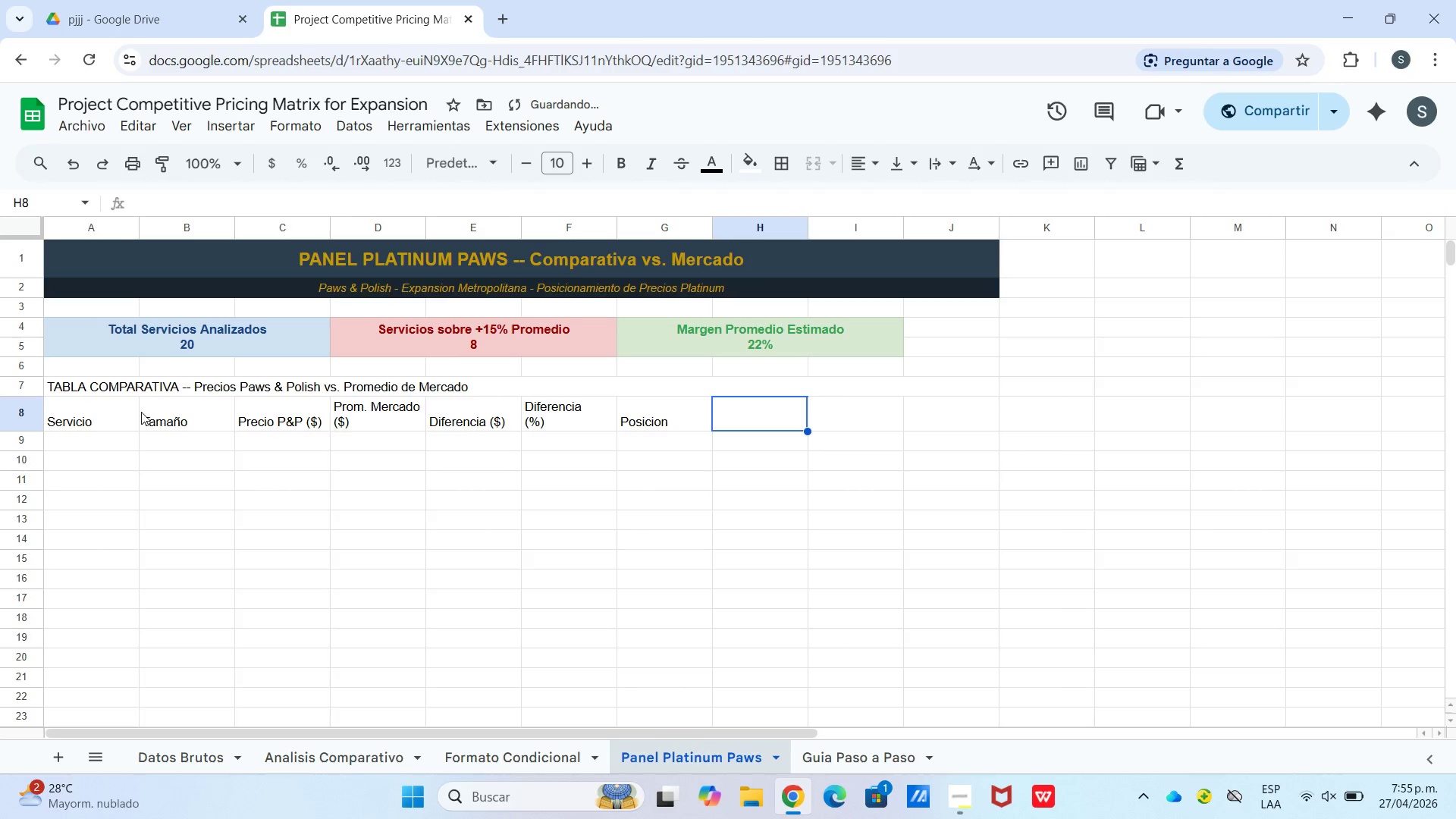 
type(Margen )
key(Backspace)
 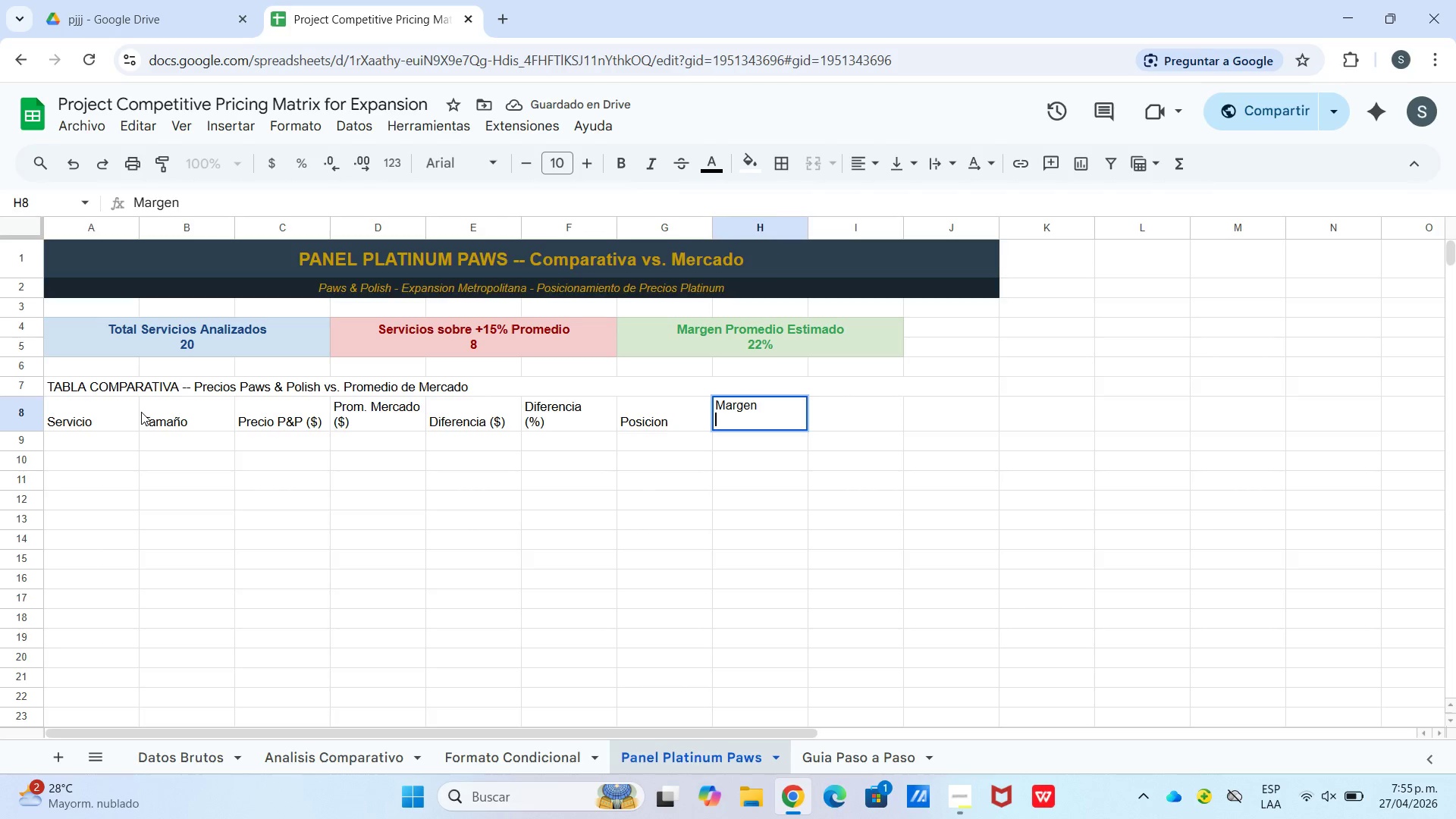 
key(Control+Enter)
 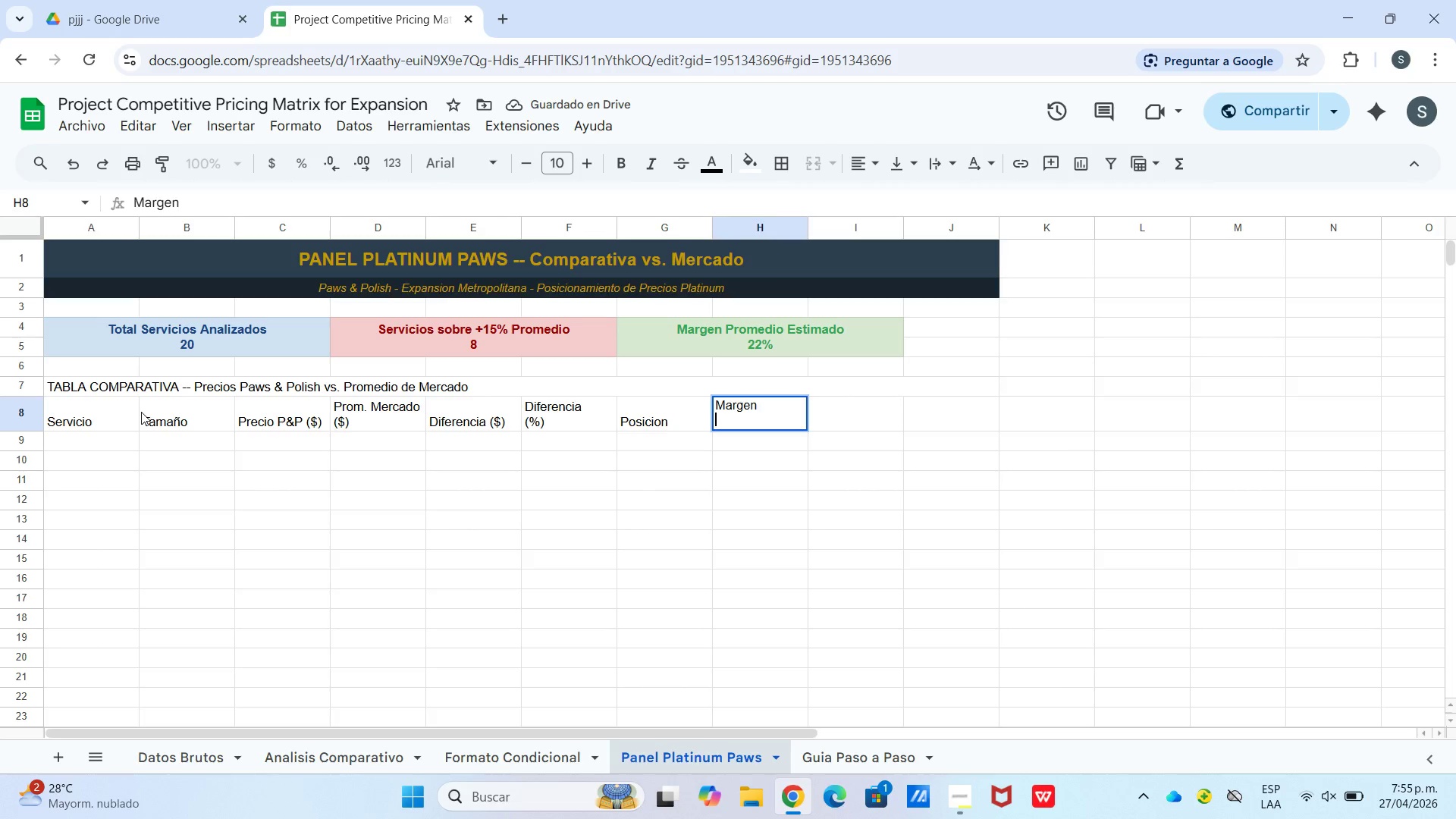 
type(Sugerido)
 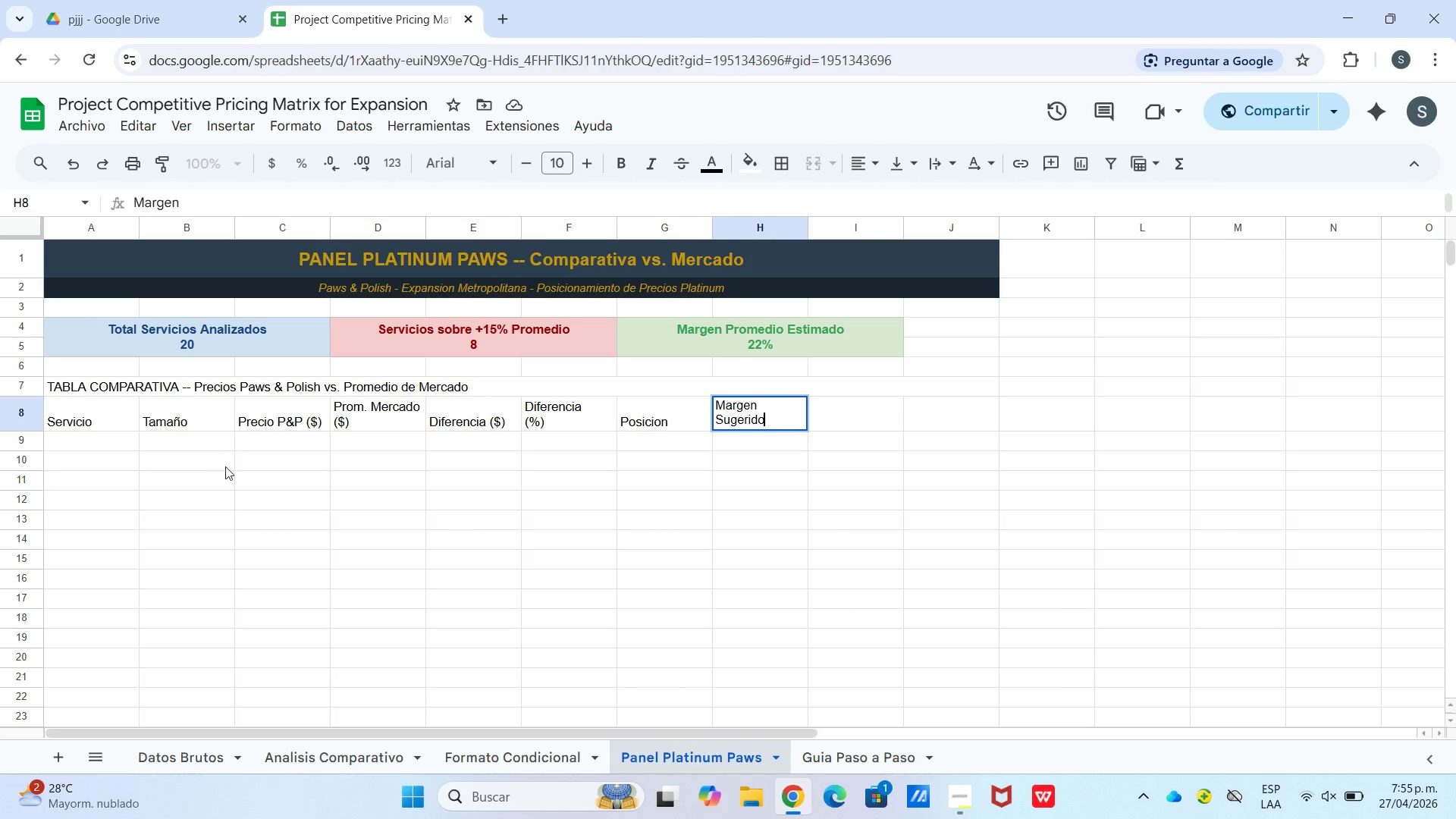 
left_click([64, 446])
 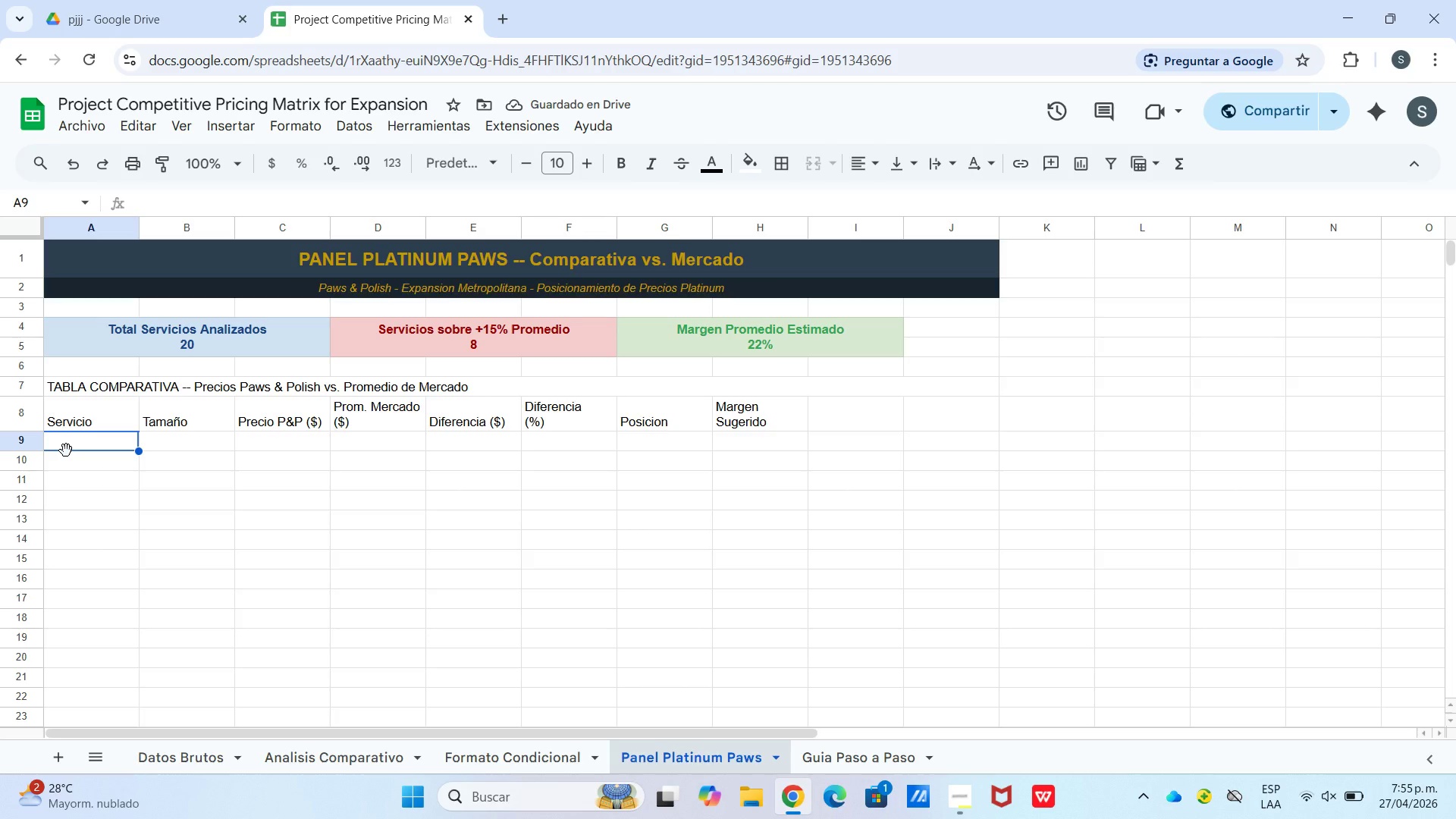 
wait(9.25)
 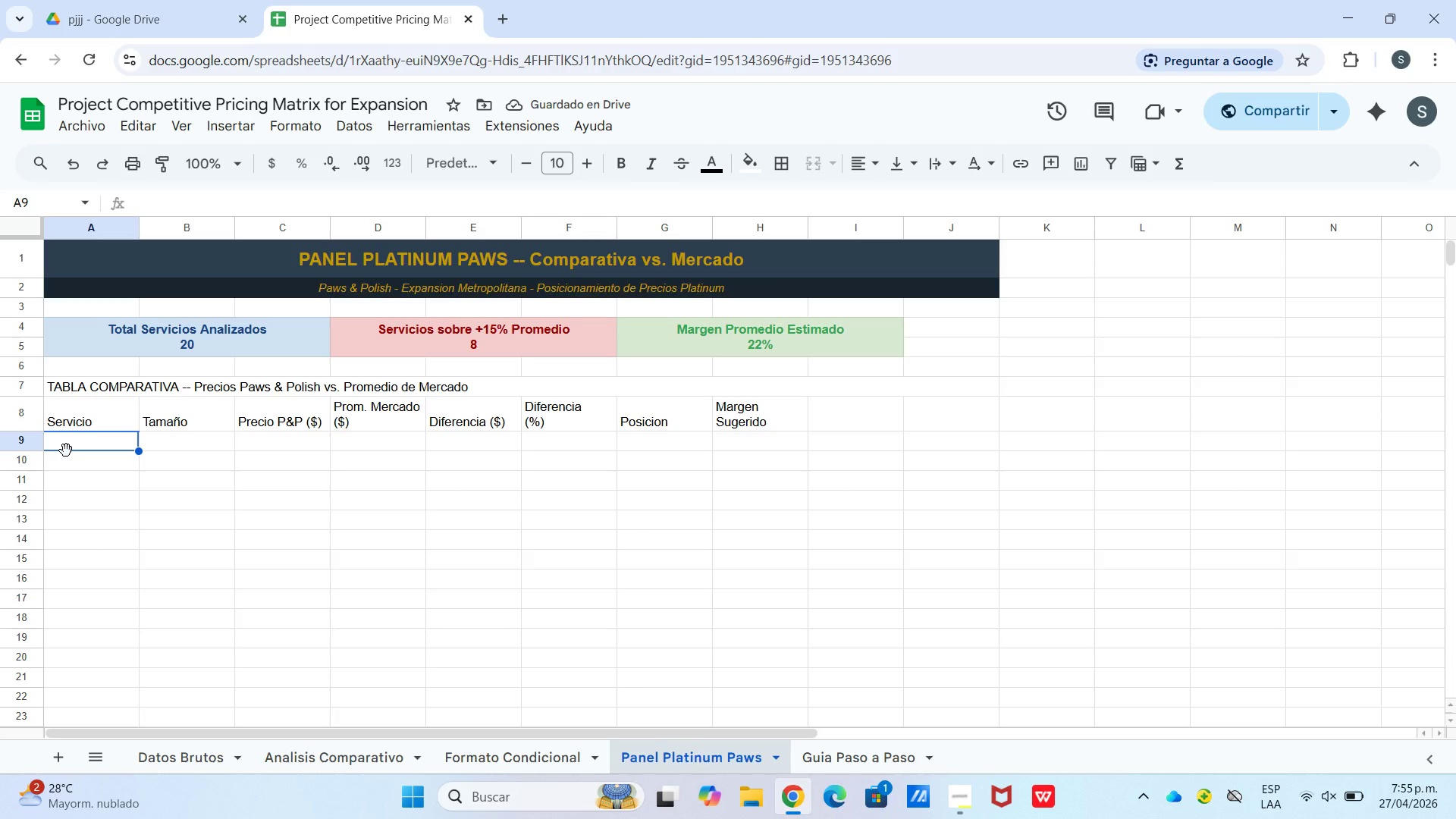 
type(Peluqueria Complerta)
 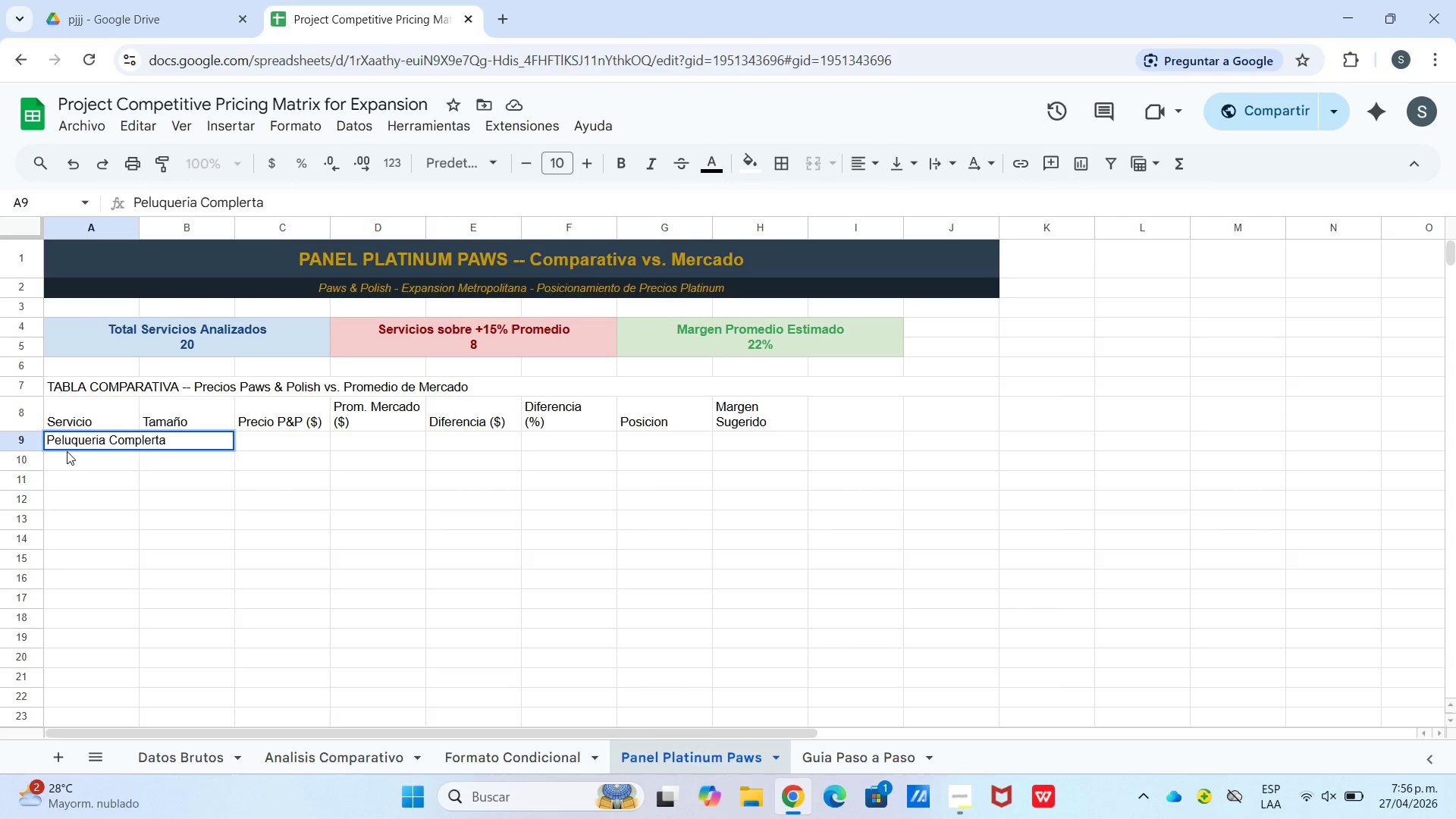 
left_click([246, 538])
 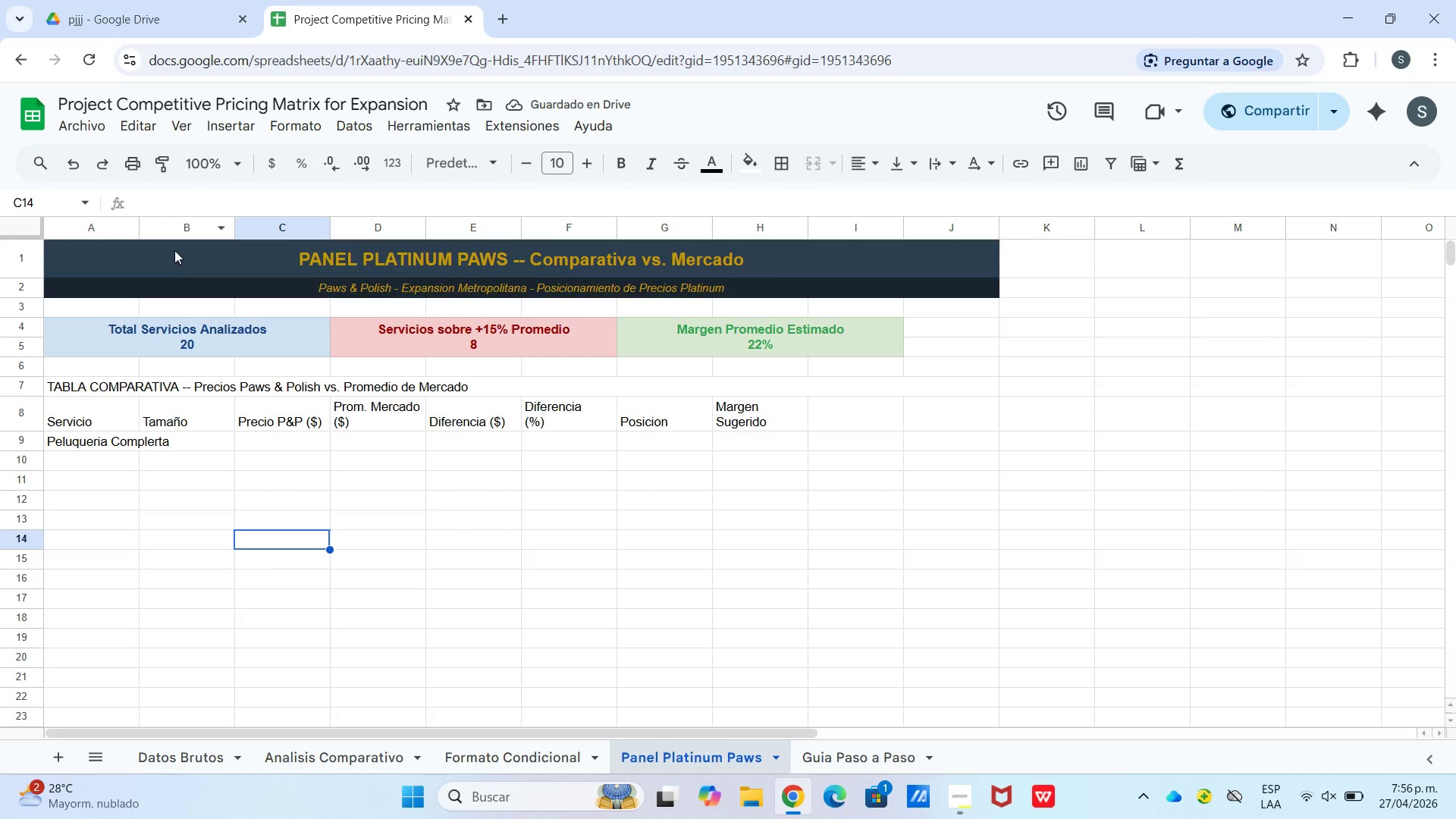 
wait(8.7)
 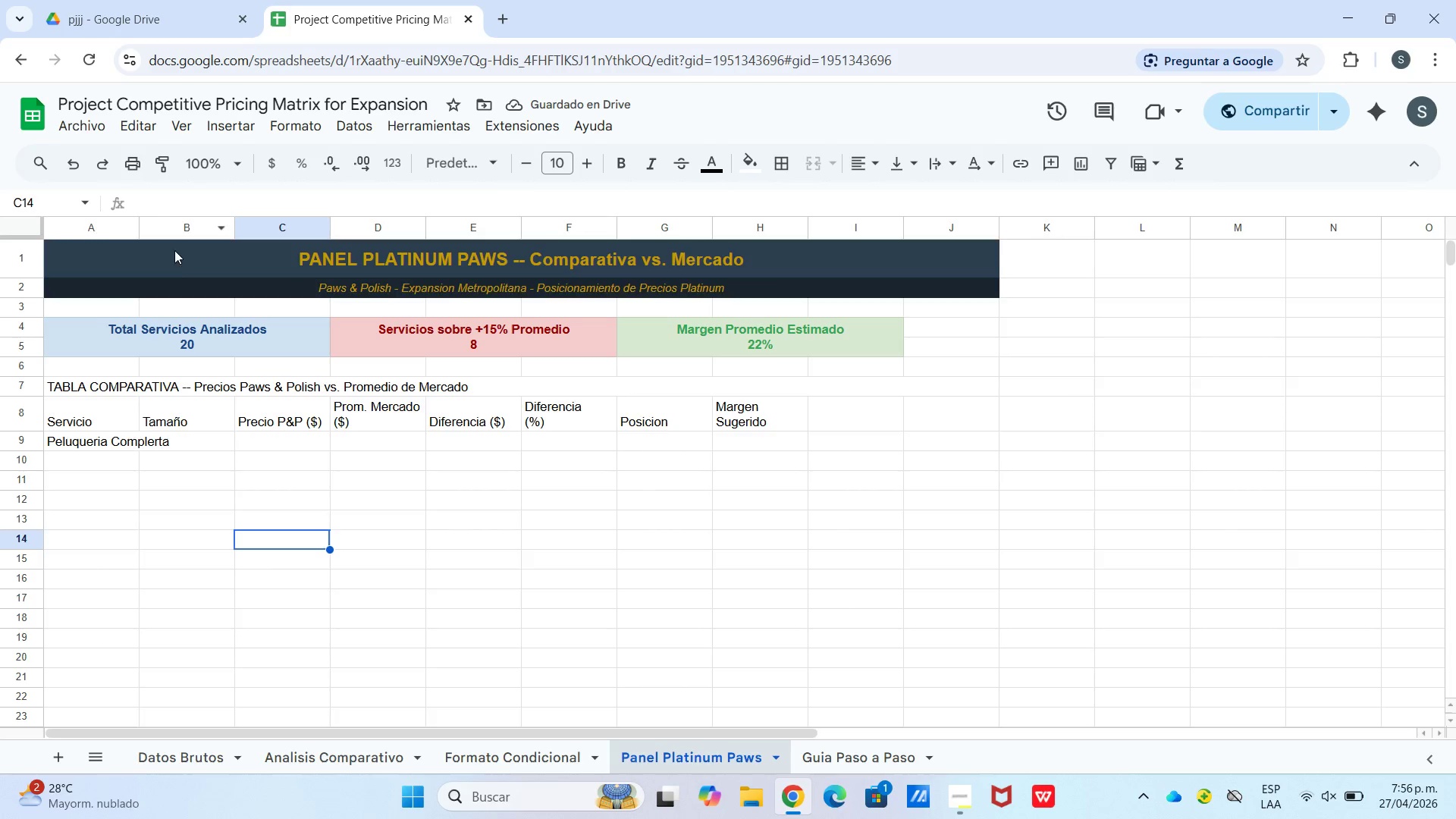 
left_click_drag(start_coordinate=[225, 322], to_coordinate=[225, 327])
 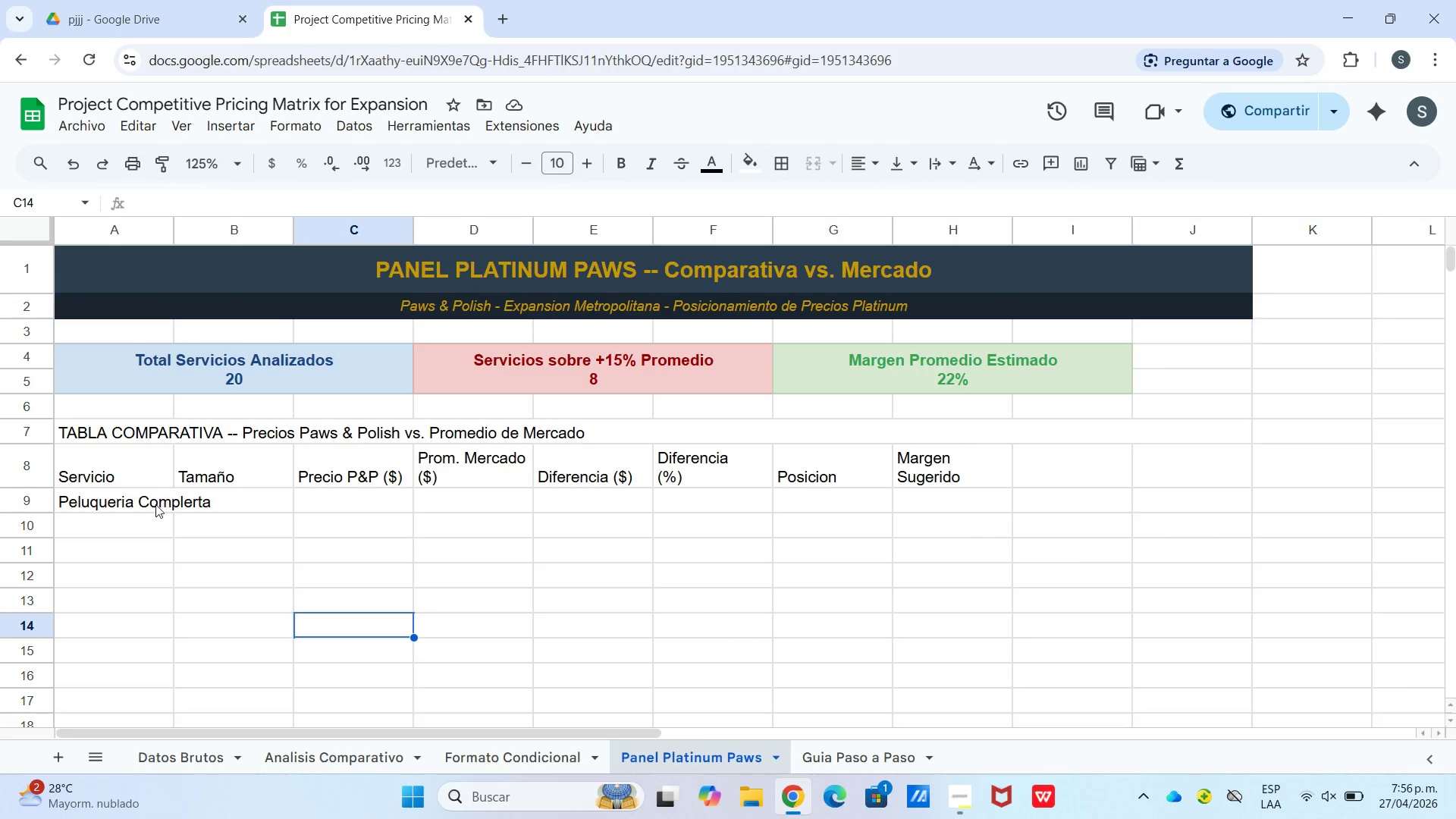 
left_click([157, 510])
 